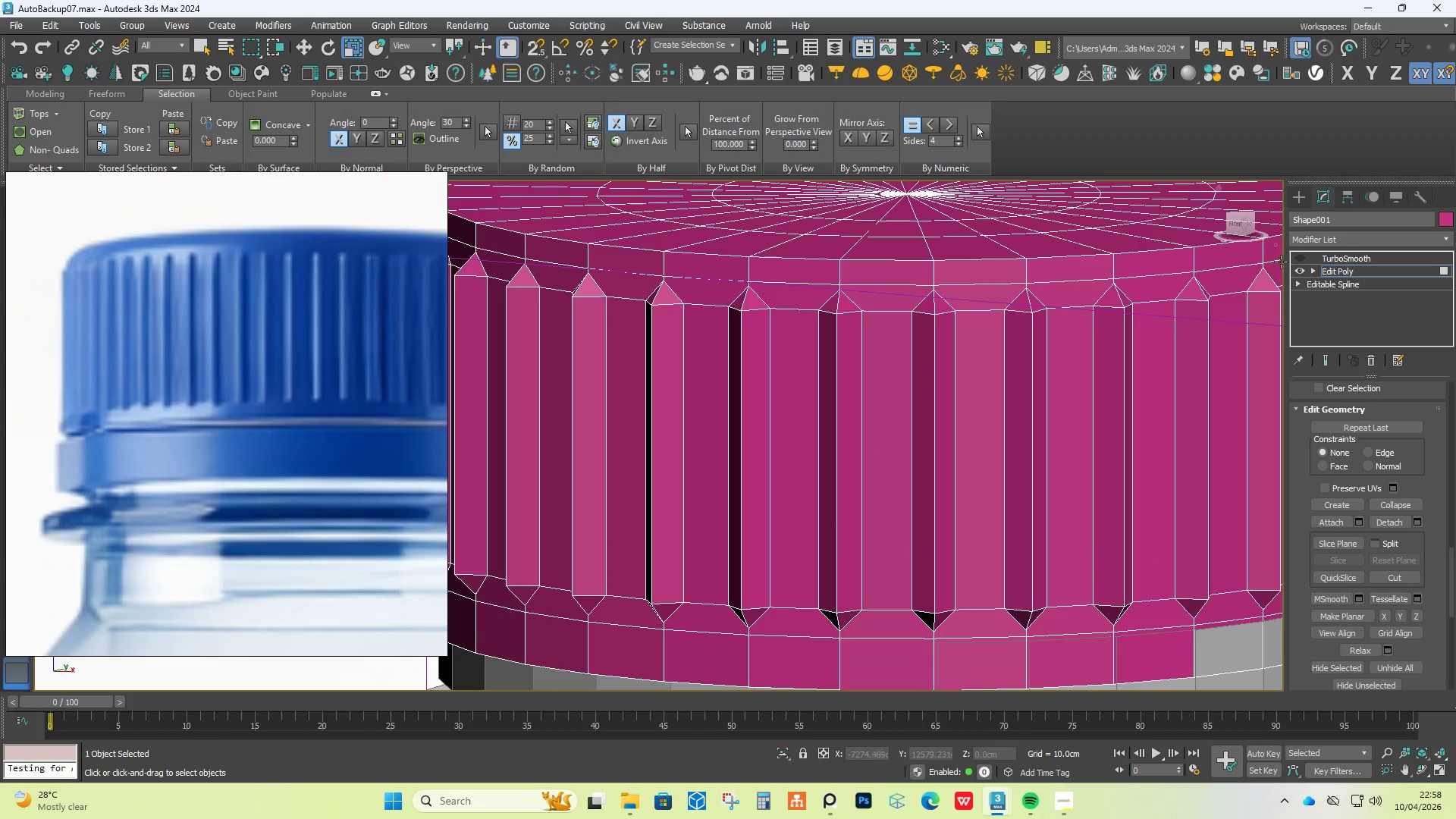 
left_click([1296, 259])
 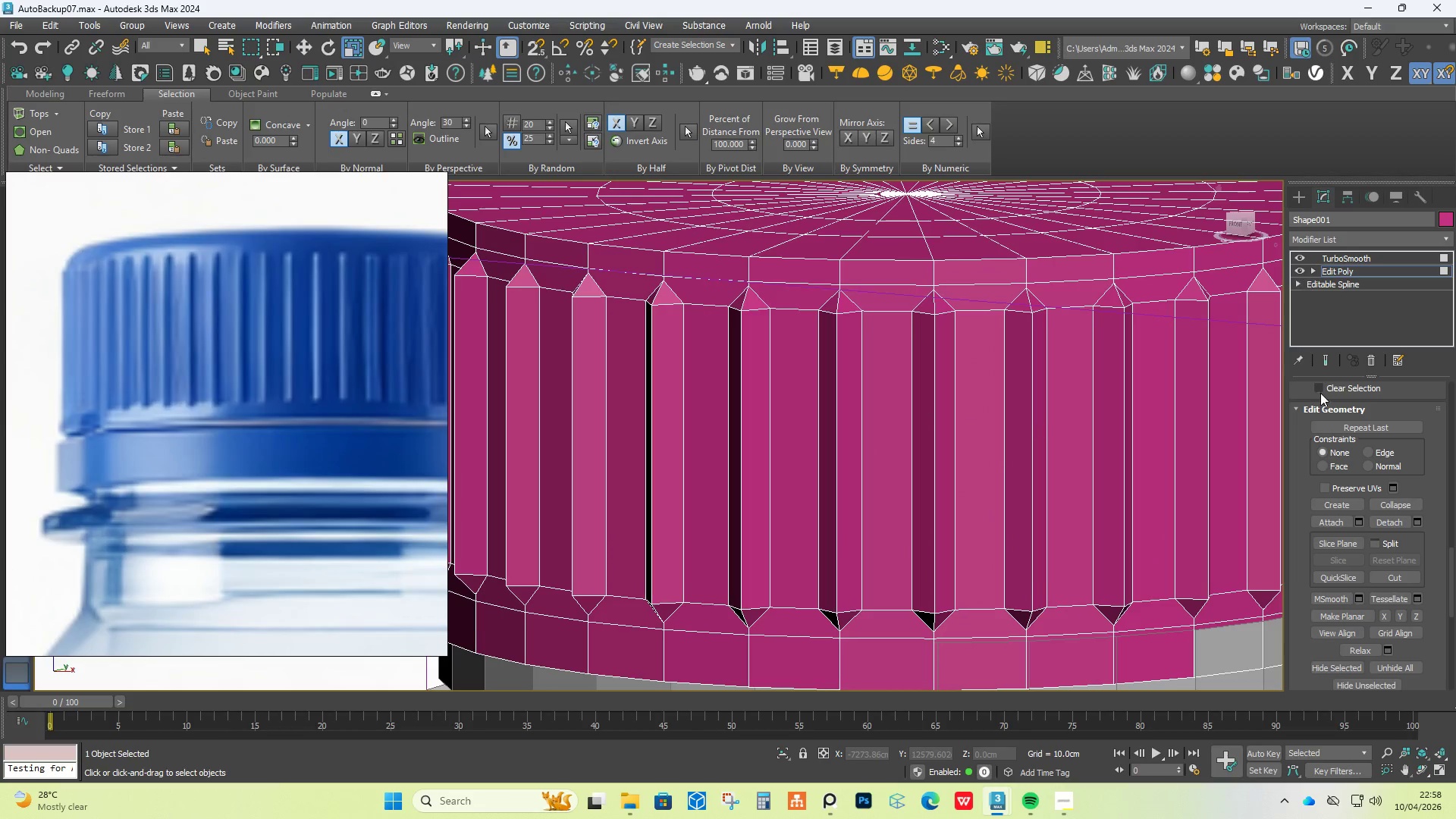 
left_click([1328, 362])
 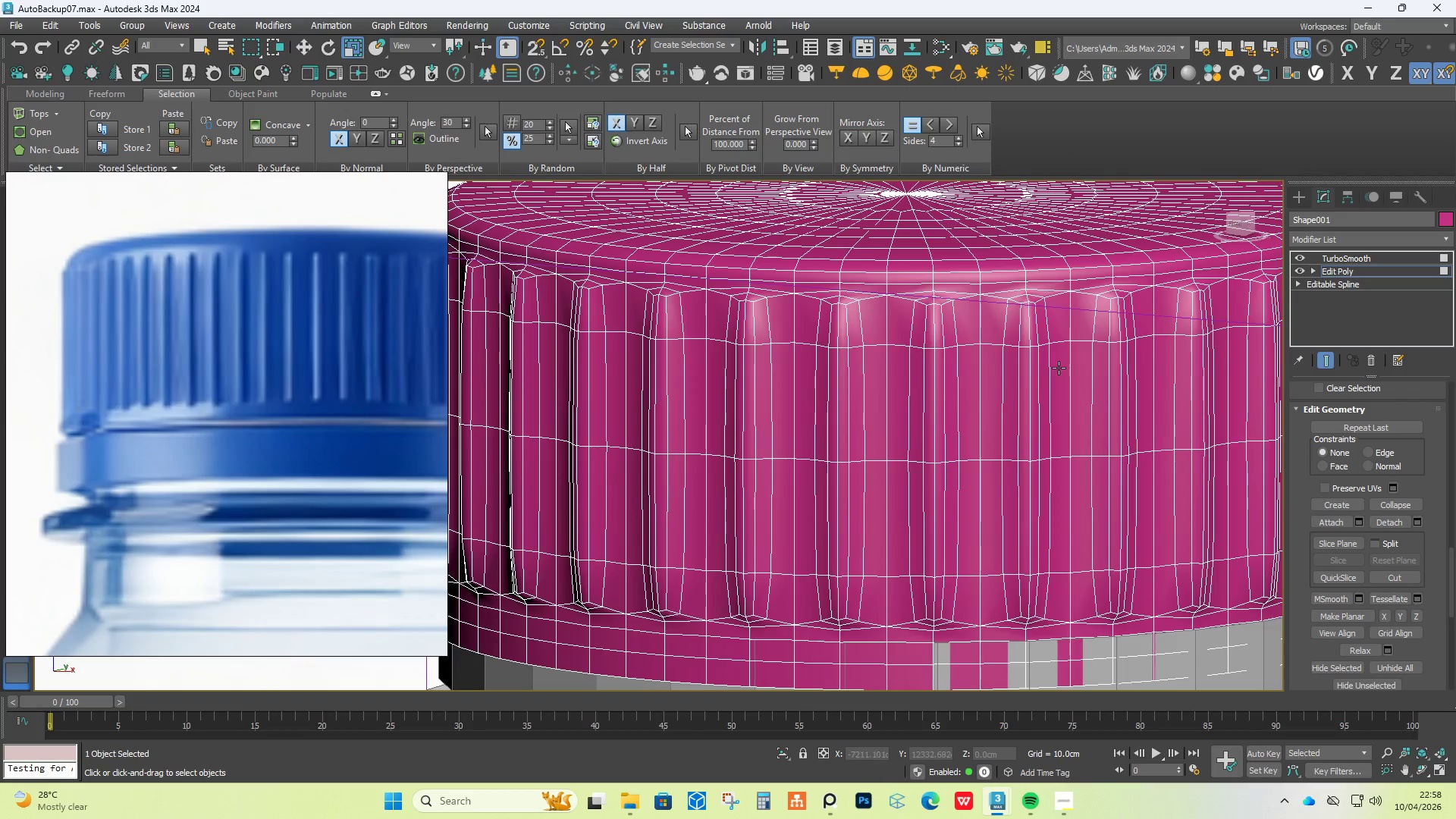 
key(F4)
 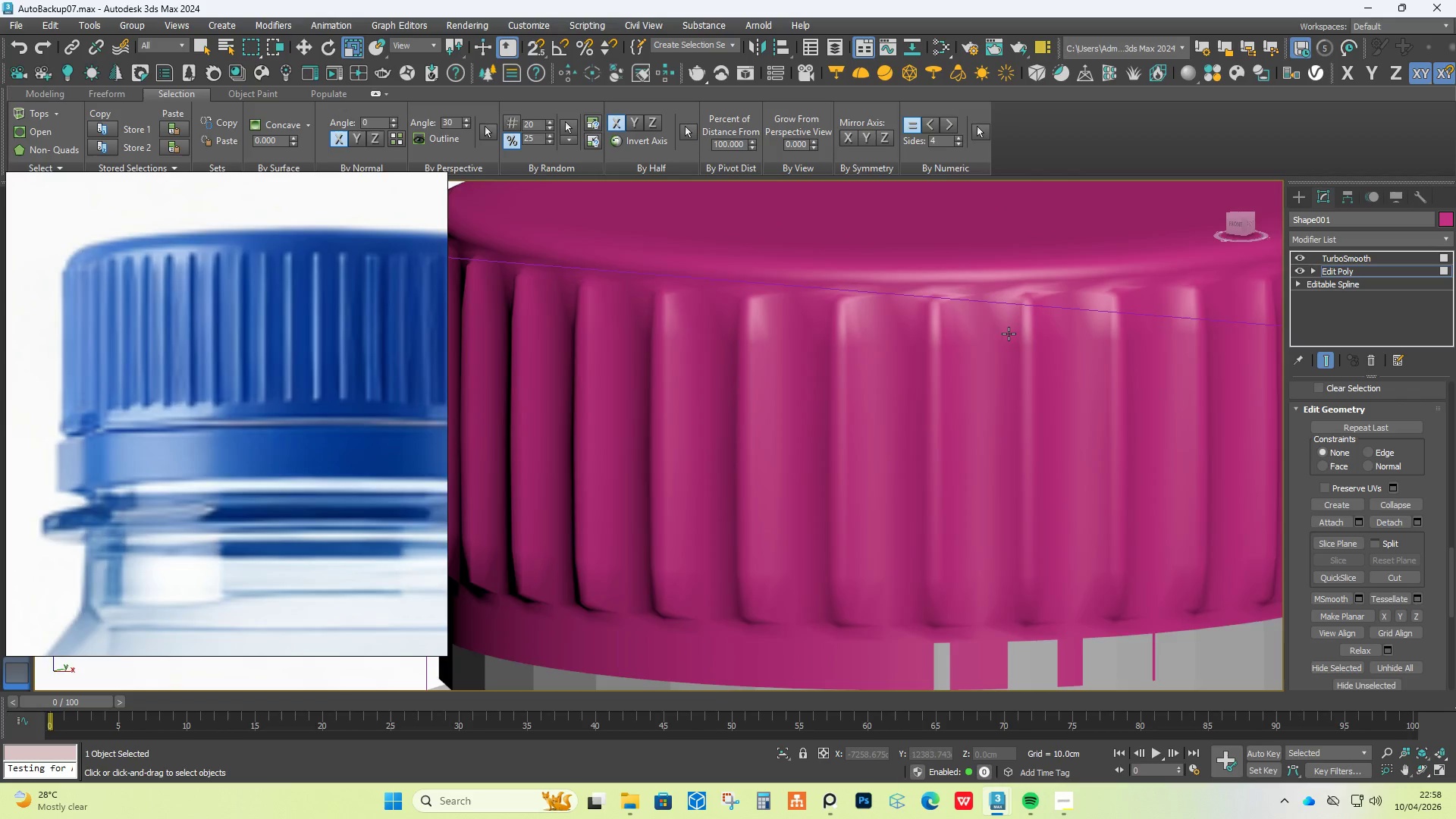 
hold_key(key=AltLeft, duration=1.52)
 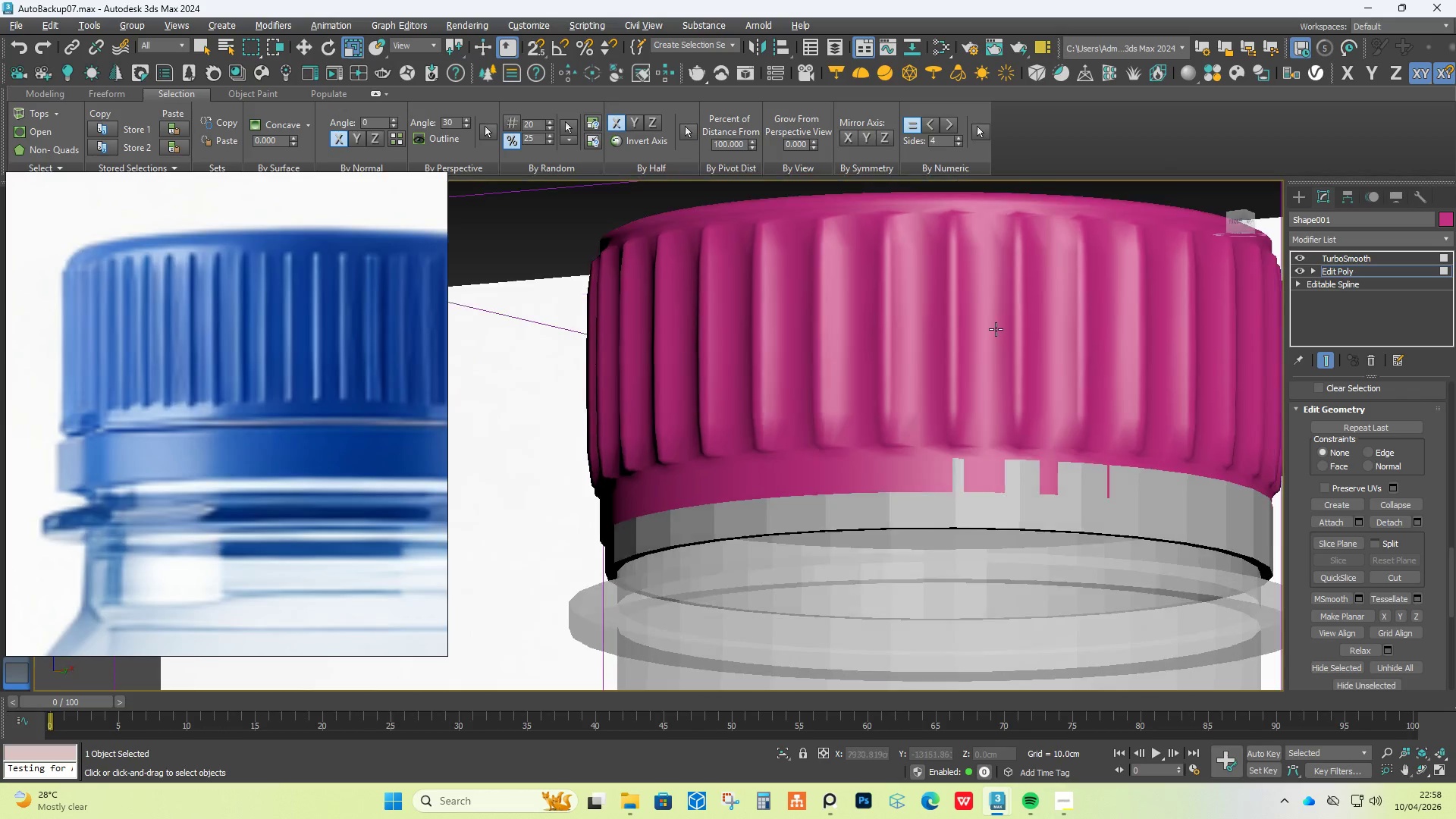 
scroll: coordinate [1006, 331], scroll_direction: down, amount: 1.0
 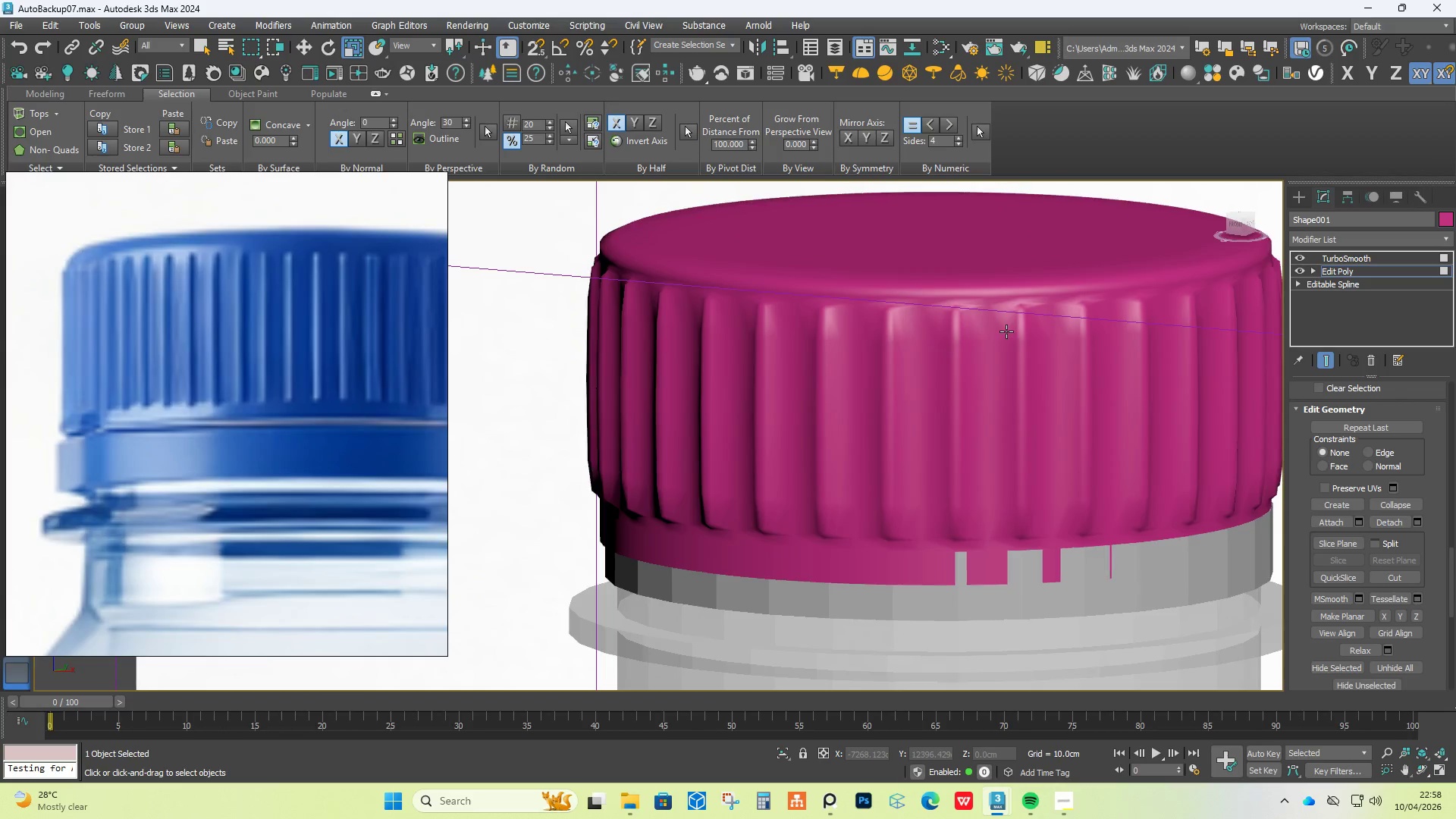 
hold_key(key=AltLeft, duration=1.5)
 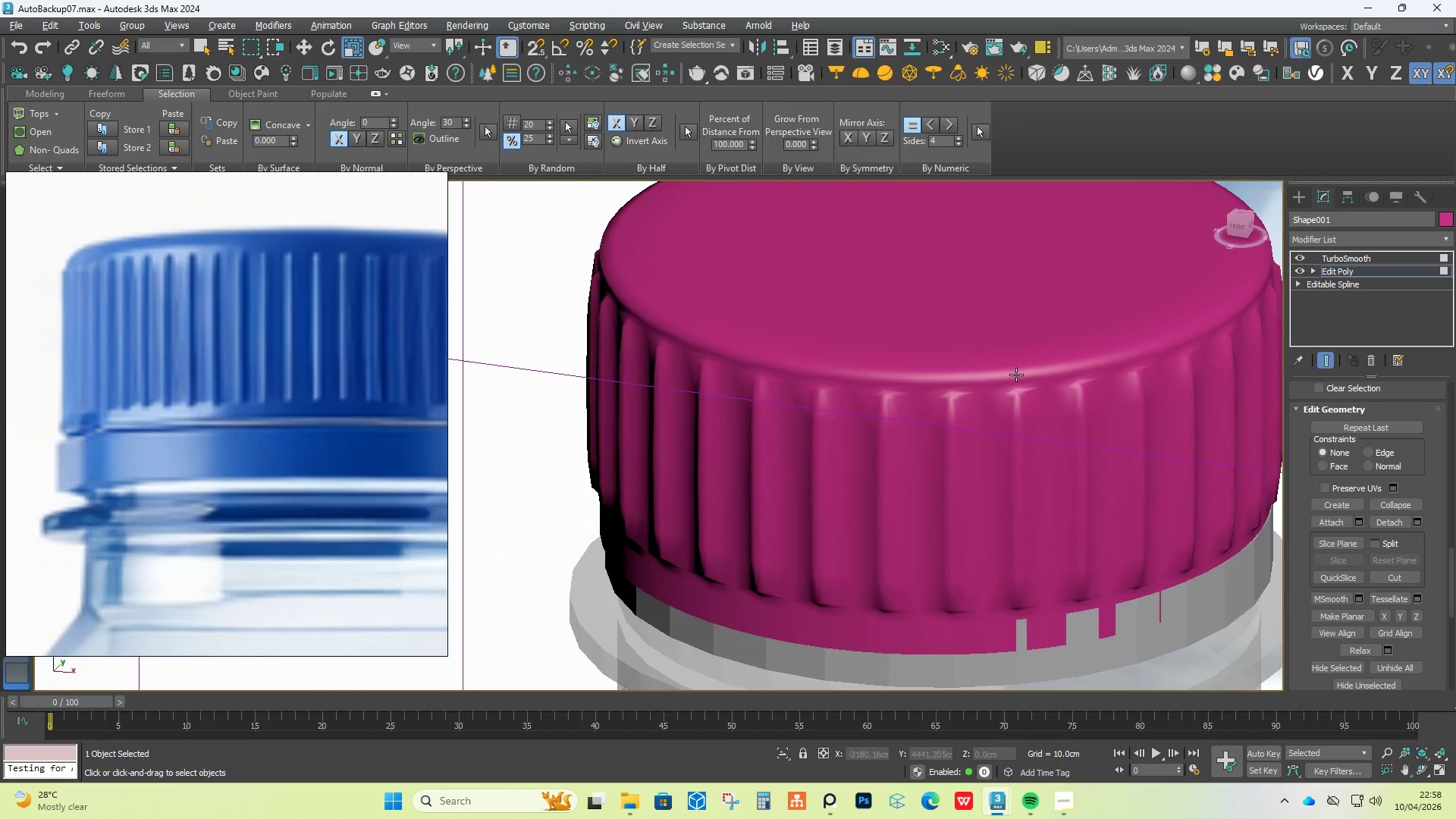 
hold_key(key=AltLeft, duration=1.51)
 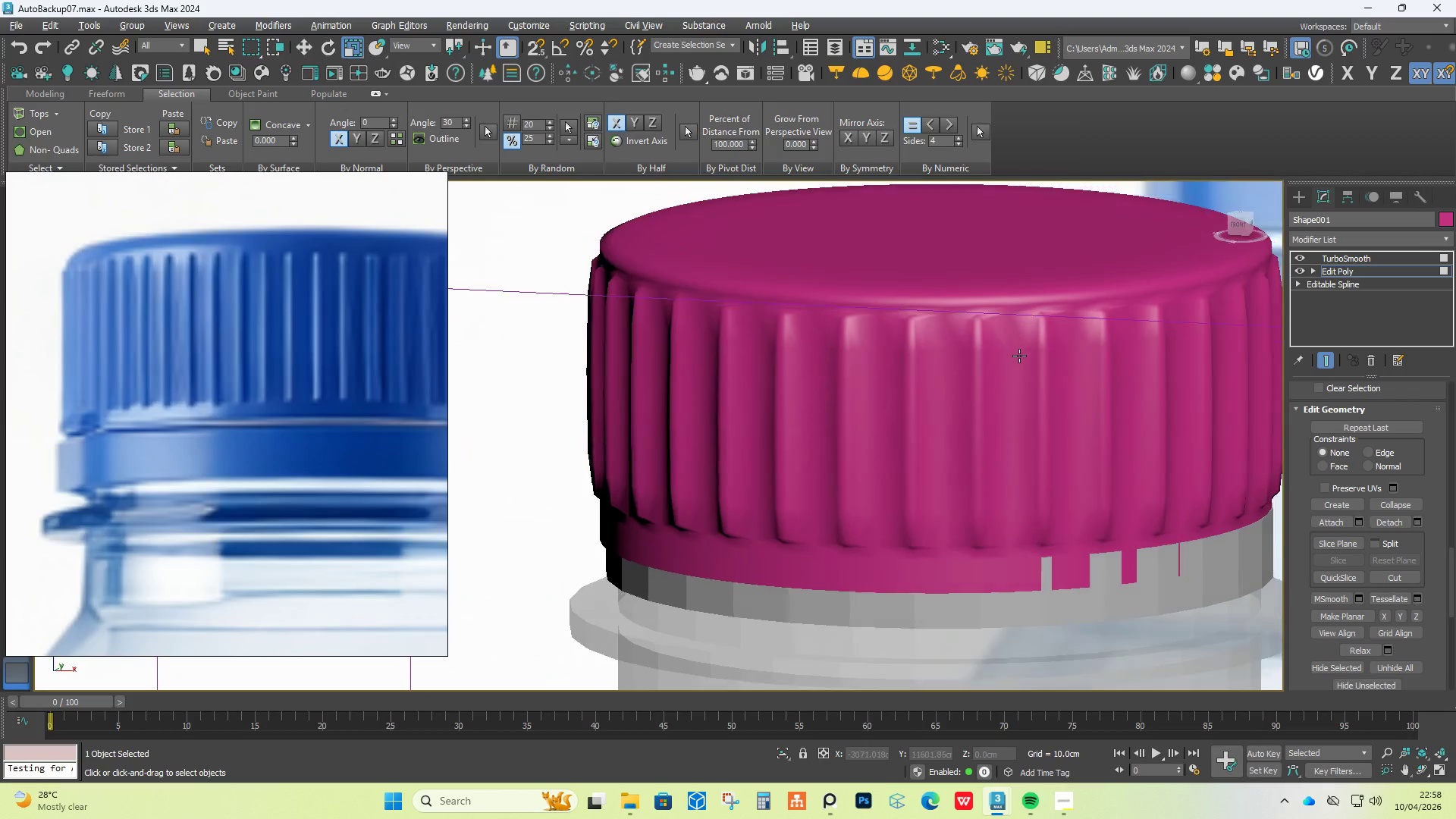 
hold_key(key=AltLeft, duration=0.91)
 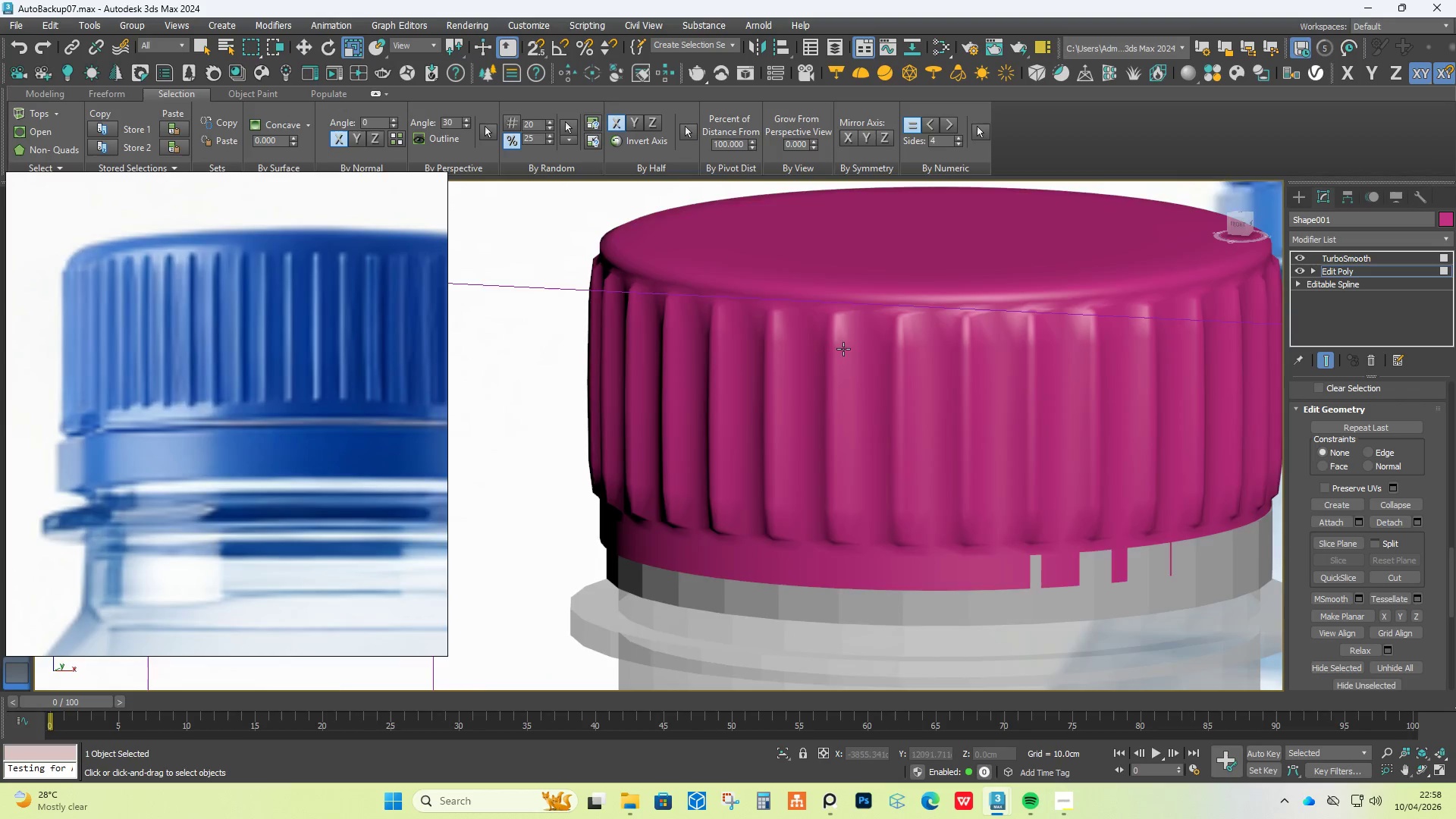 
scroll: coordinate [849, 320], scroll_direction: up, amount: 3.0
 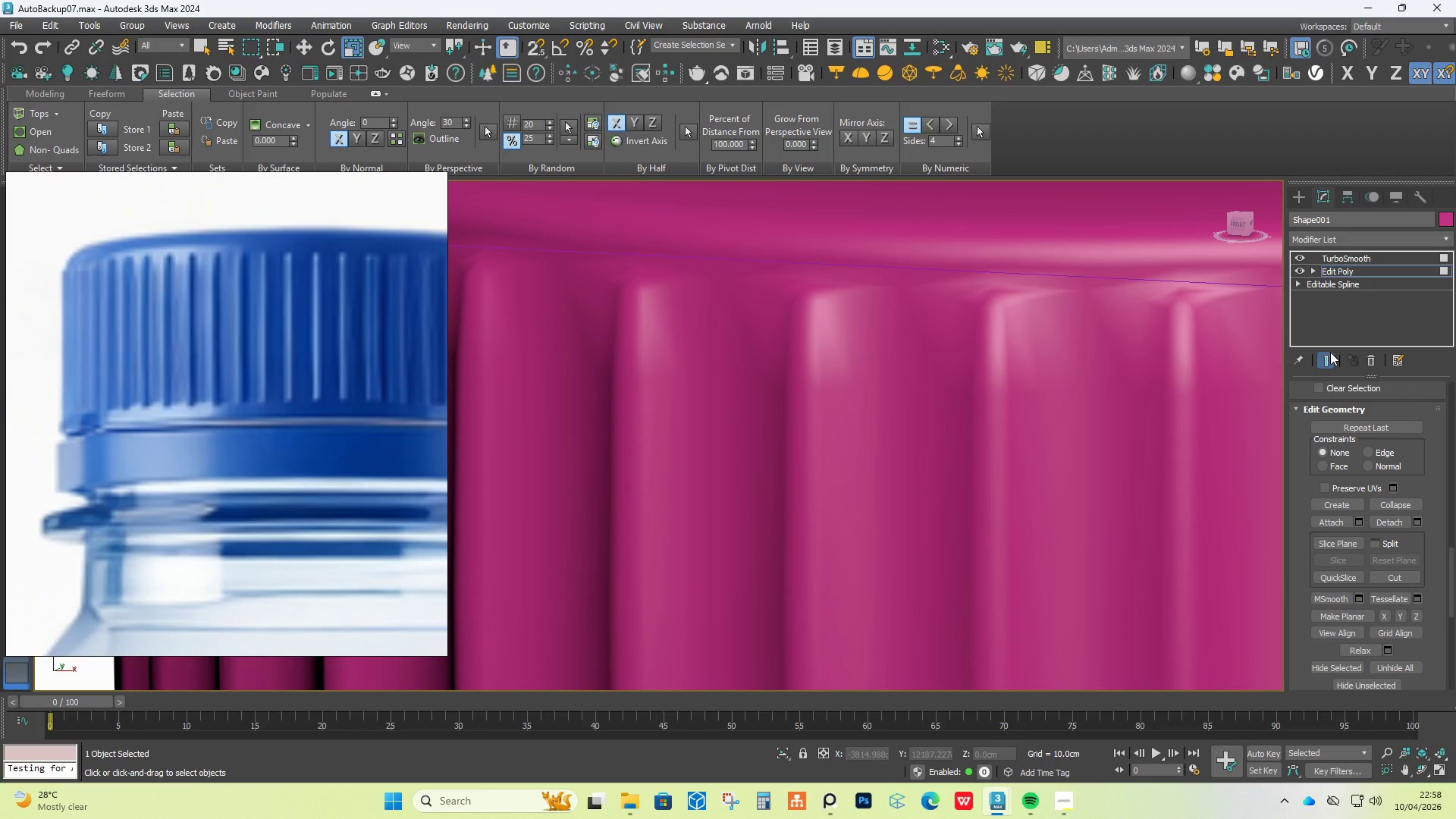 
left_click([1330, 356])
 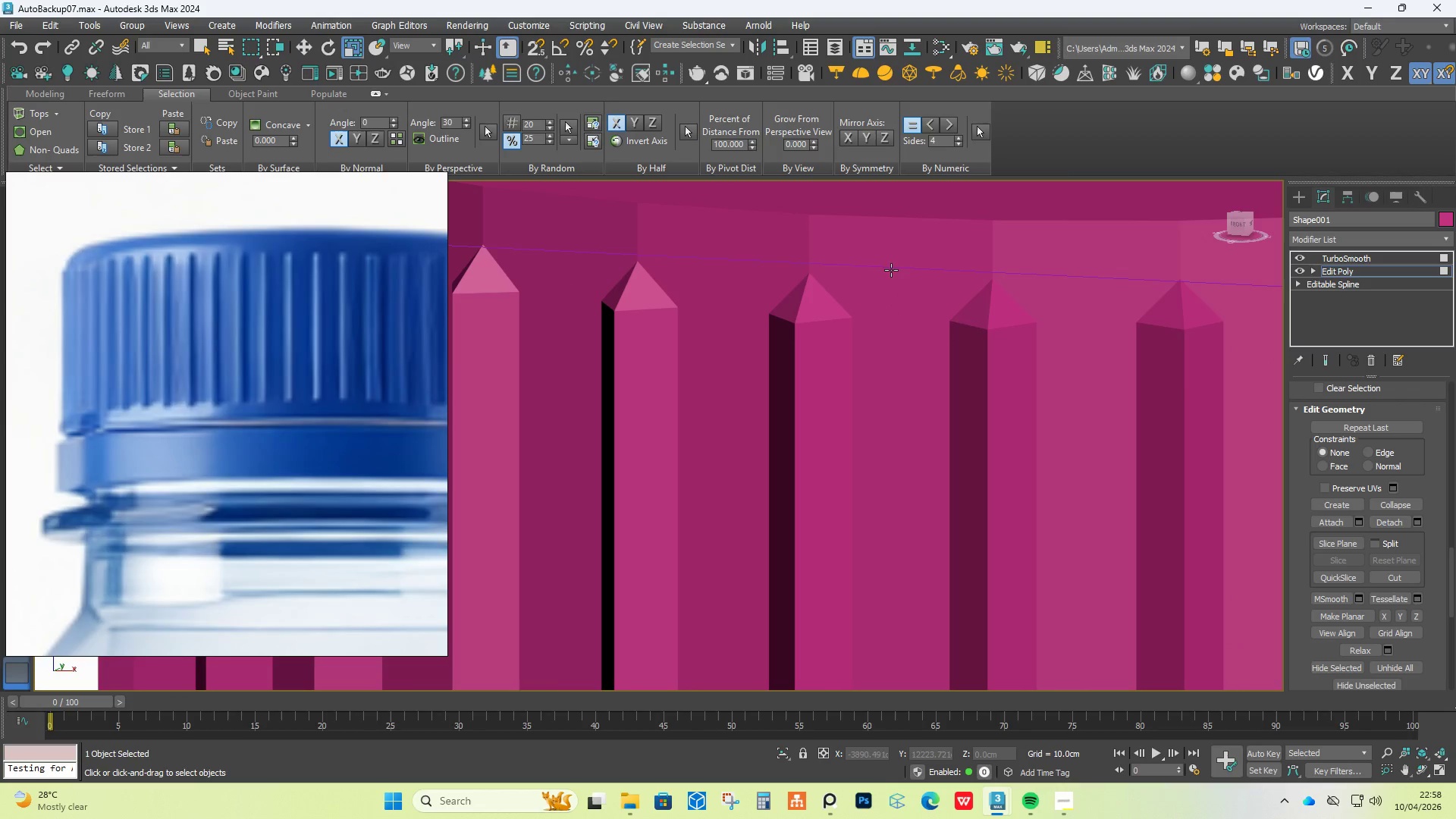 
key(F4)
 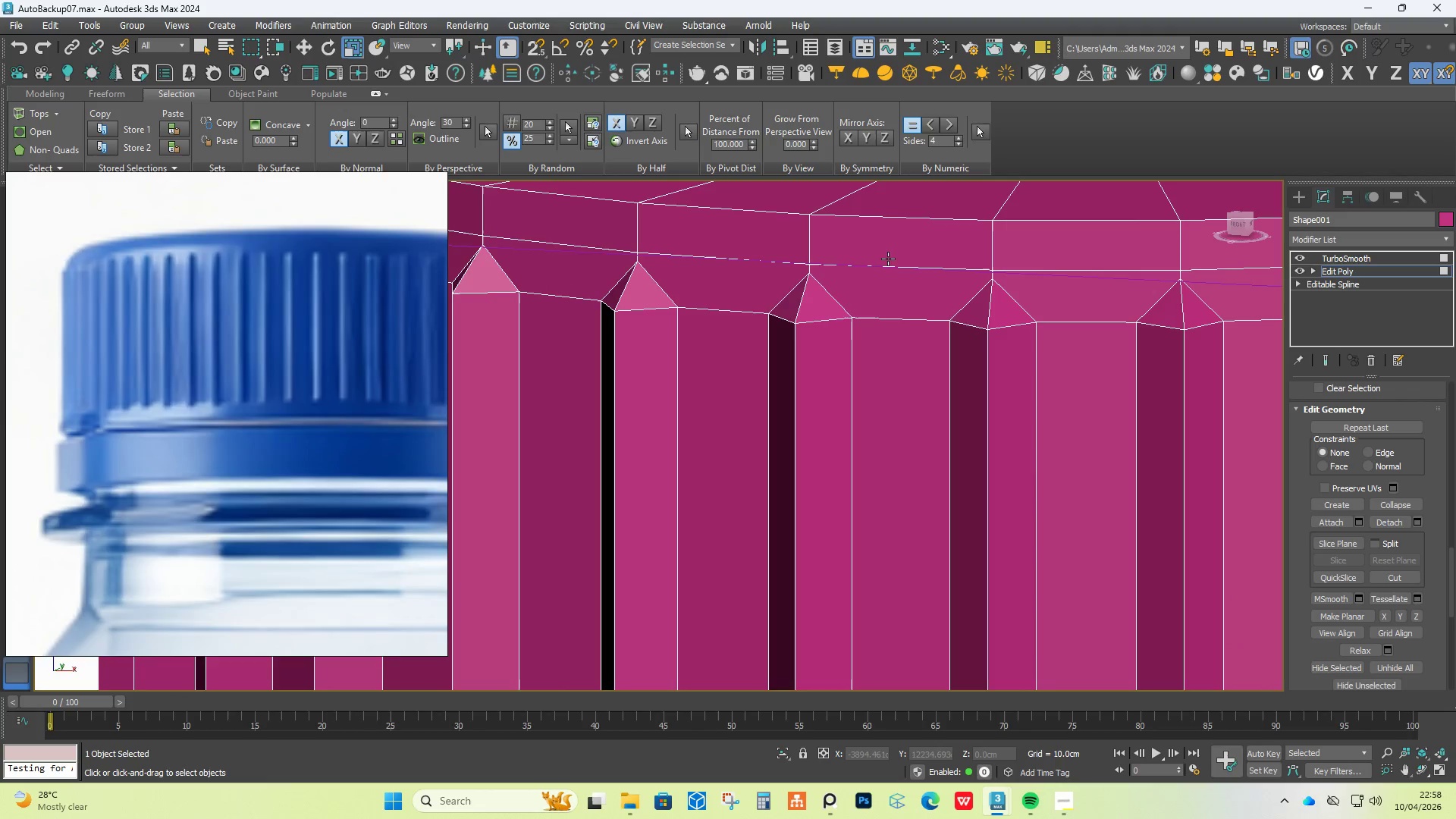 
scroll: coordinate [861, 295], scroll_direction: down, amount: 1.0
 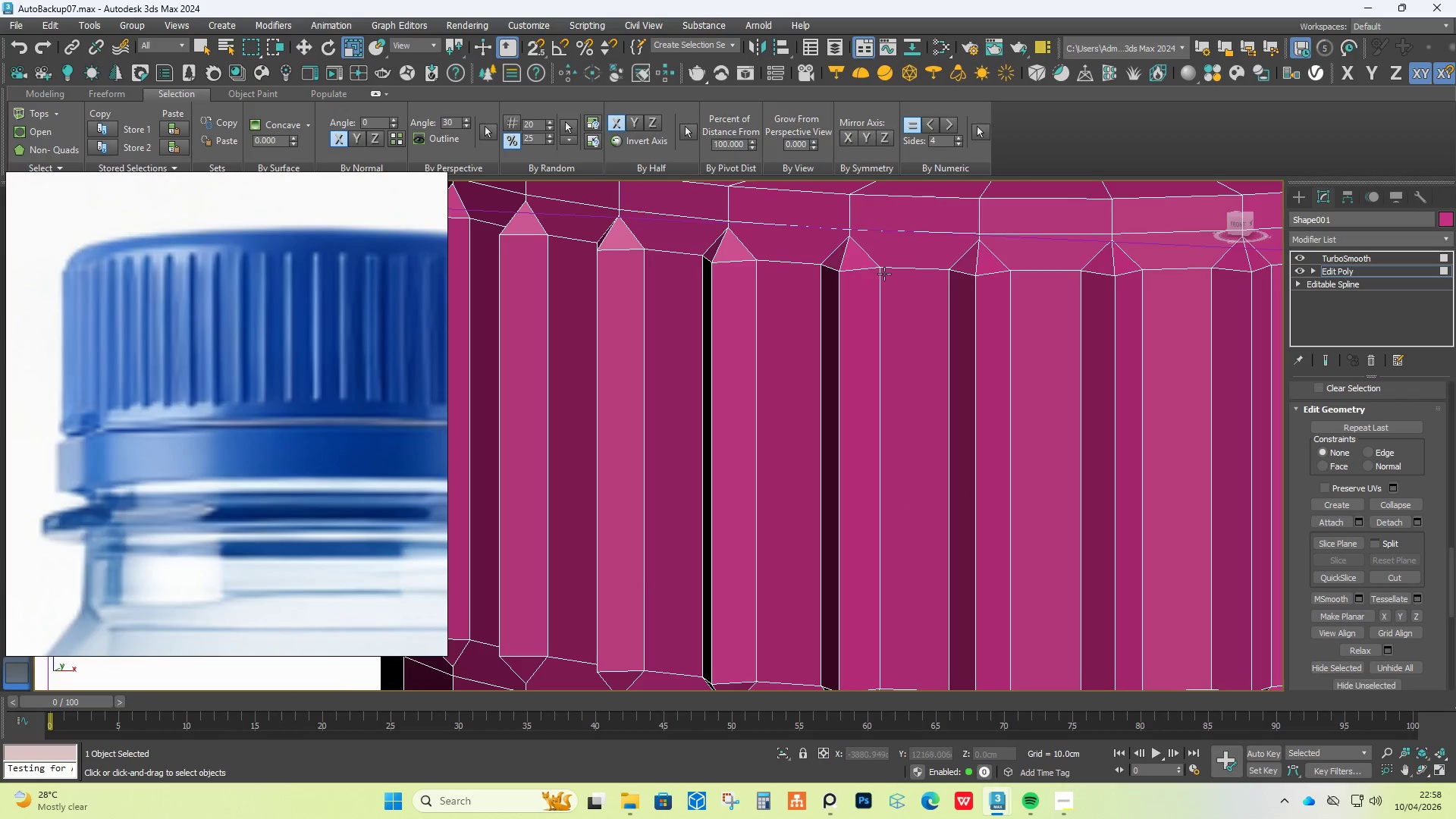 
left_click([1327, 362])
 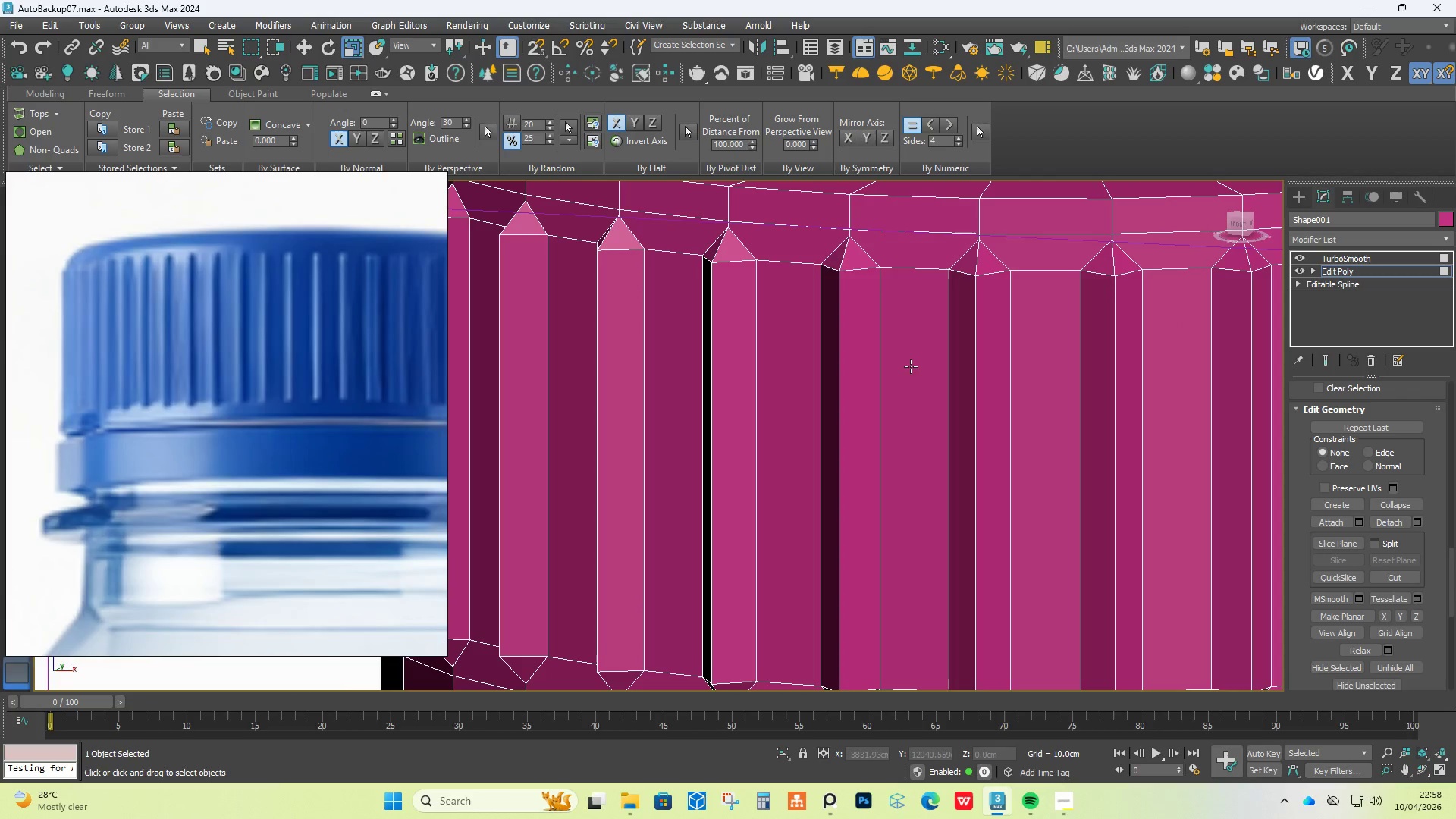 
left_click([880, 324])
 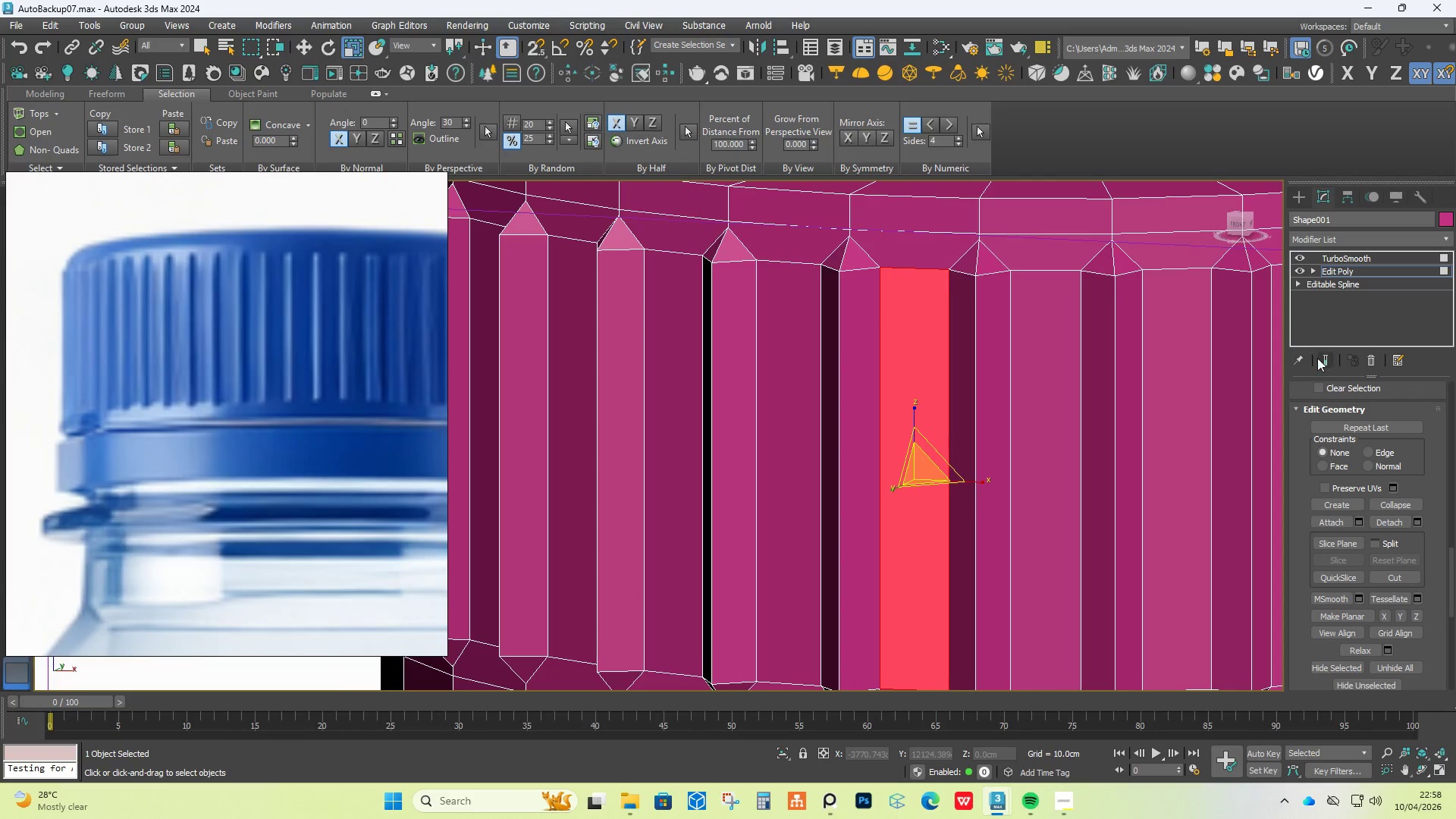 
left_click([1326, 356])
 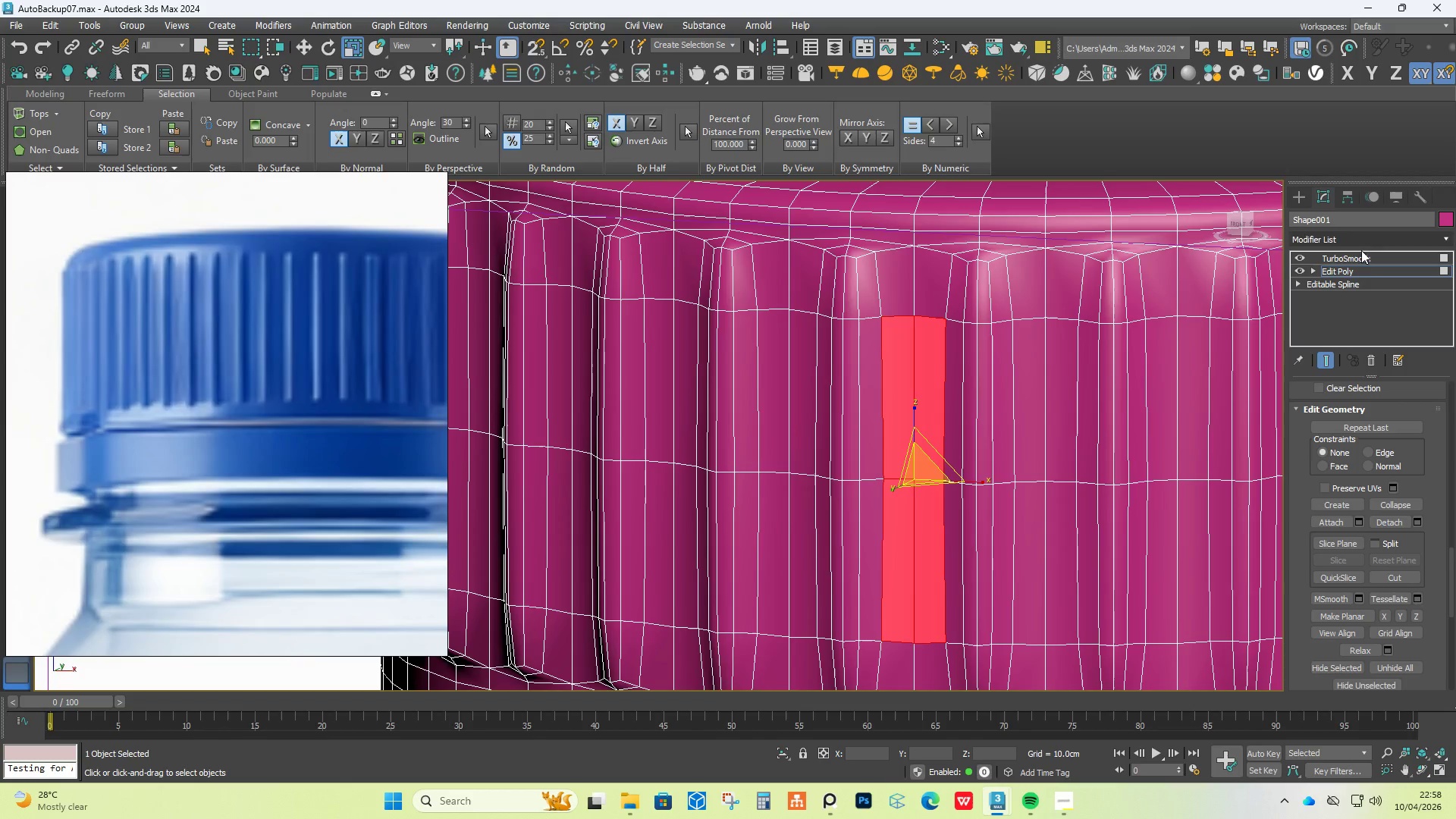 
left_click([1360, 258])
 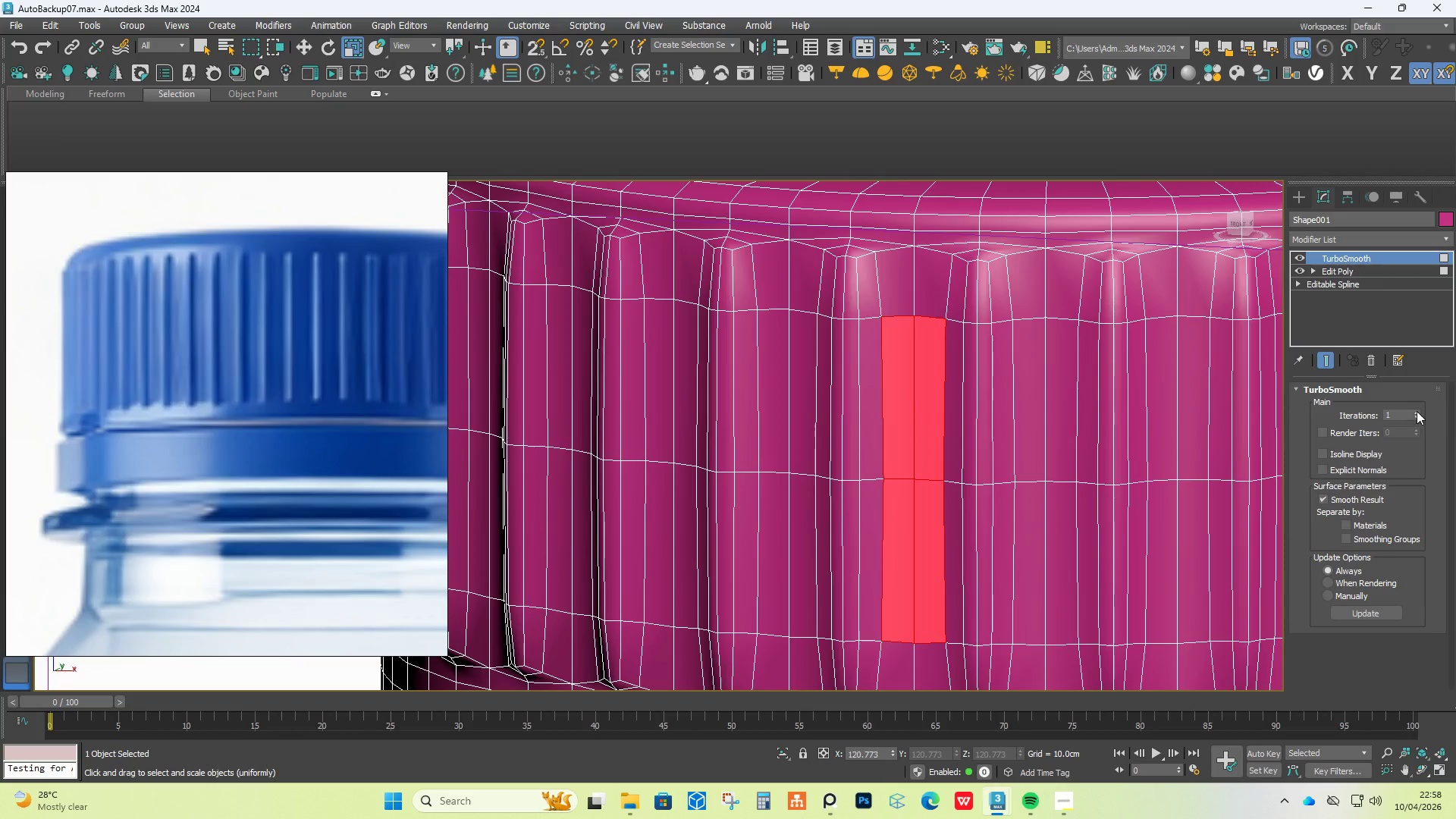 
left_click([1417, 411])
 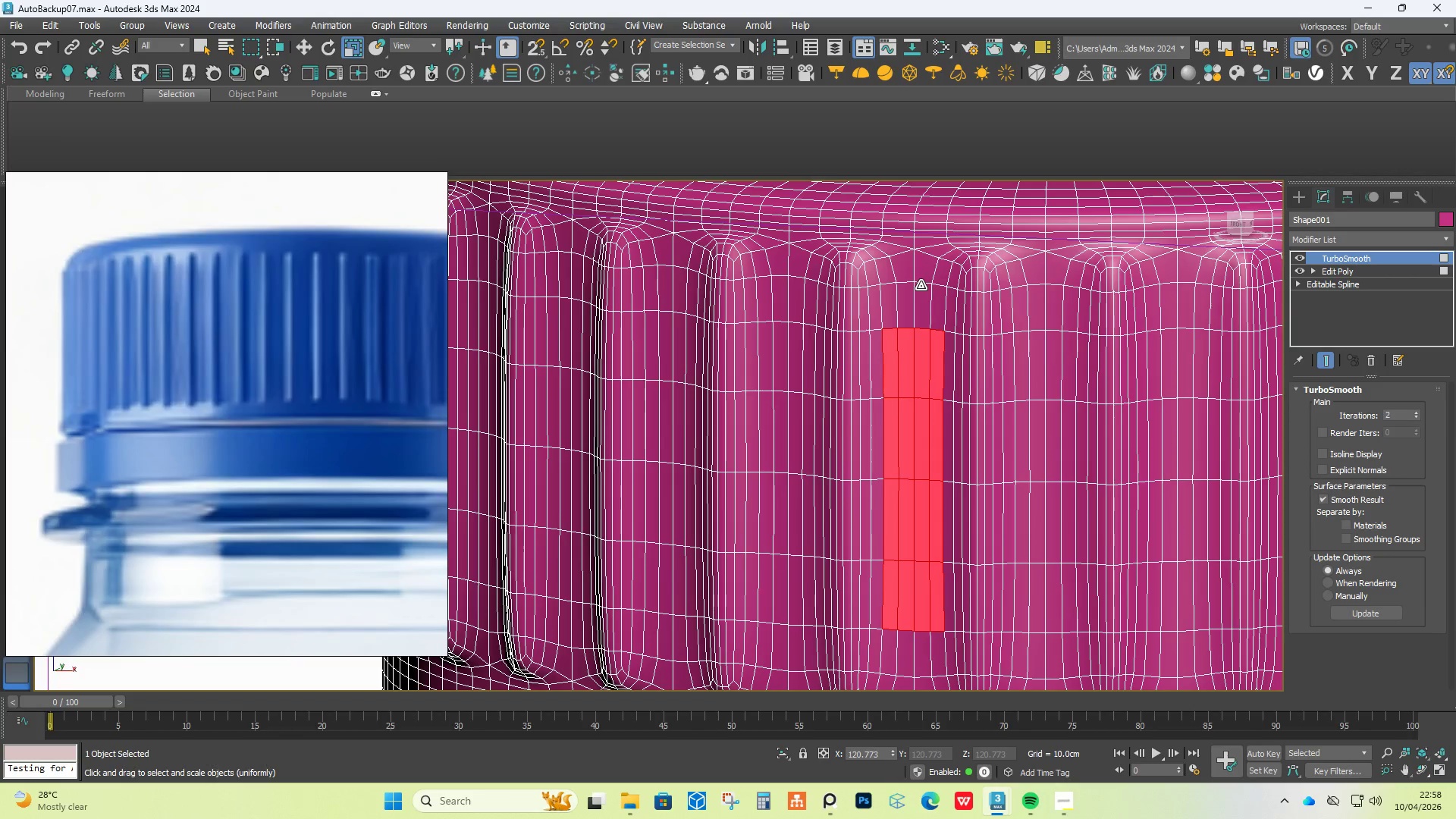 
key(F4)
 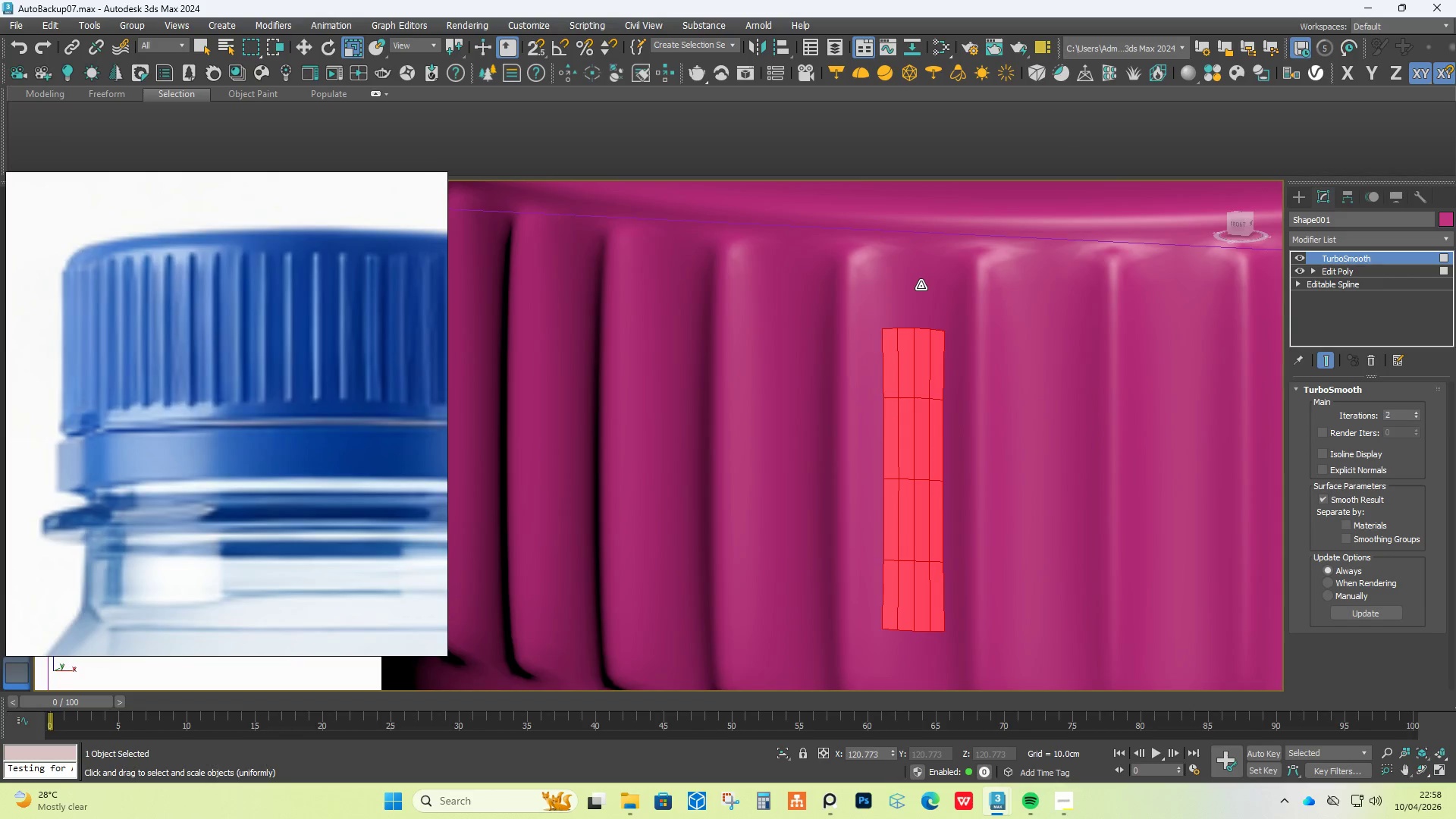 
hold_key(key=AltLeft, duration=1.5)
 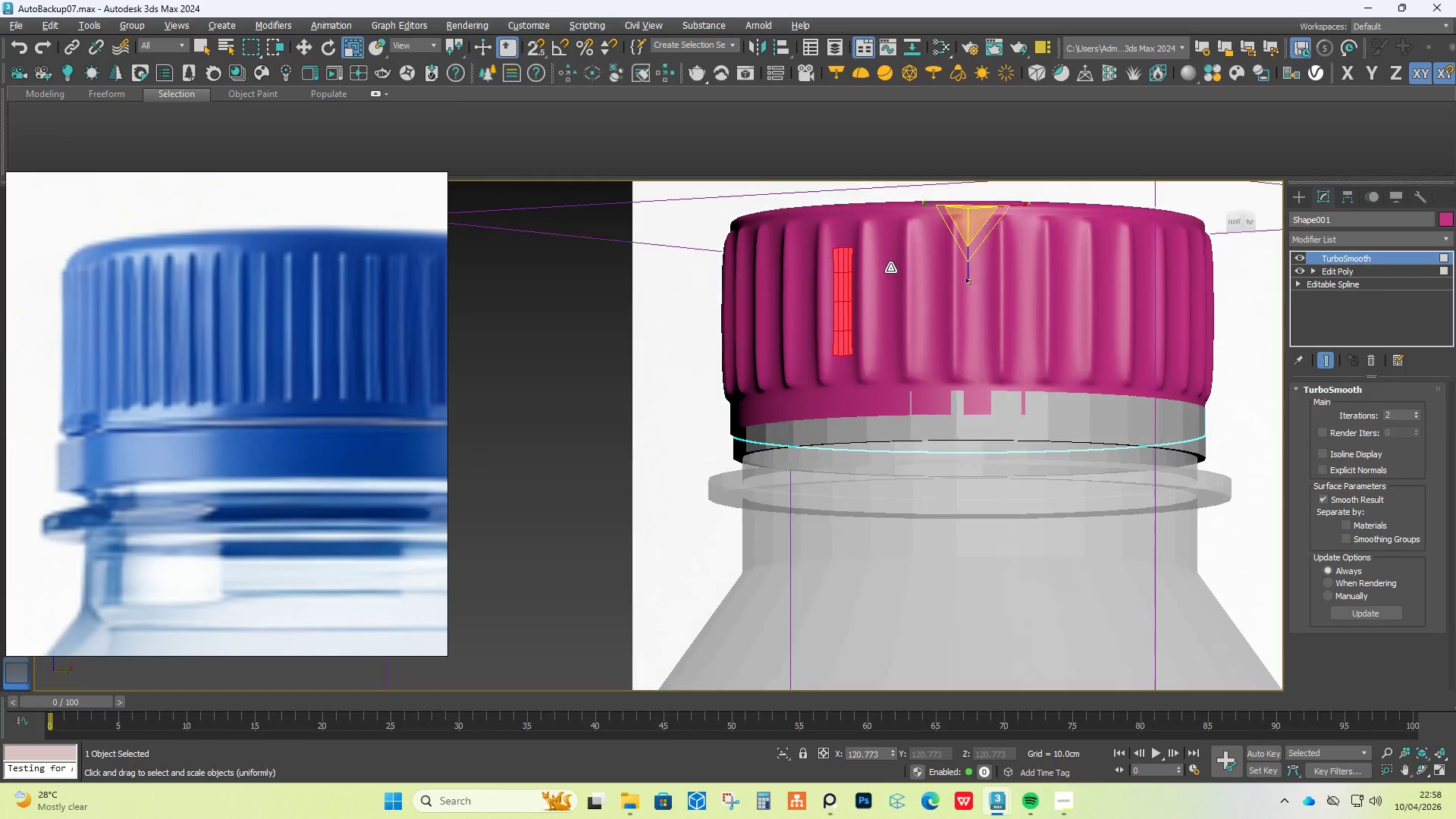 
scroll: coordinate [921, 285], scroll_direction: down, amount: 3.0
 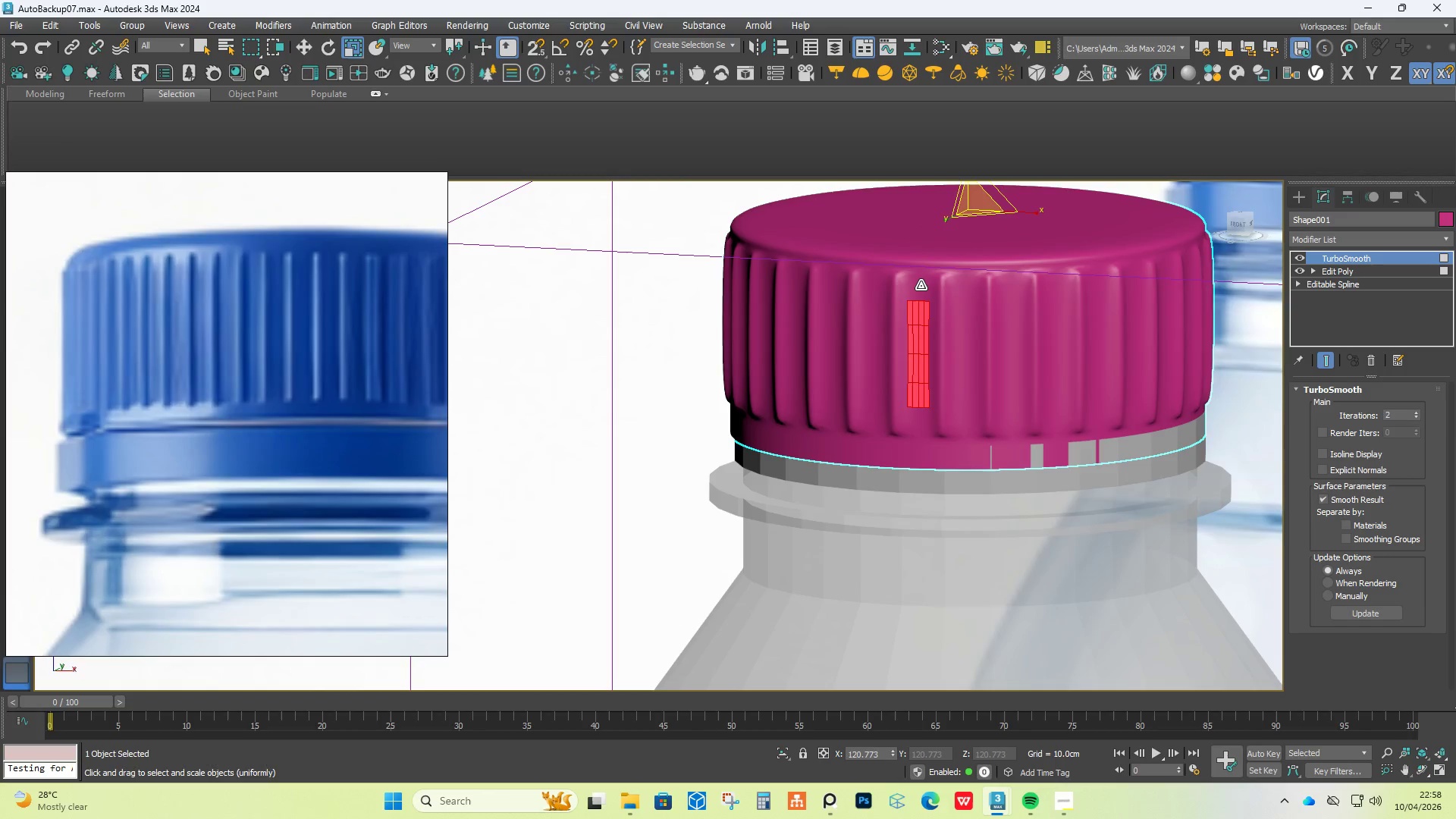 
hold_key(key=AltLeft, duration=0.92)
 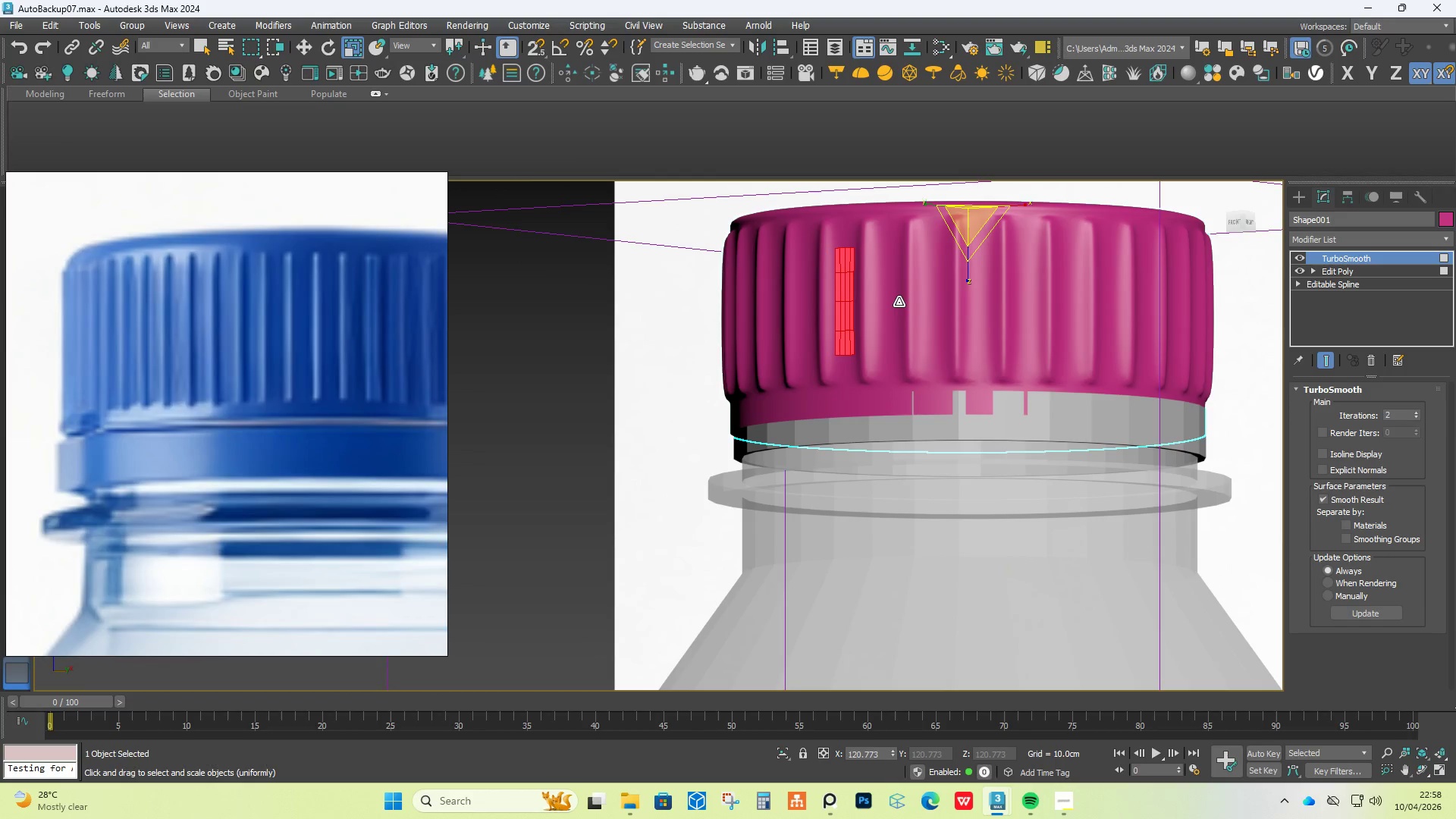 
hold_key(key=AltLeft, duration=1.5)
 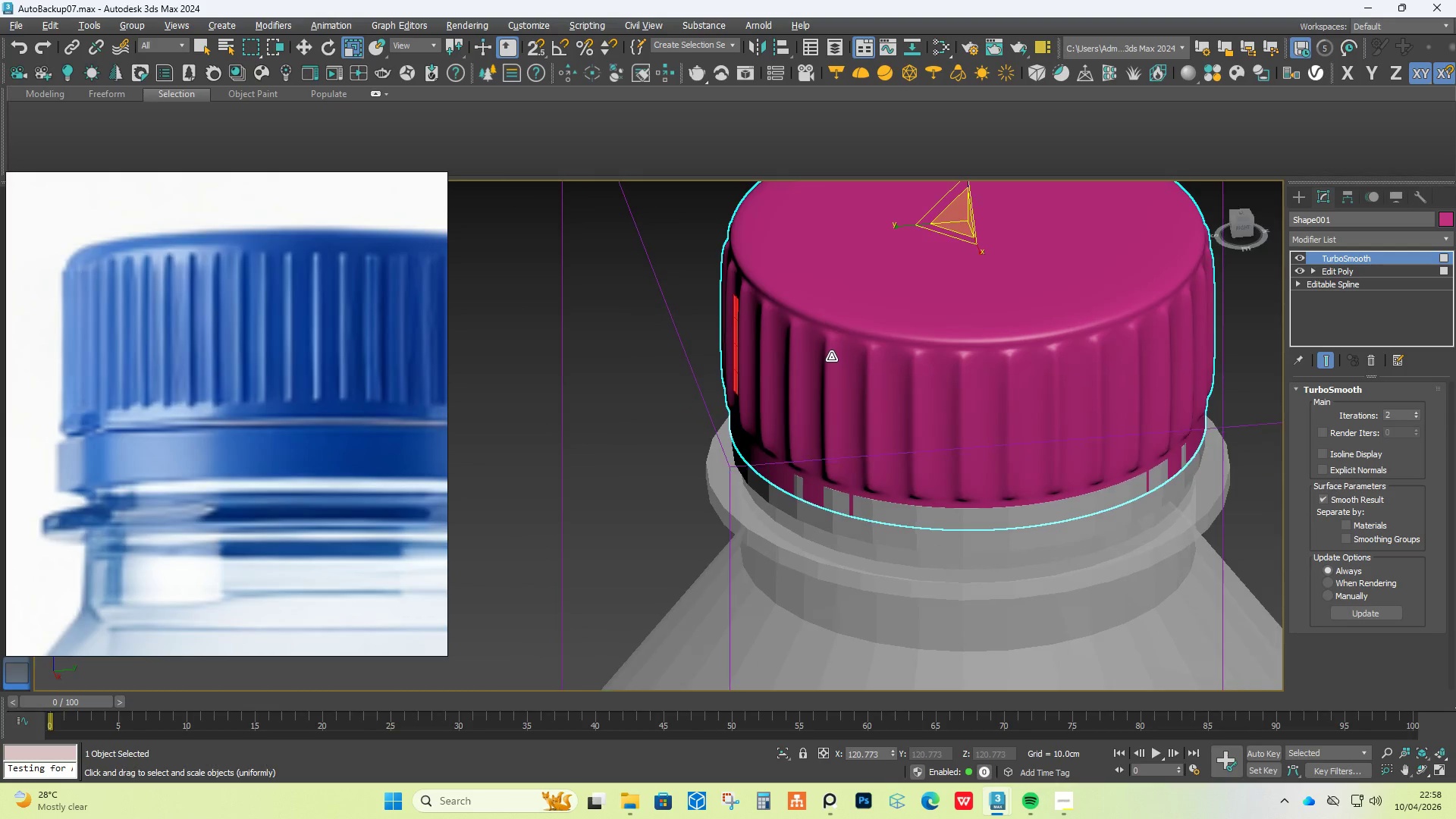 
hold_key(key=AltLeft, duration=1.47)
 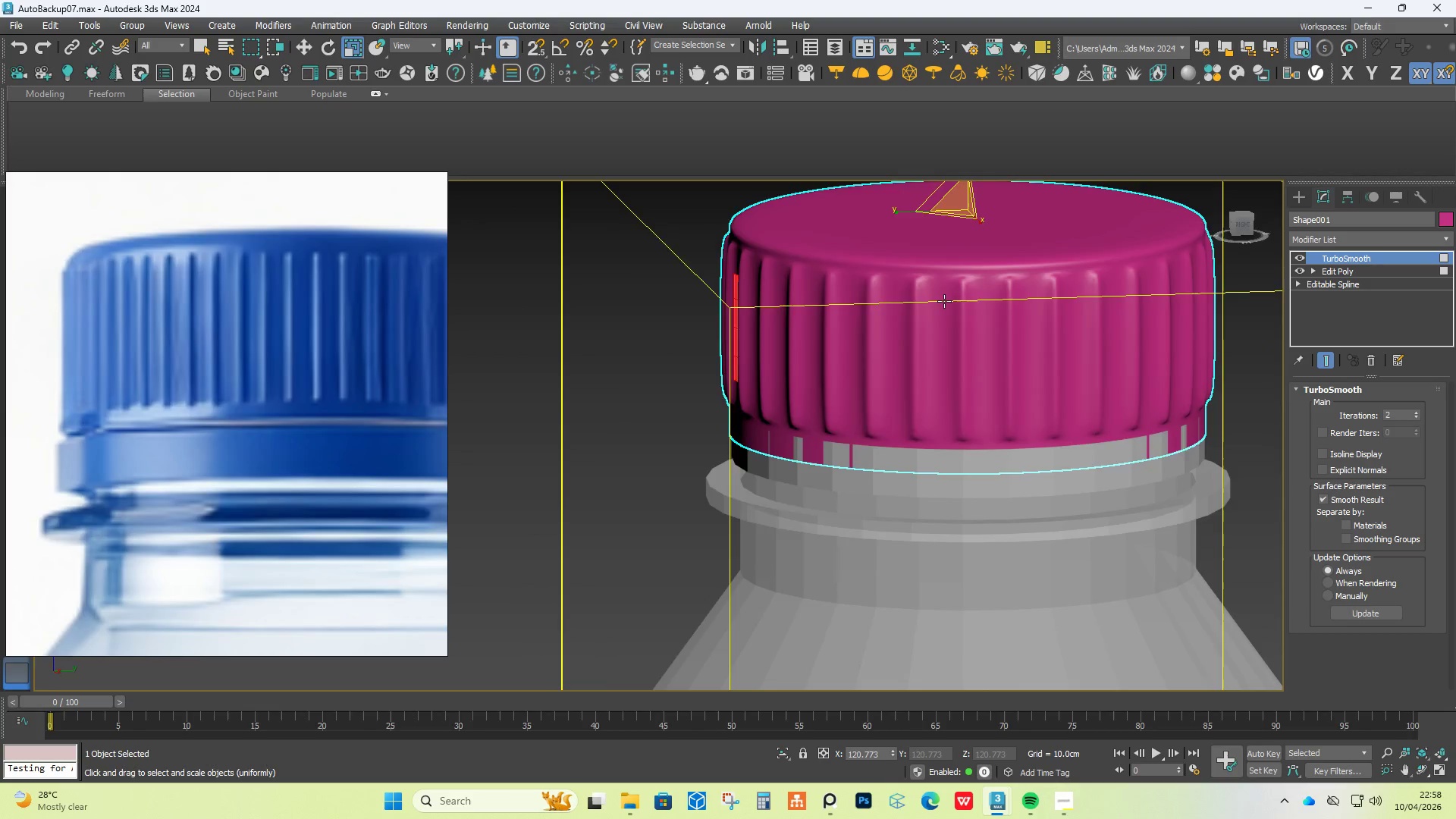 
scroll: coordinate [952, 301], scroll_direction: up, amount: 3.0
 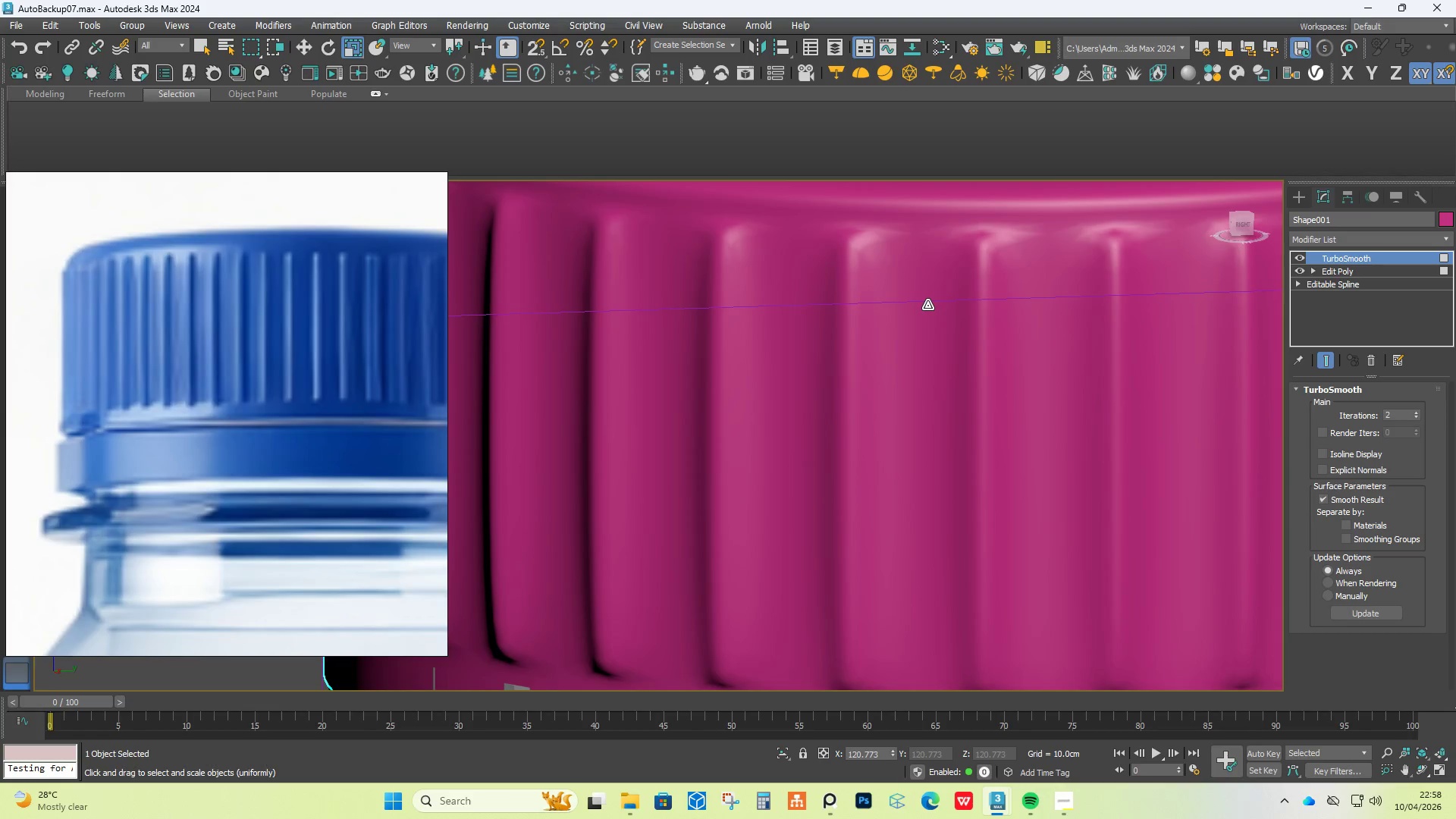 
left_click([1324, 356])
 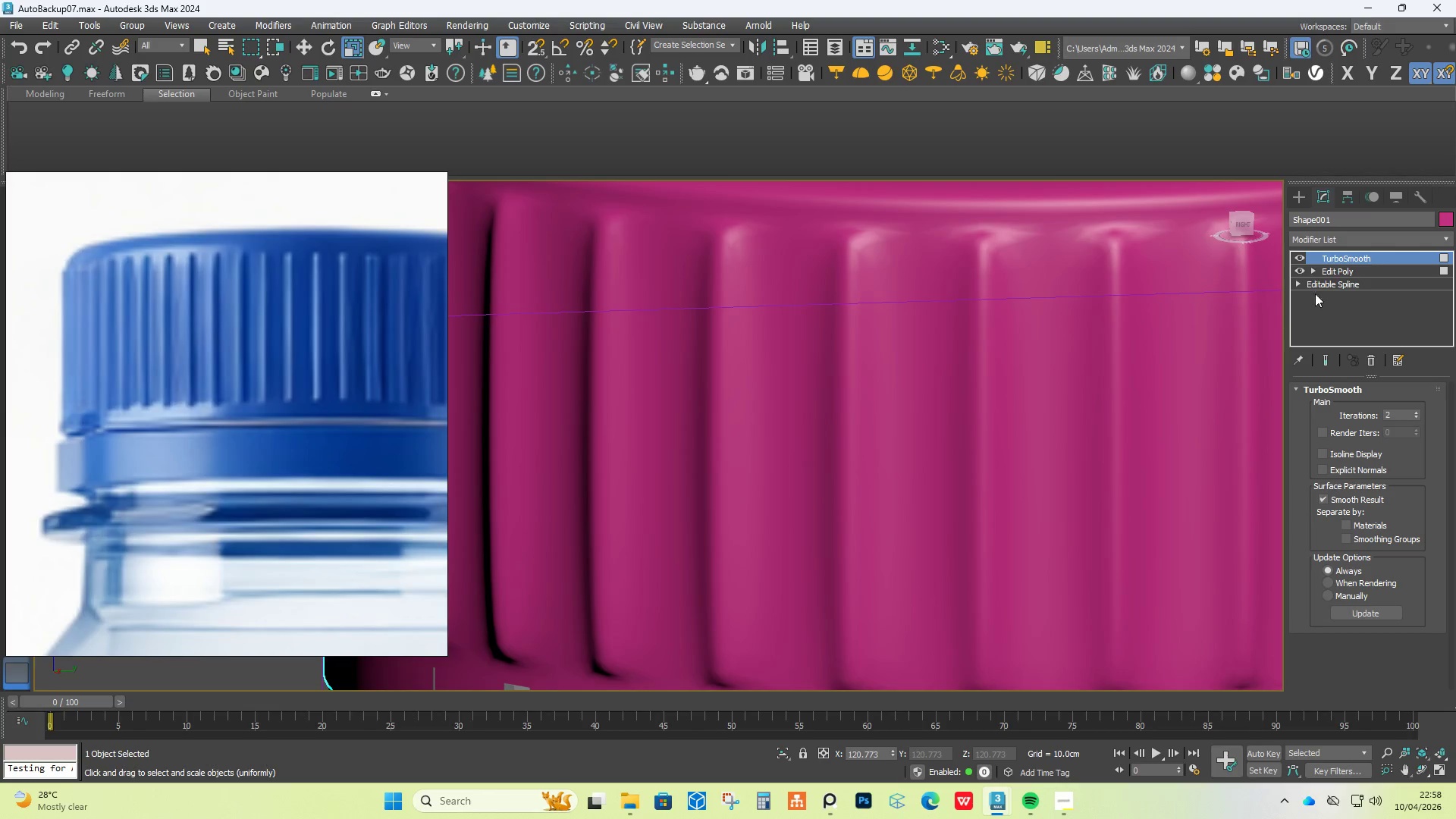 
left_click([1298, 257])
 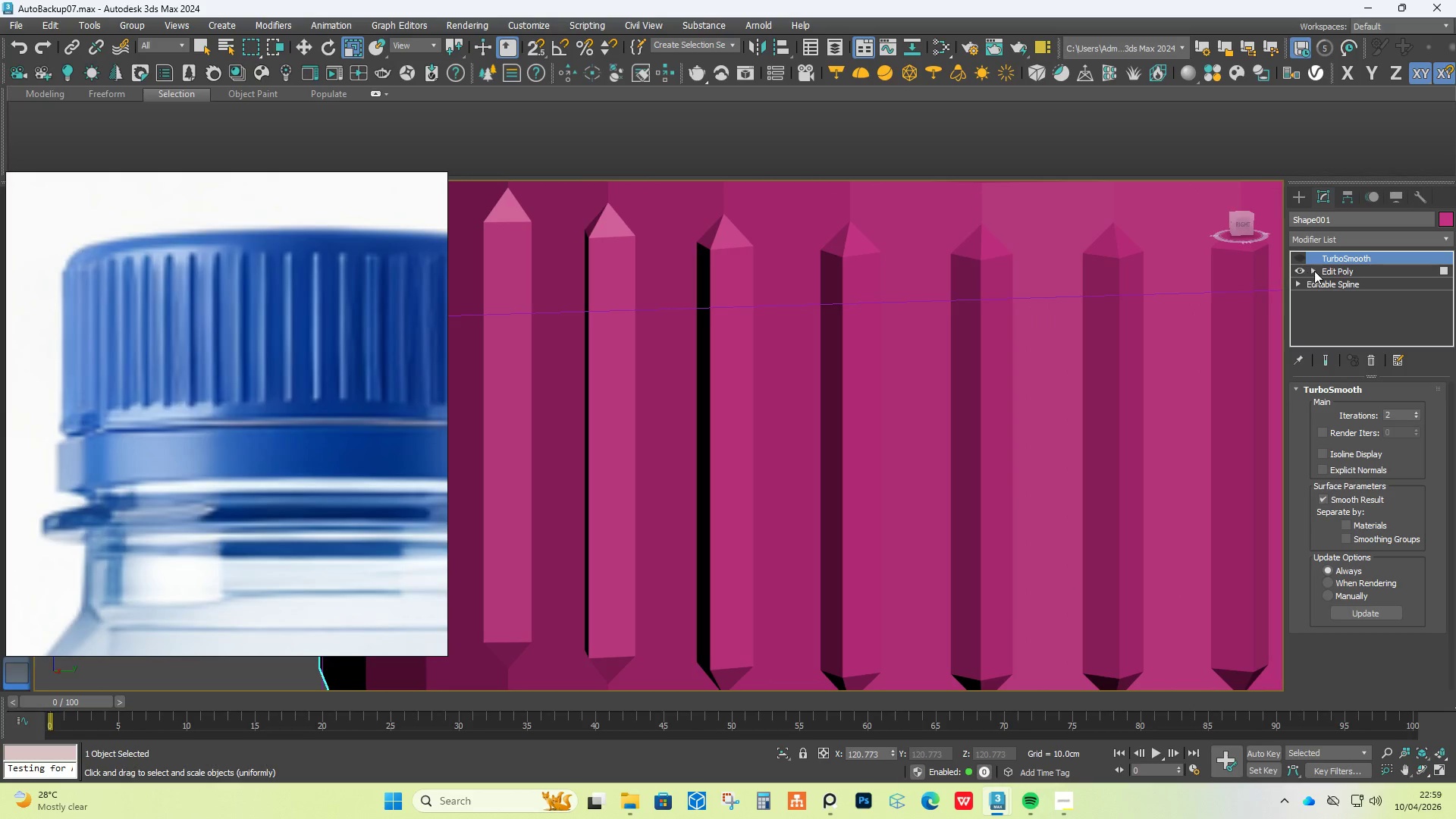 
left_click_drag(start_coordinate=[1317, 271], to_coordinate=[1321, 272])
 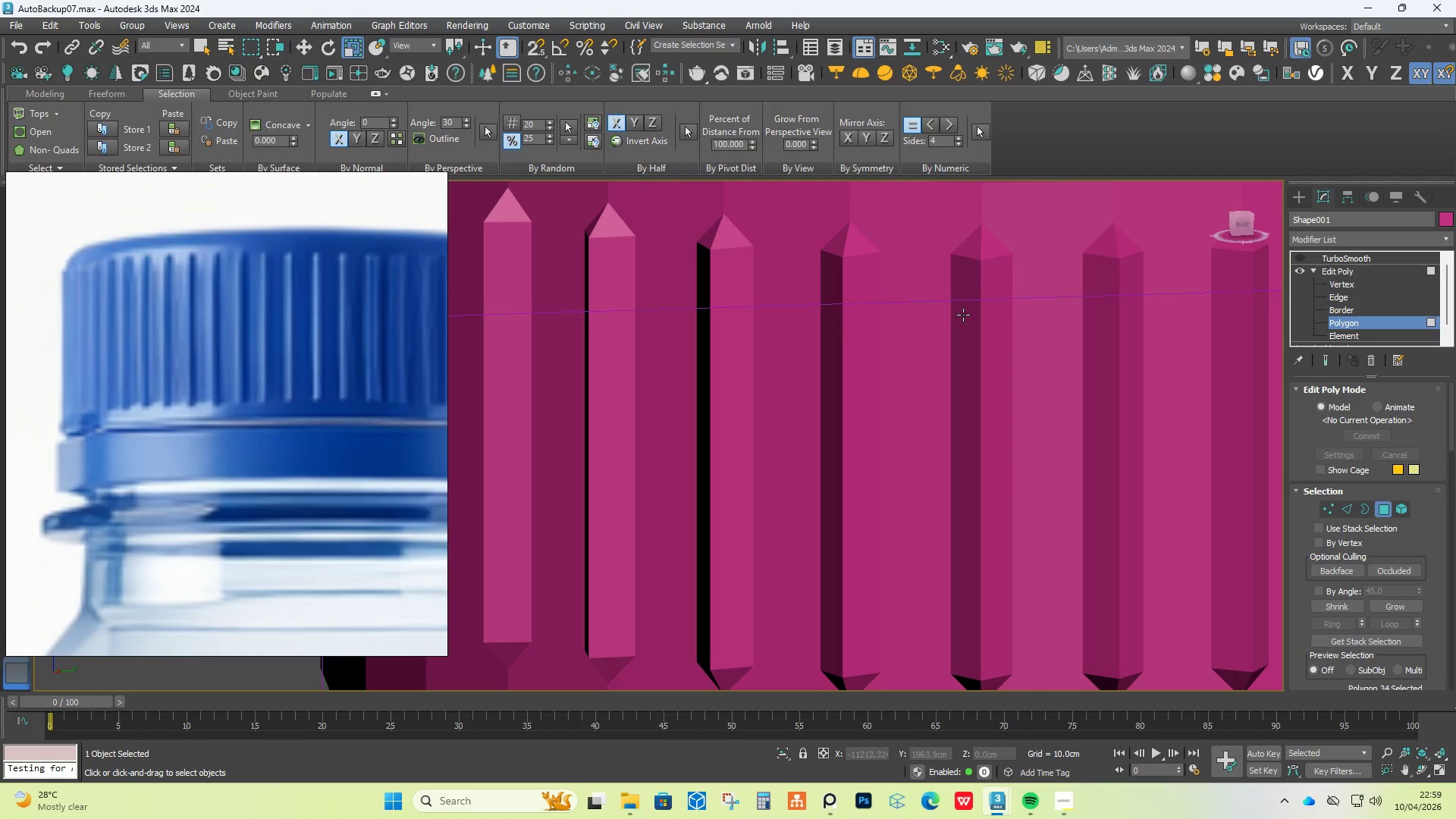 
key(F4)
 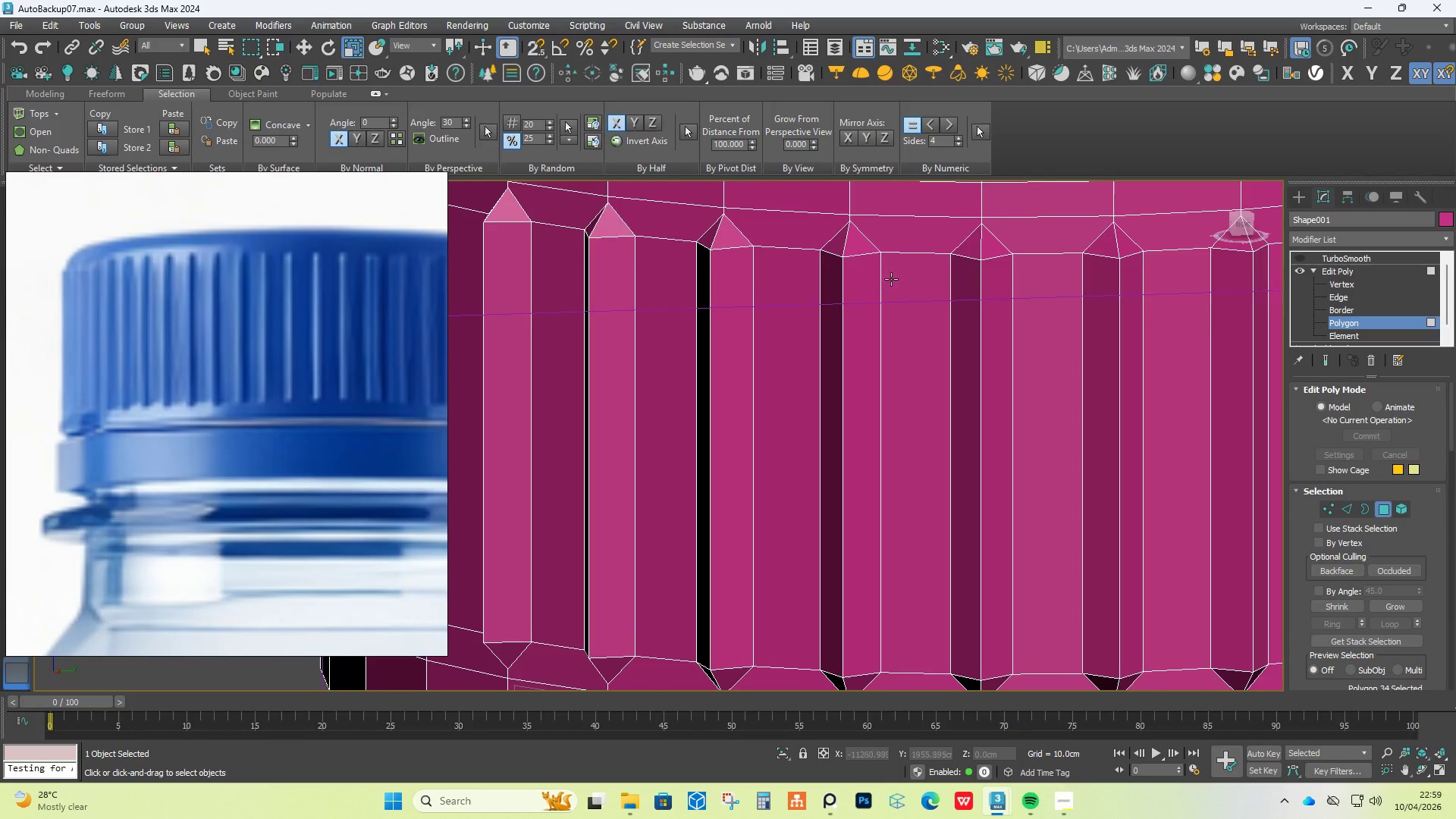 
scroll: coordinate [895, 271], scroll_direction: down, amount: 1.0
 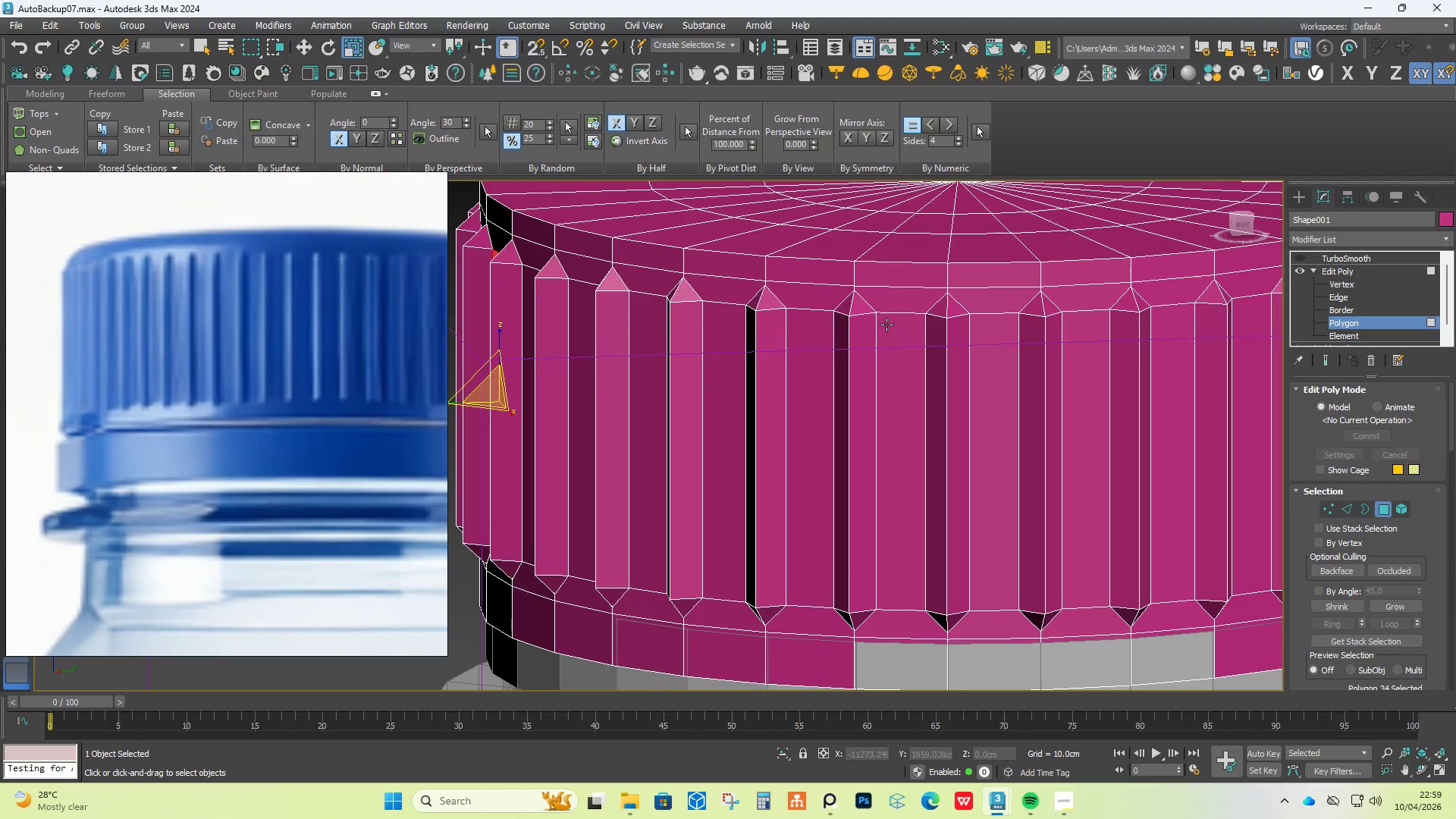 
key(Alt+1)
 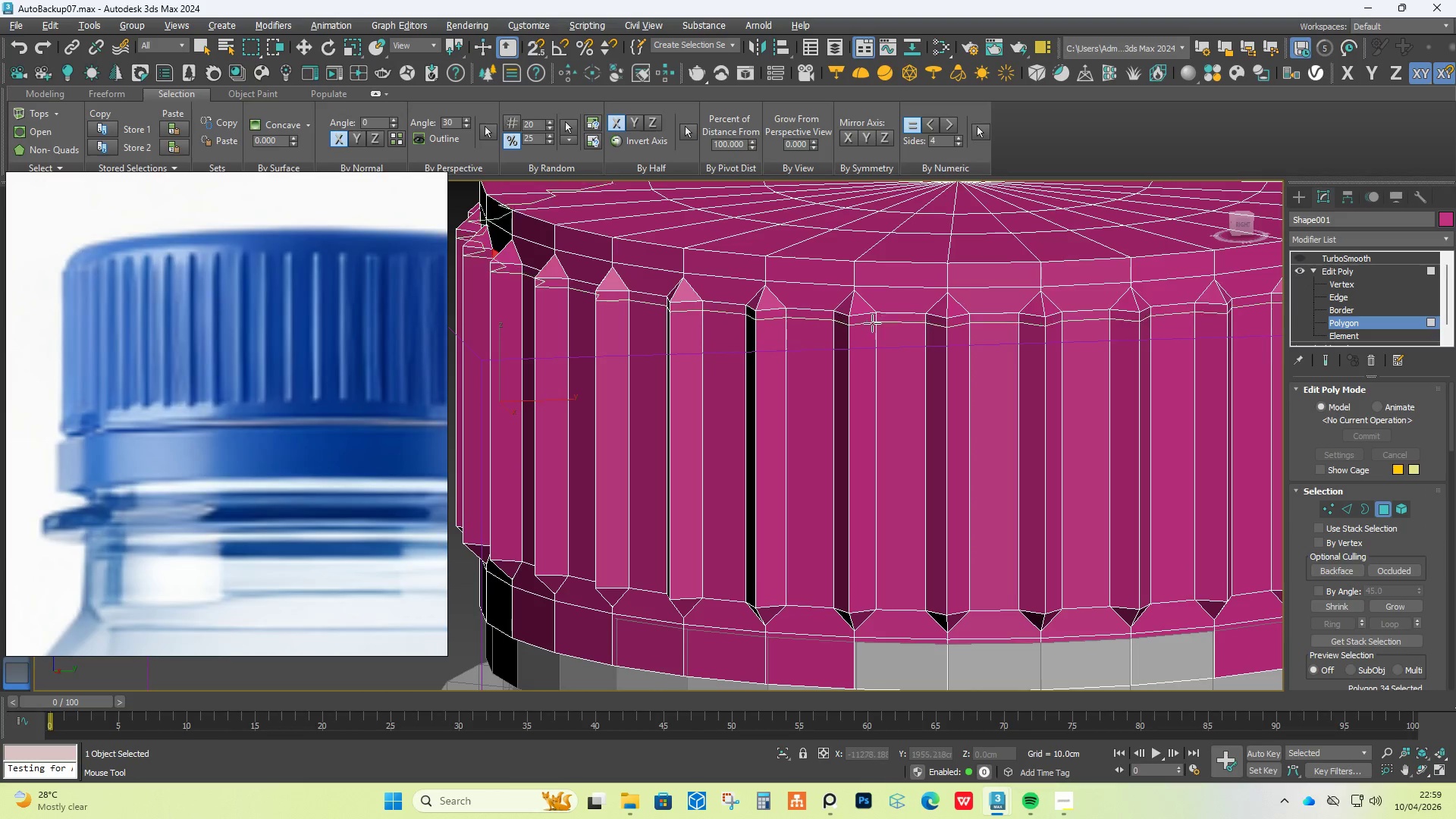 
wait(9.33)
 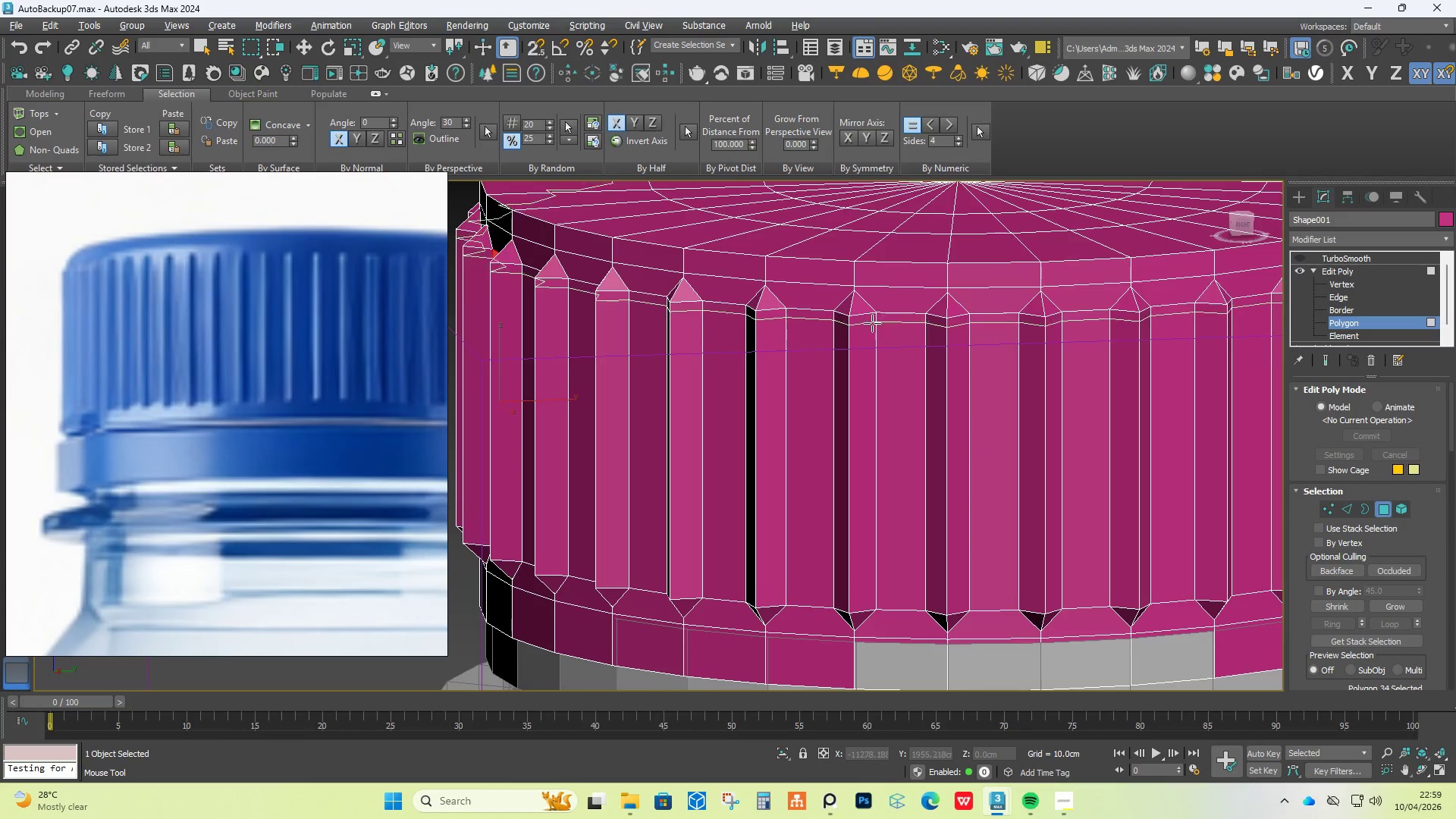 
left_click([858, 453])
 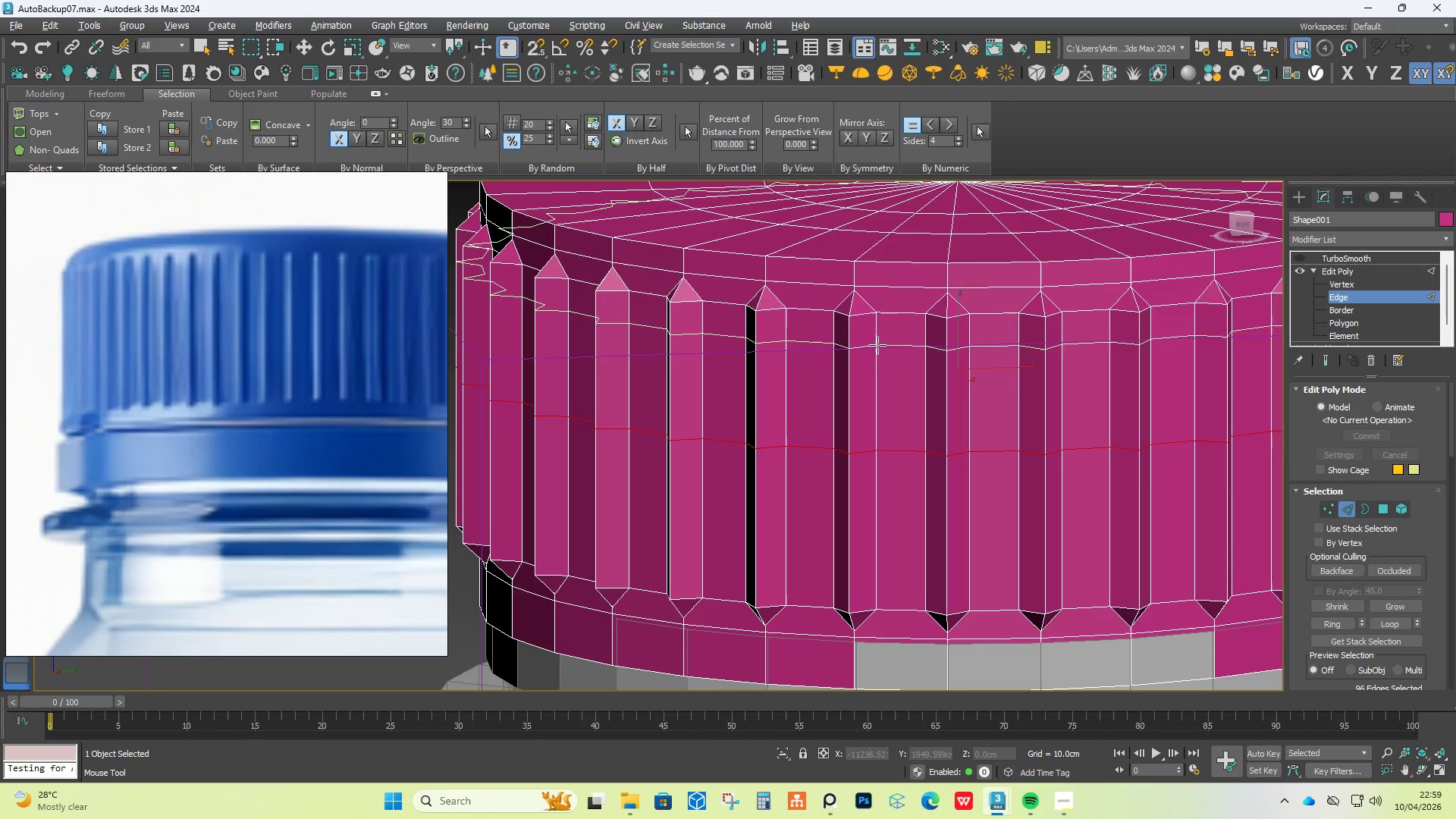 
left_click([875, 334])
 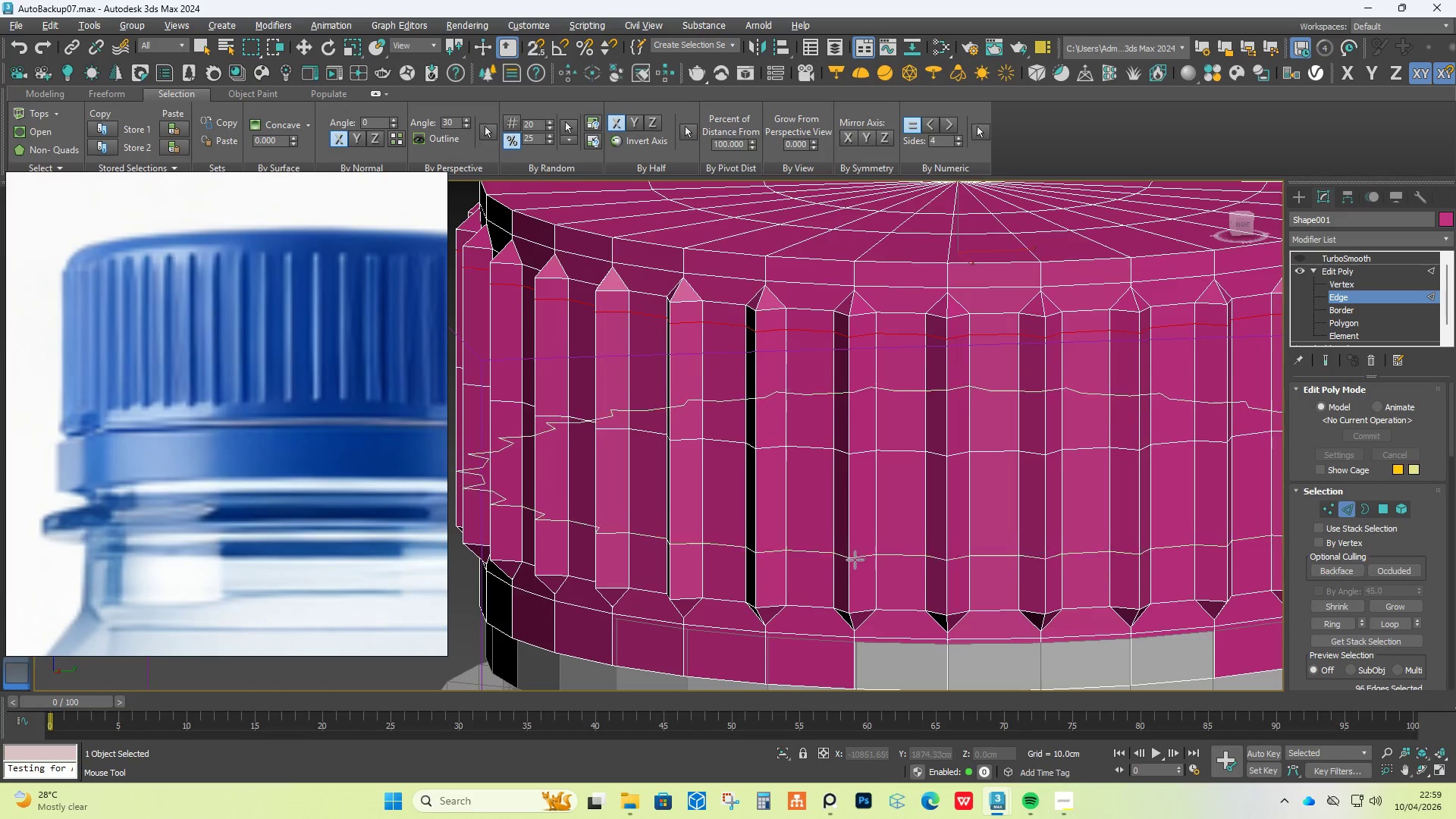 
left_click([852, 574])
 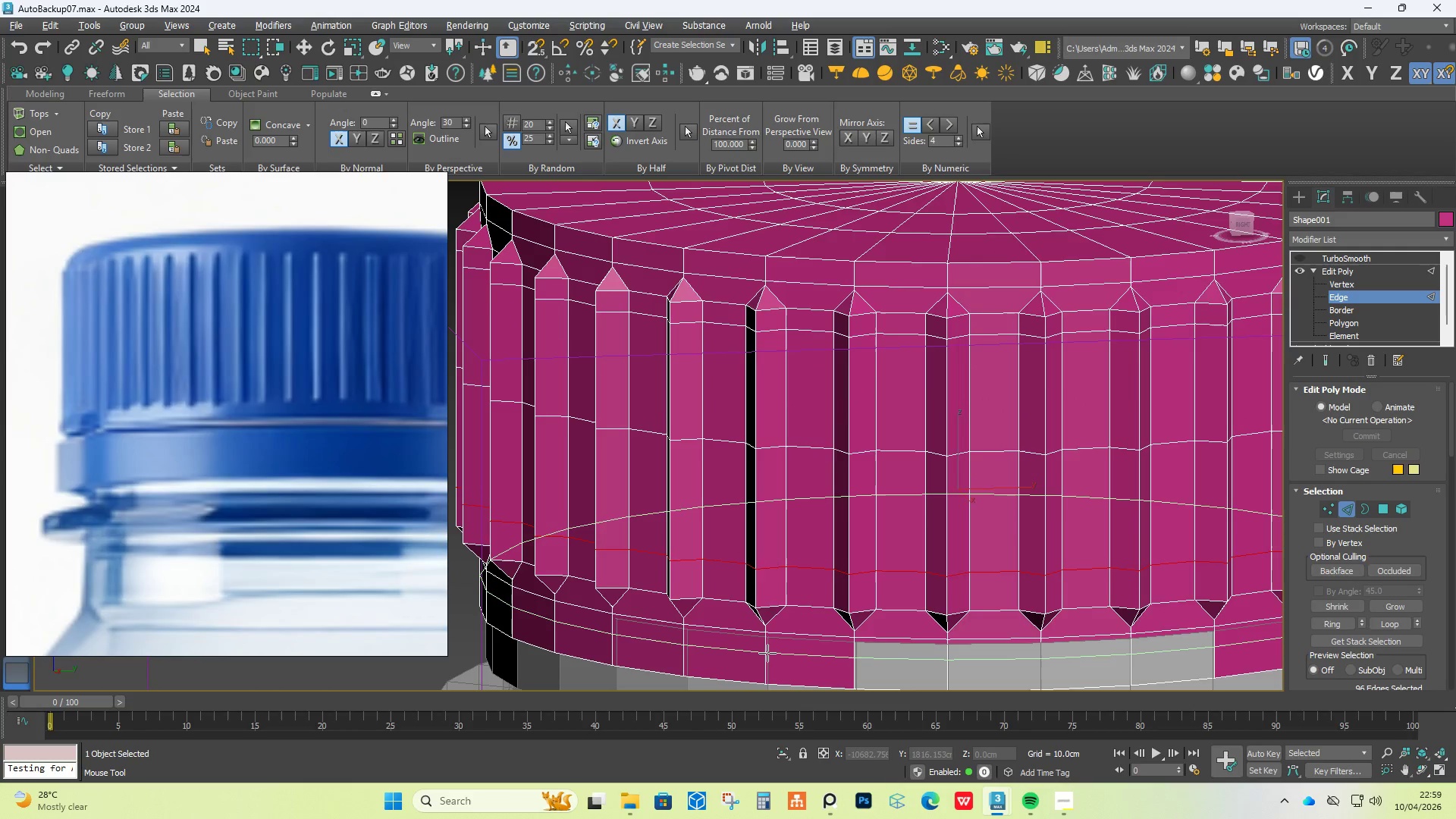 
left_click([769, 646])
 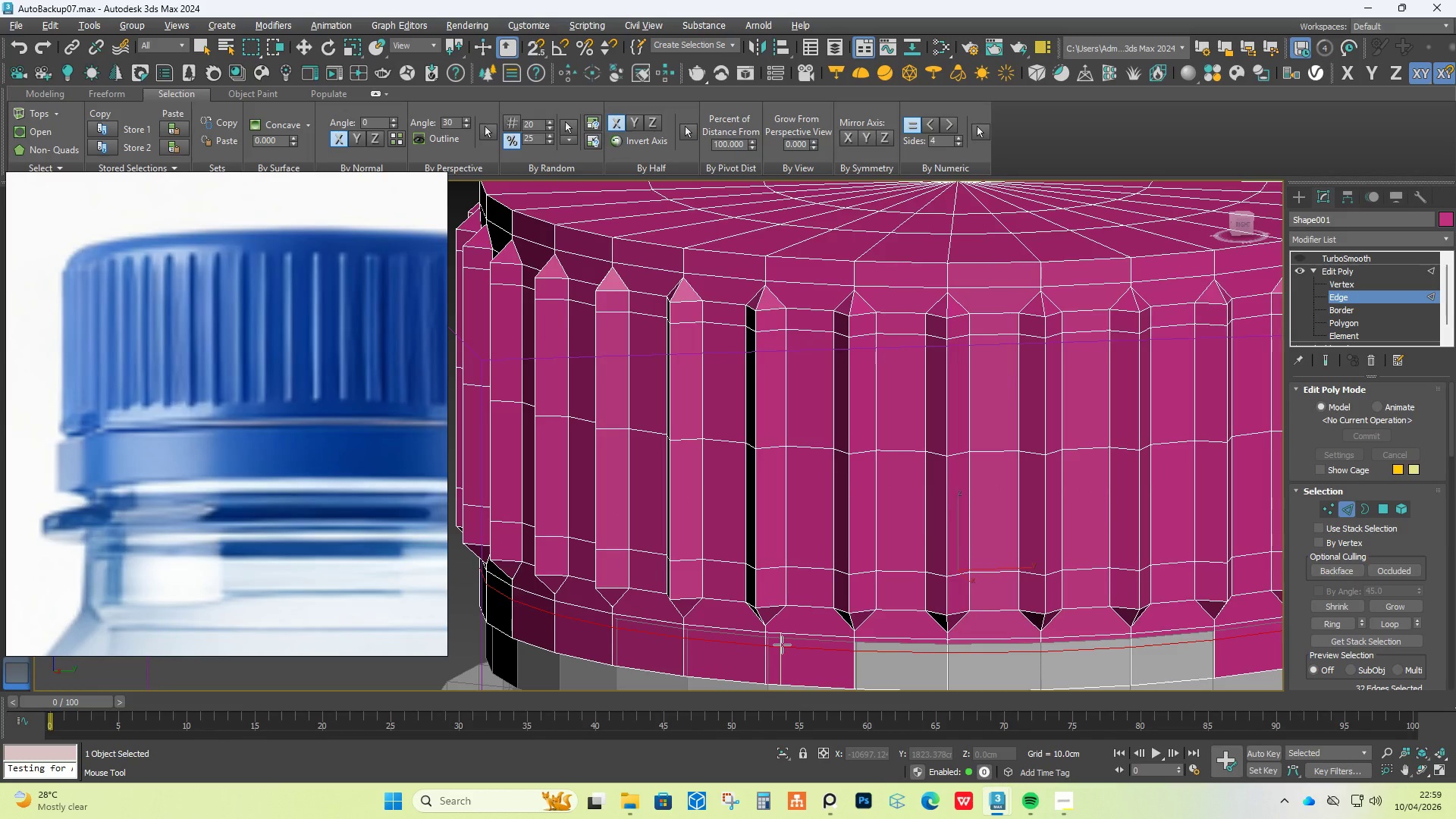 
right_click([782, 645])
 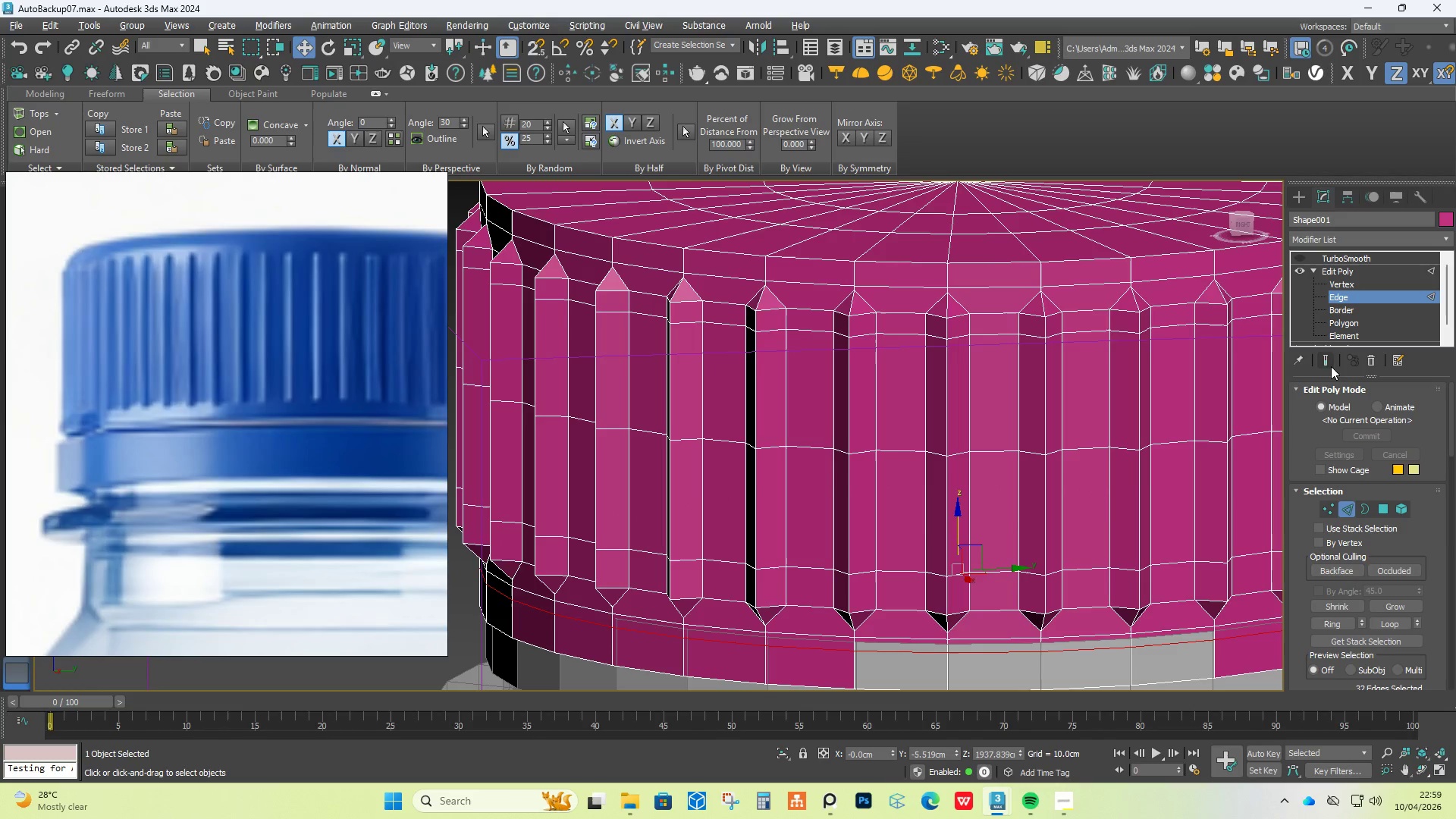 
left_click([1331, 360])
 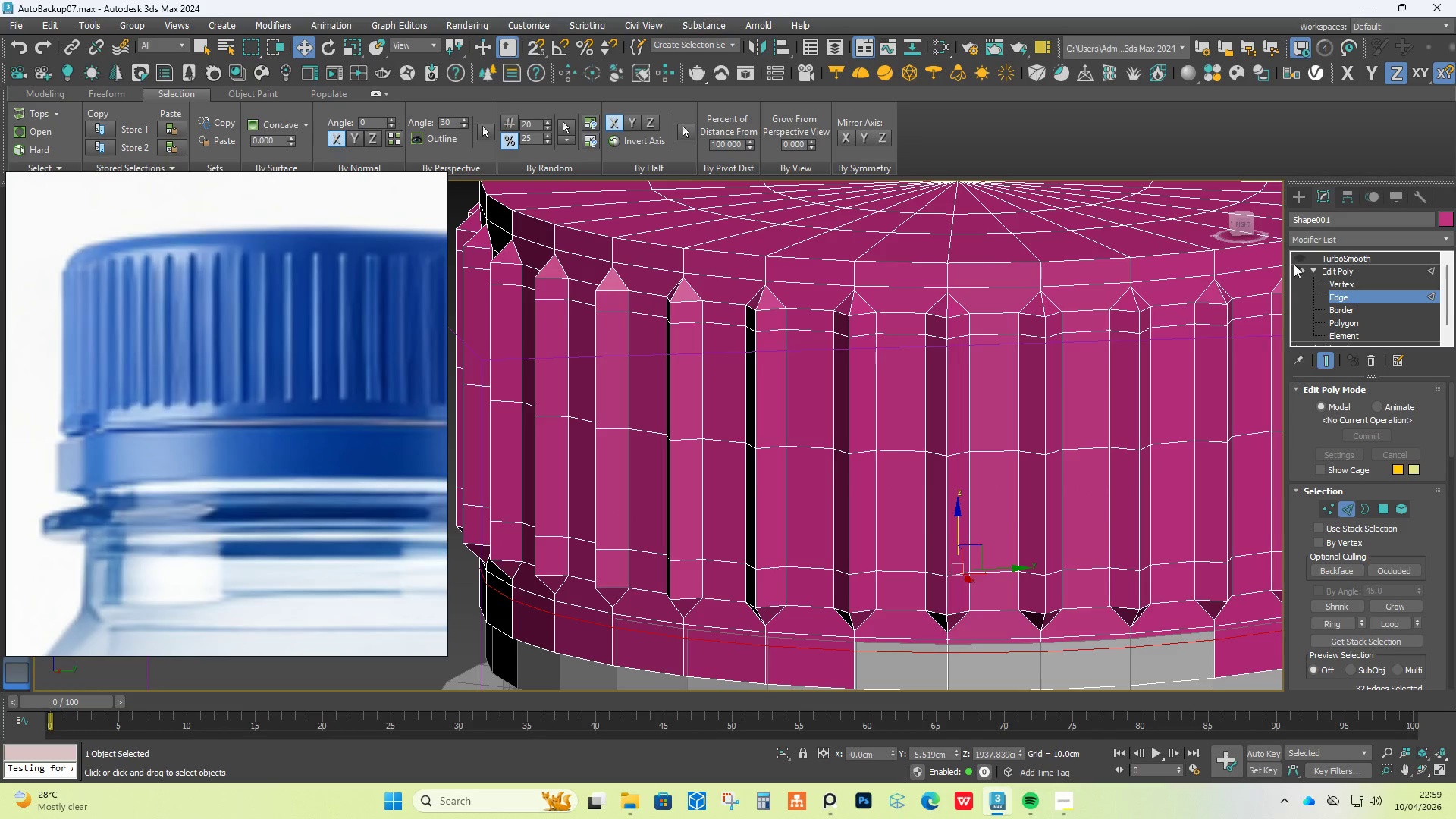 
left_click([1302, 259])
 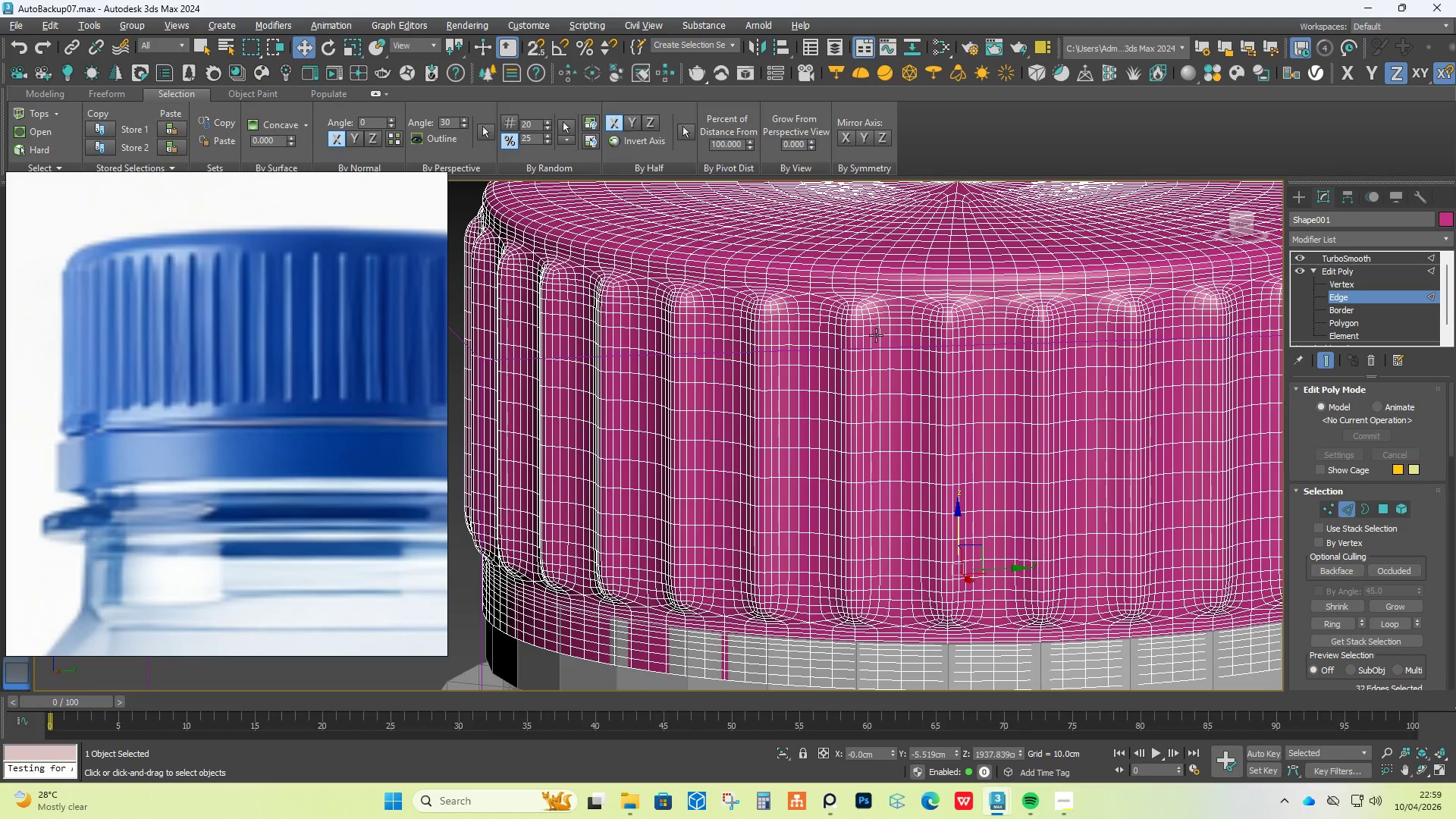 
key(F4)
 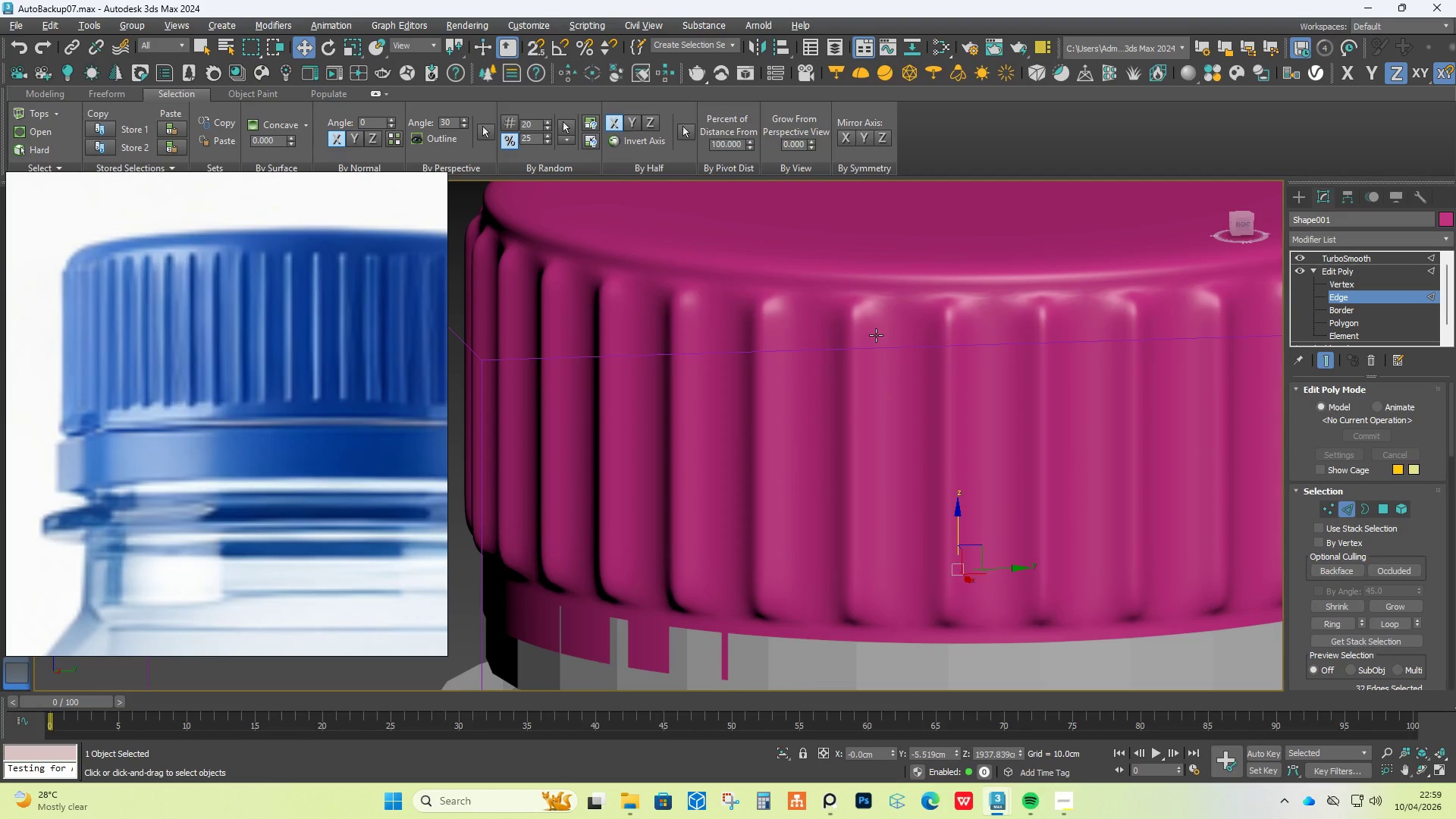 
scroll: coordinate [876, 336], scroll_direction: down, amount: 3.0
 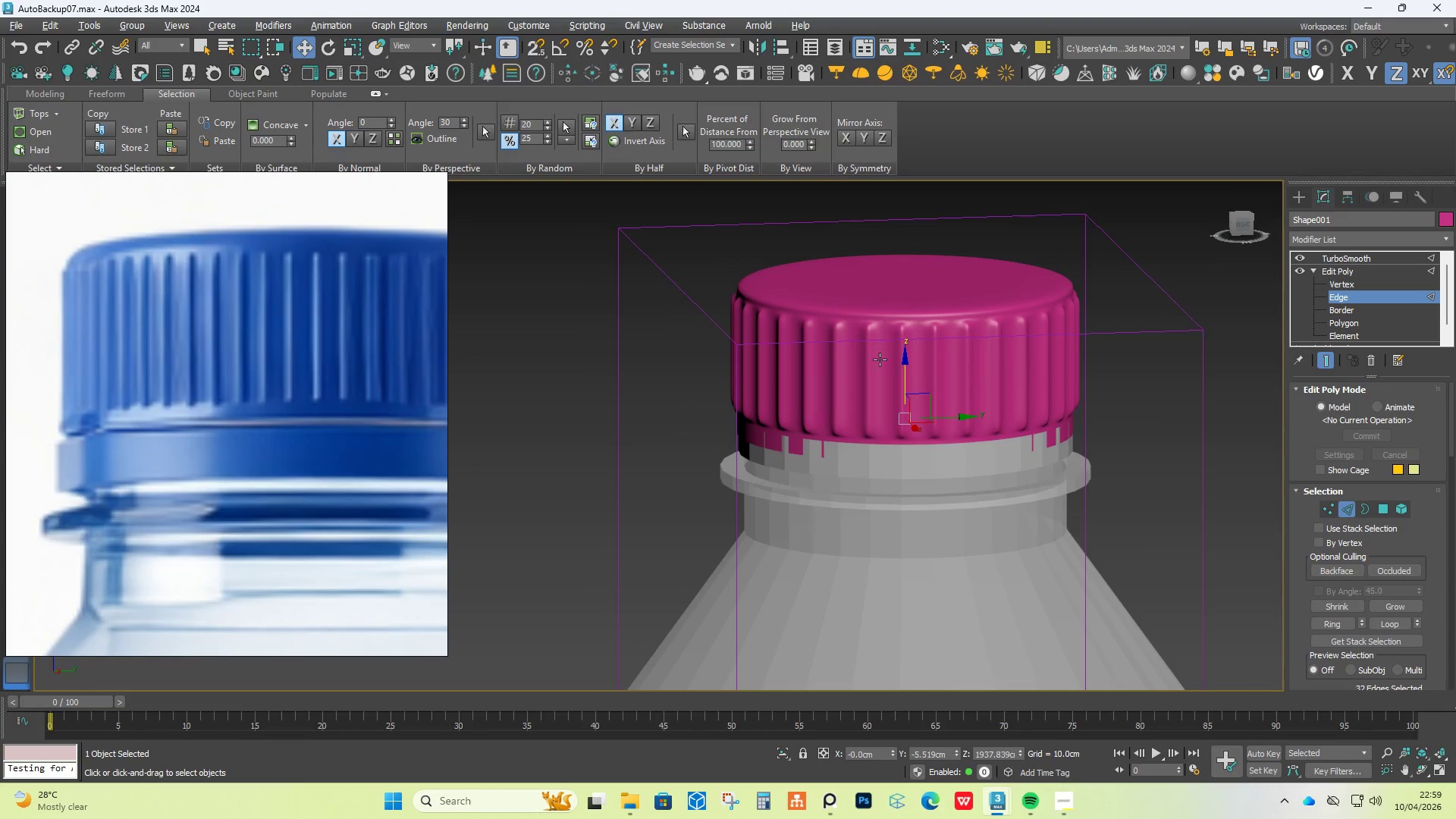 
hold_key(key=AltLeft, duration=1.5)
 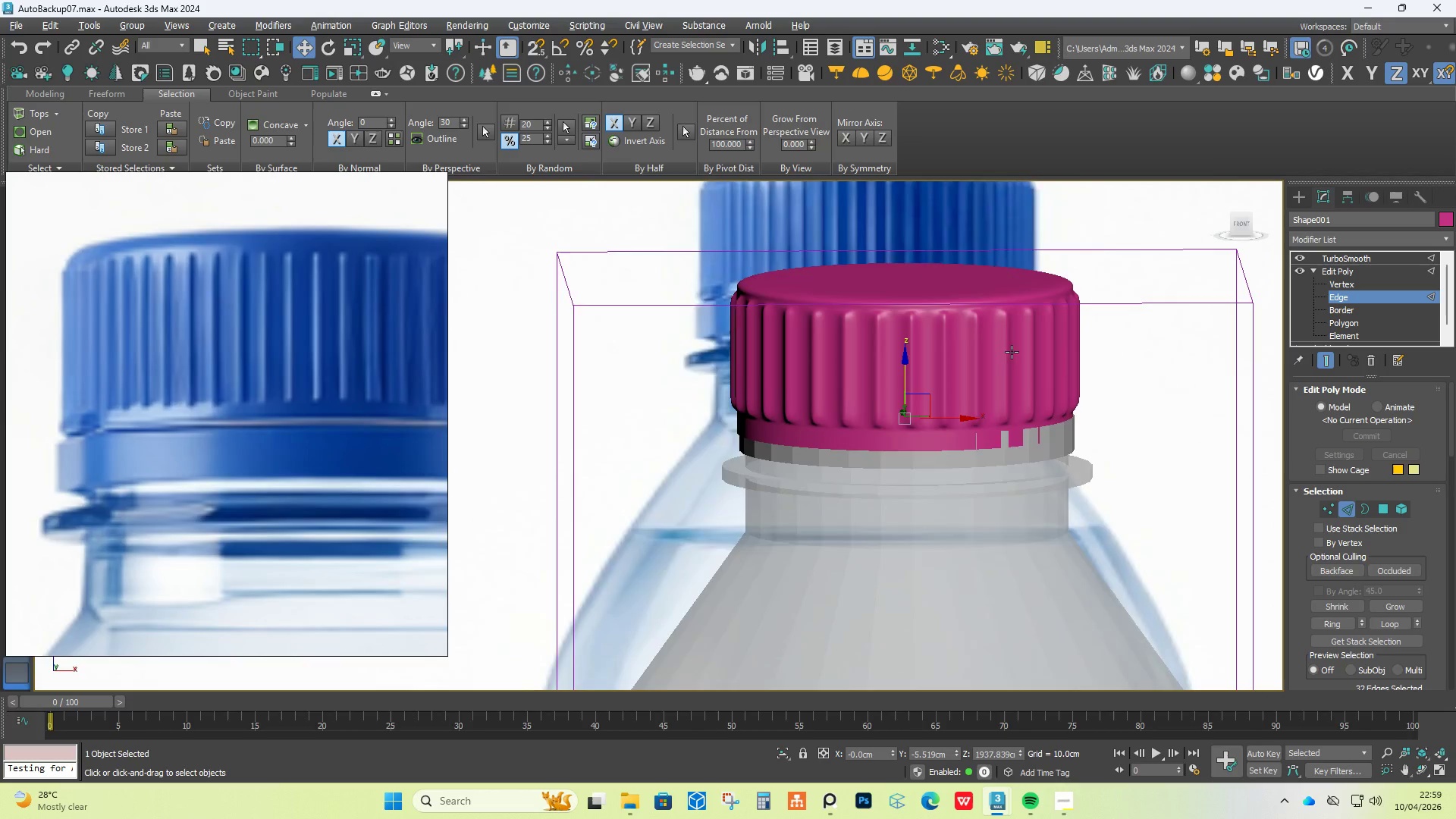 
hold_key(key=AltLeft, duration=1.51)
 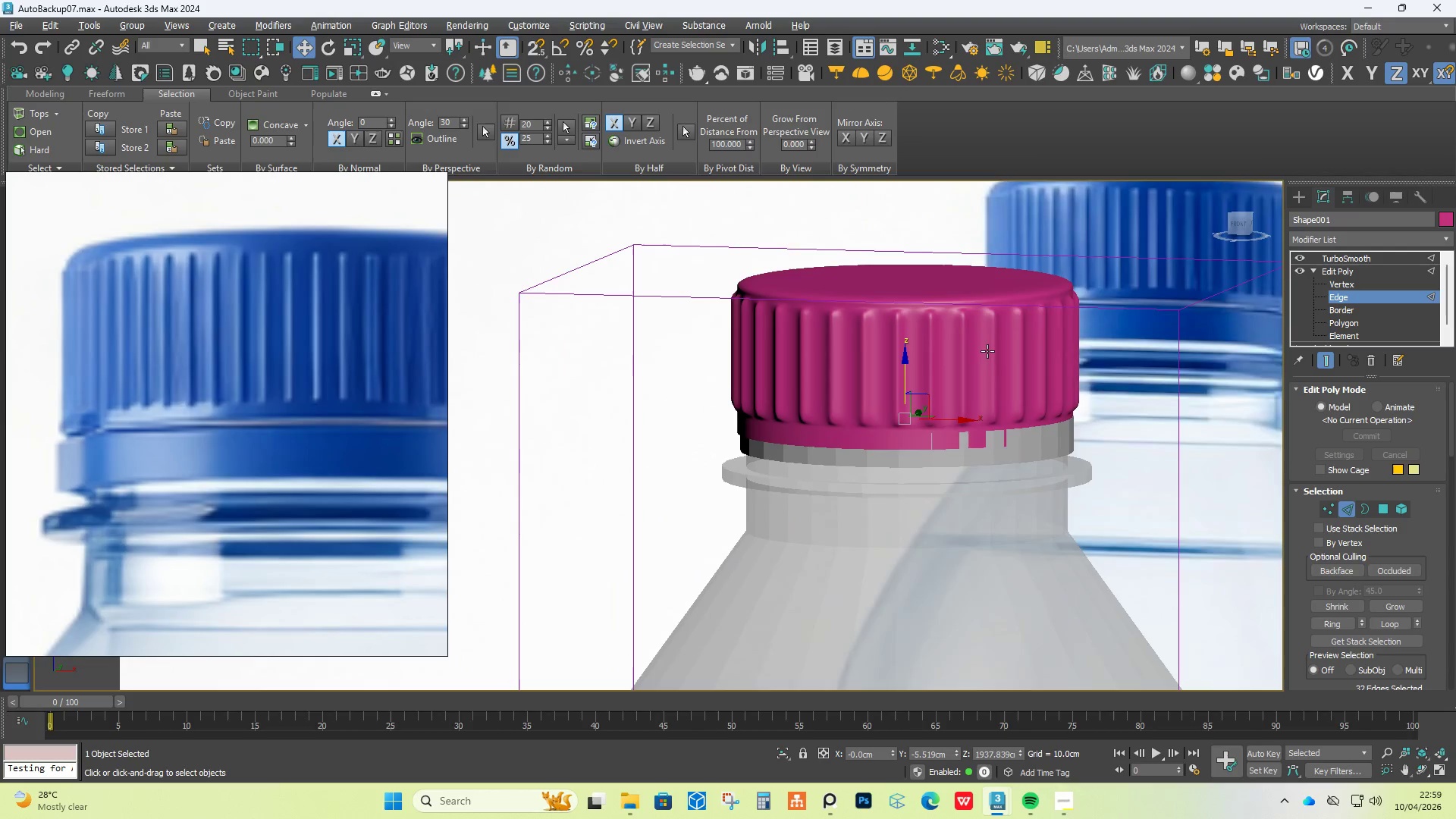 
key(Alt+AltLeft)
 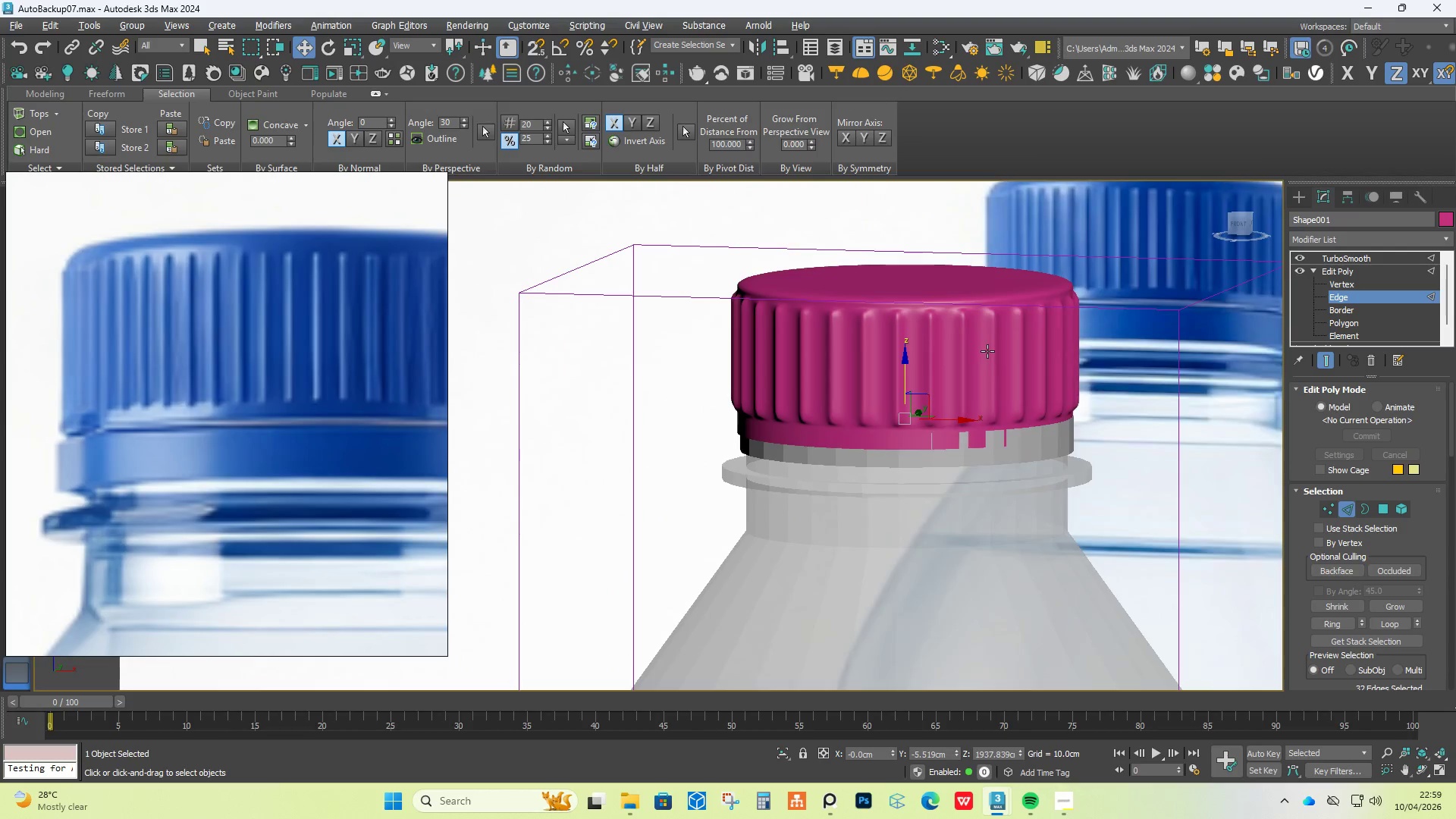 
key(Alt+AltLeft)
 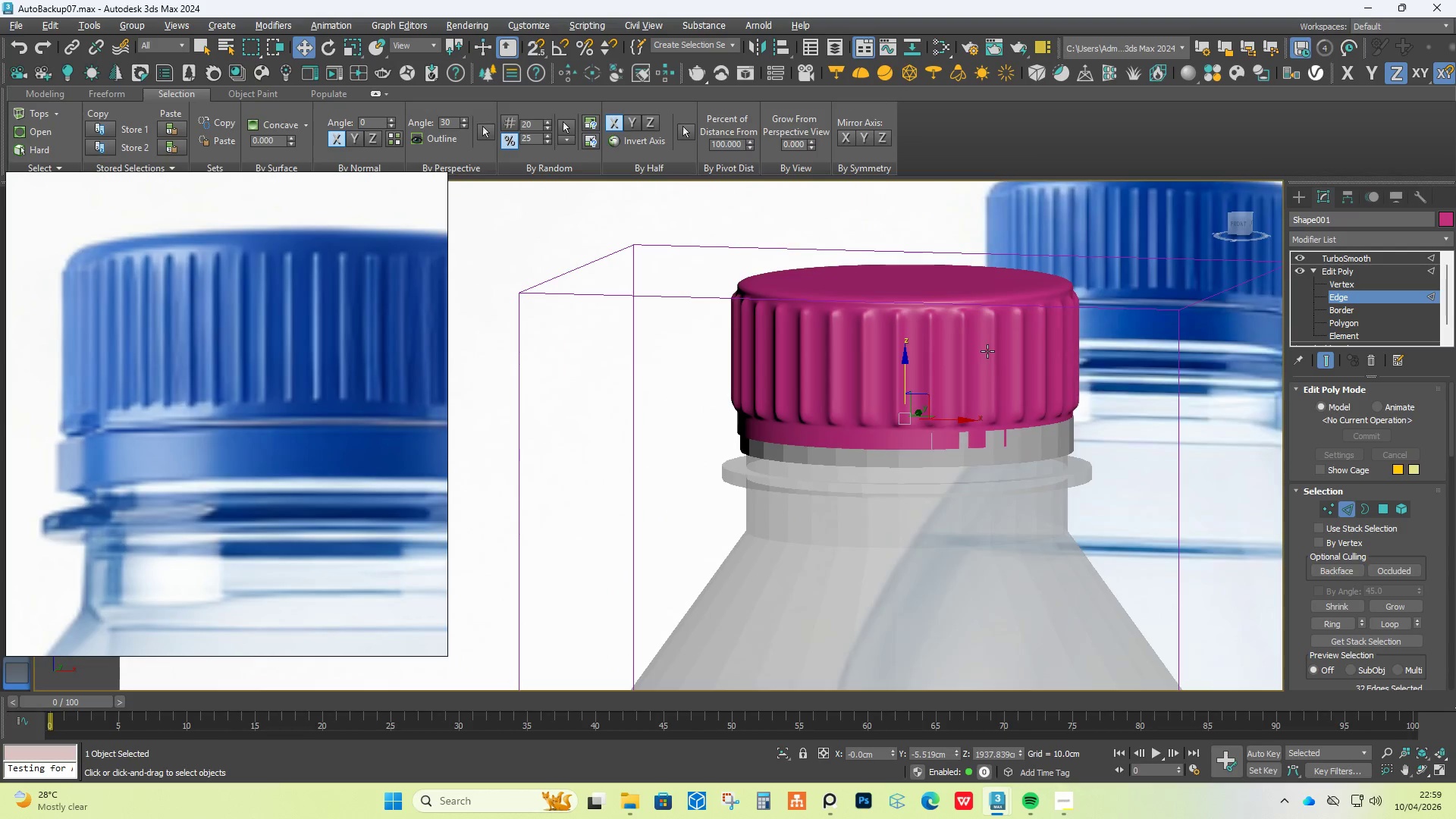 
key(Alt+AltLeft)
 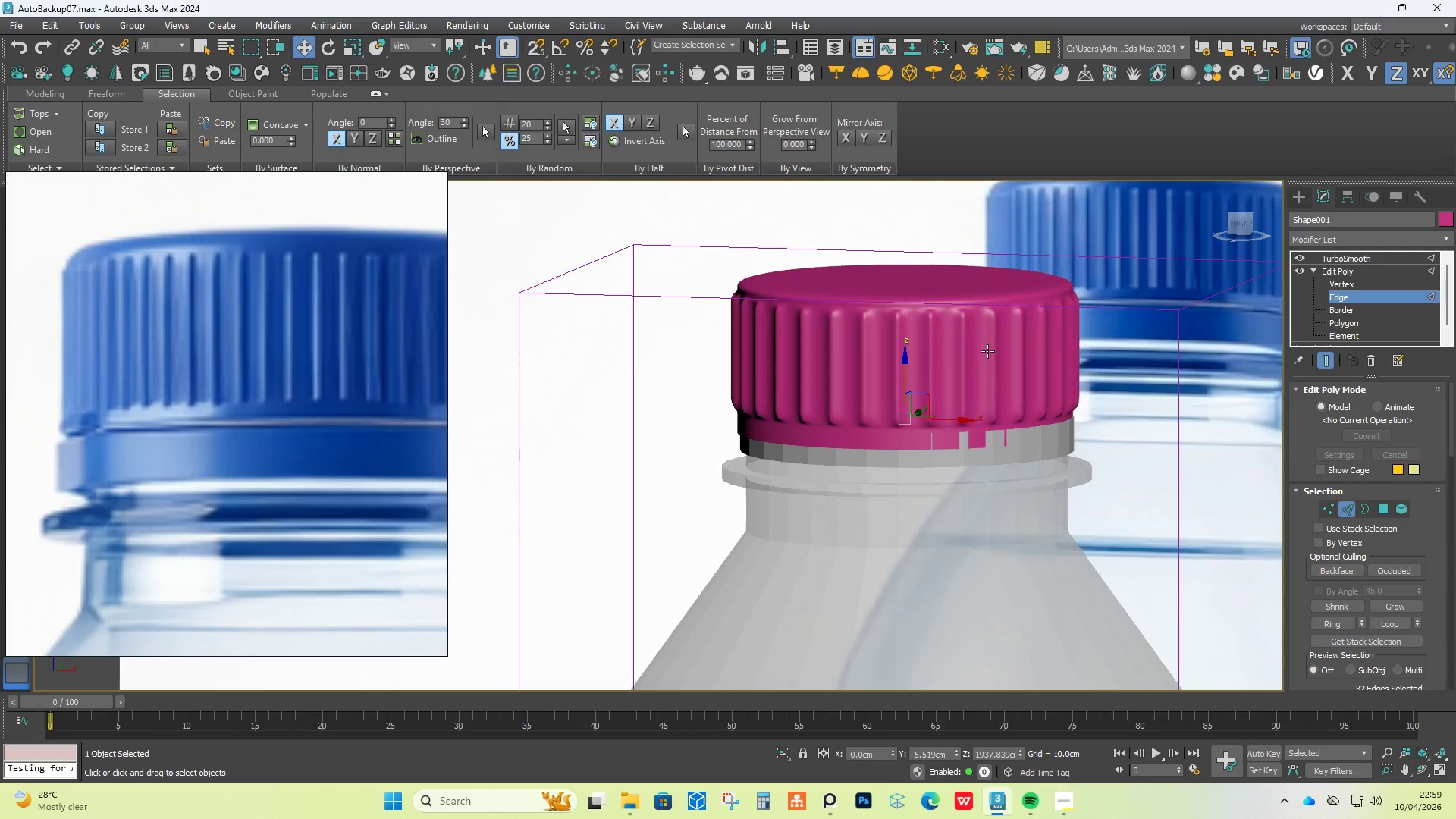 
key(Alt+AltLeft)
 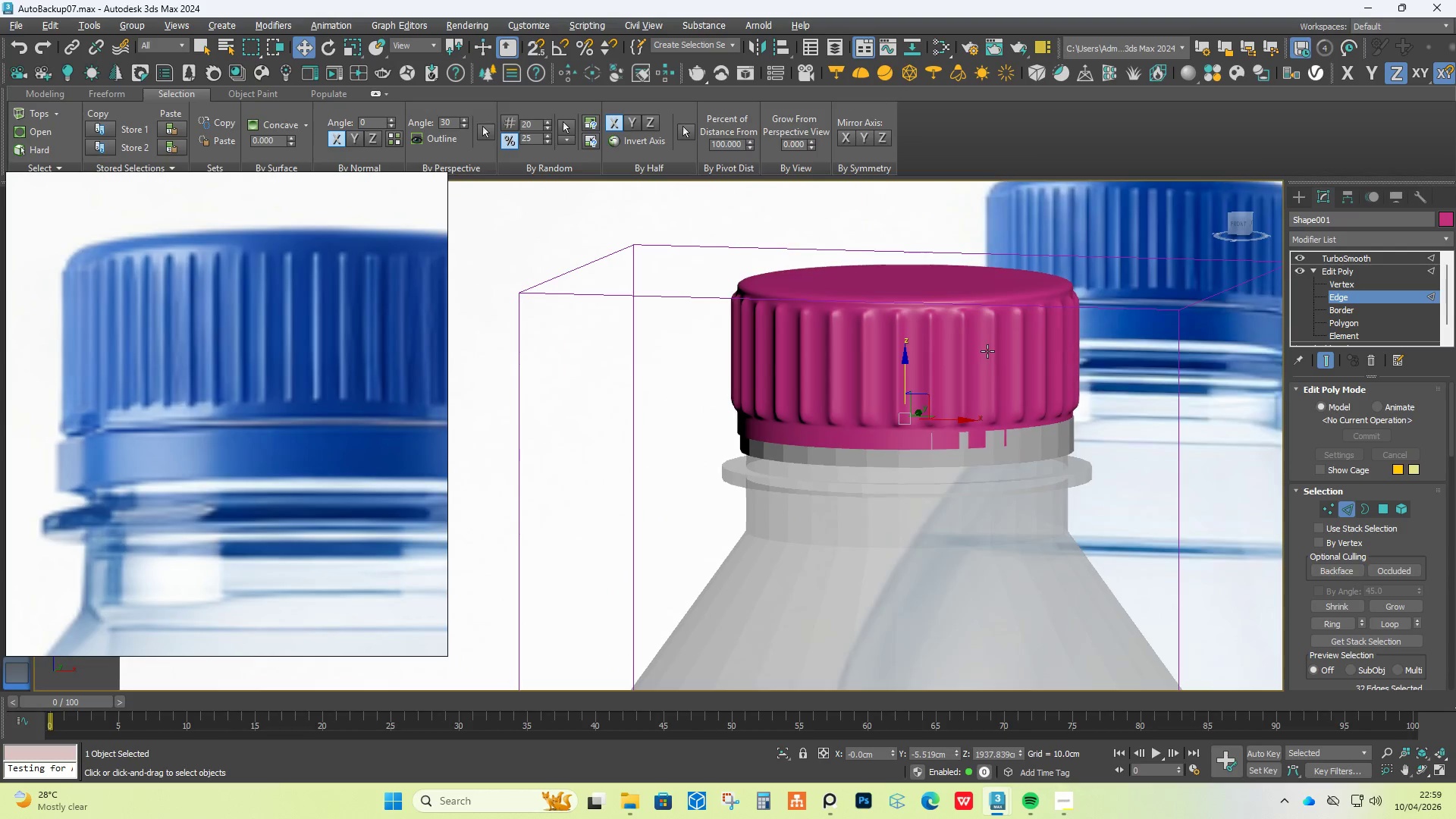 
key(Alt+AltLeft)
 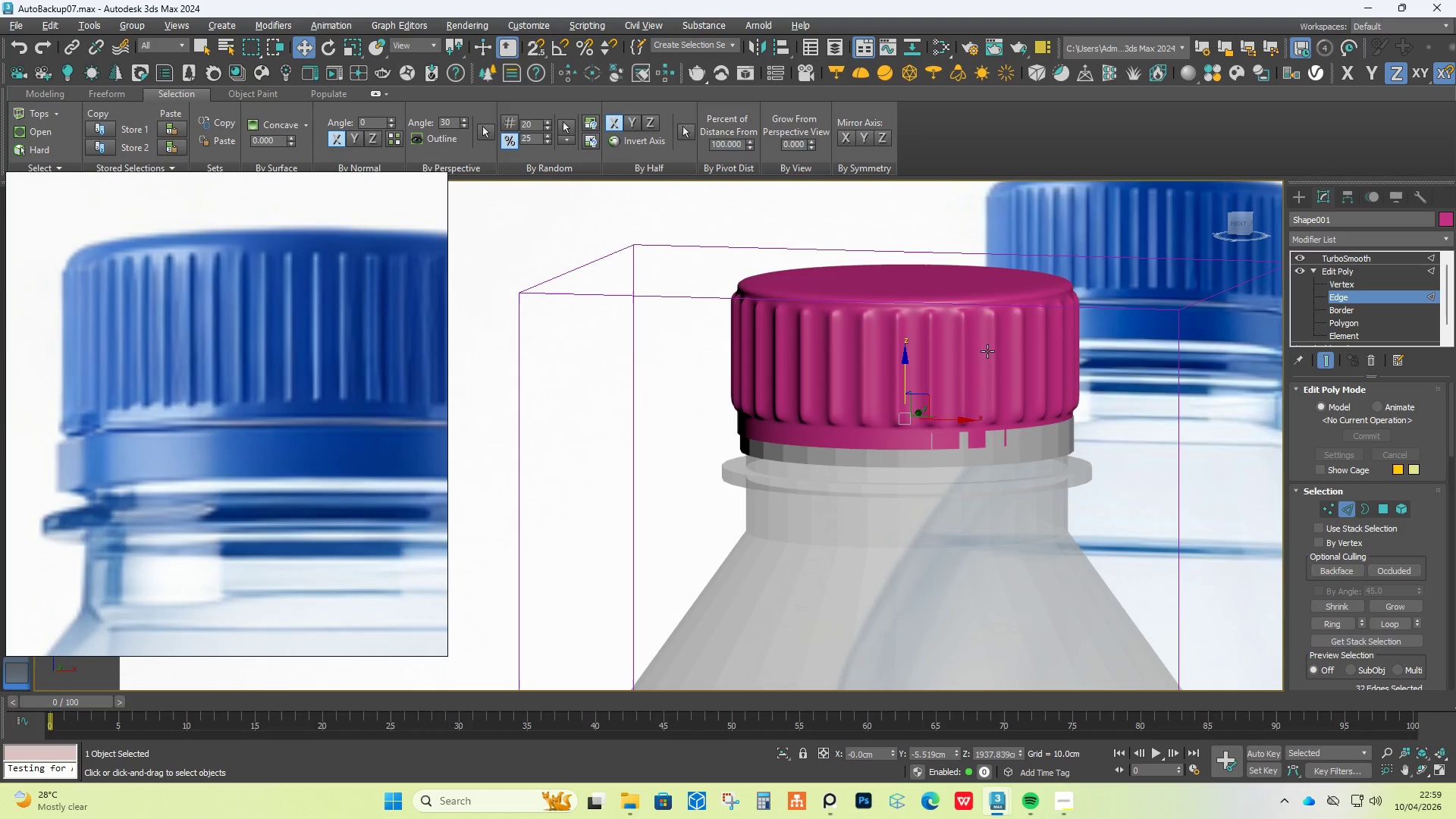 
key(Alt+AltLeft)
 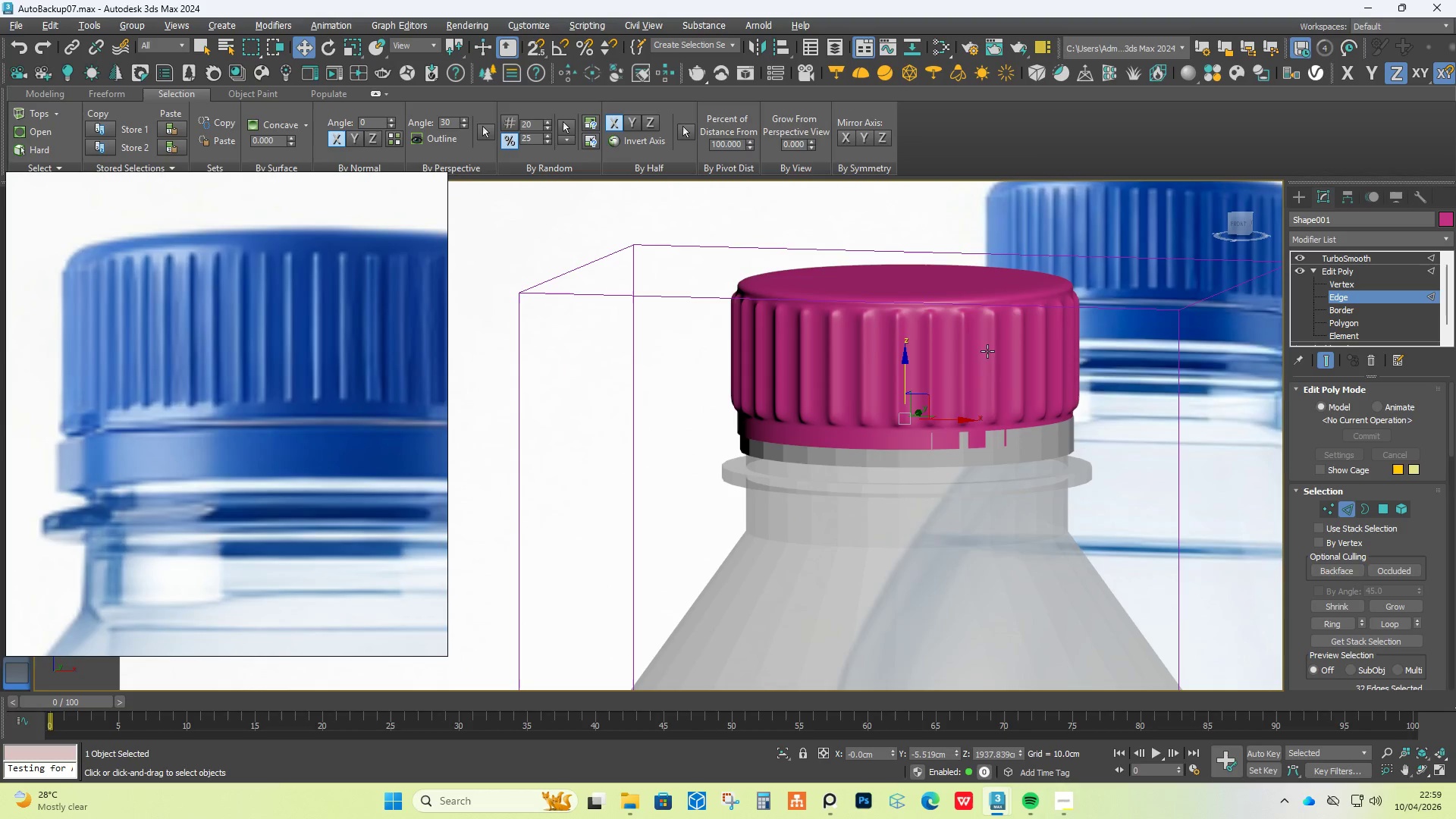 
key(Alt+AltLeft)
 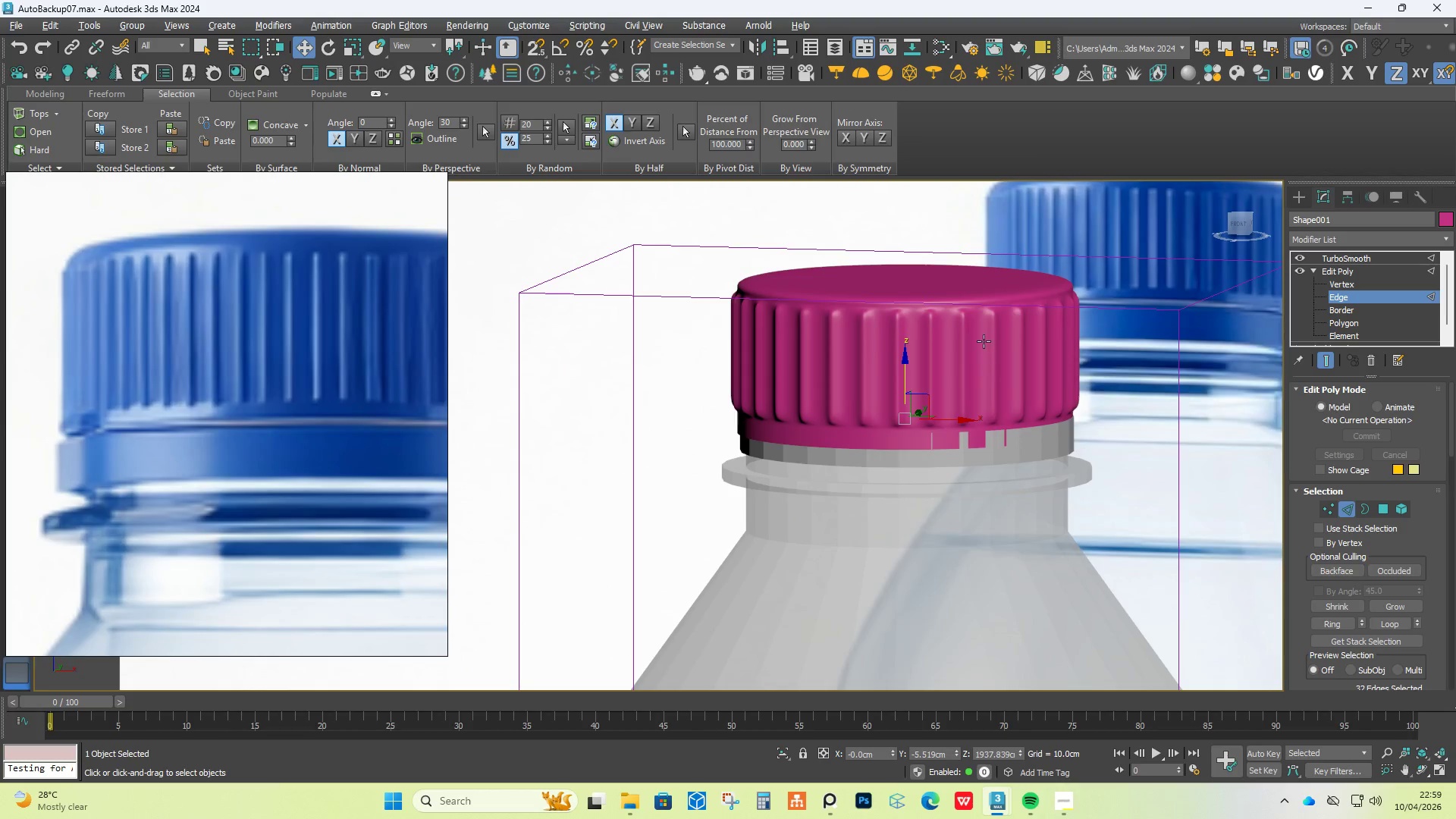 
hold_key(key=AltLeft, duration=12.55)
scroll: coordinate [905, 318], scroll_direction: up, amount: 5.0
 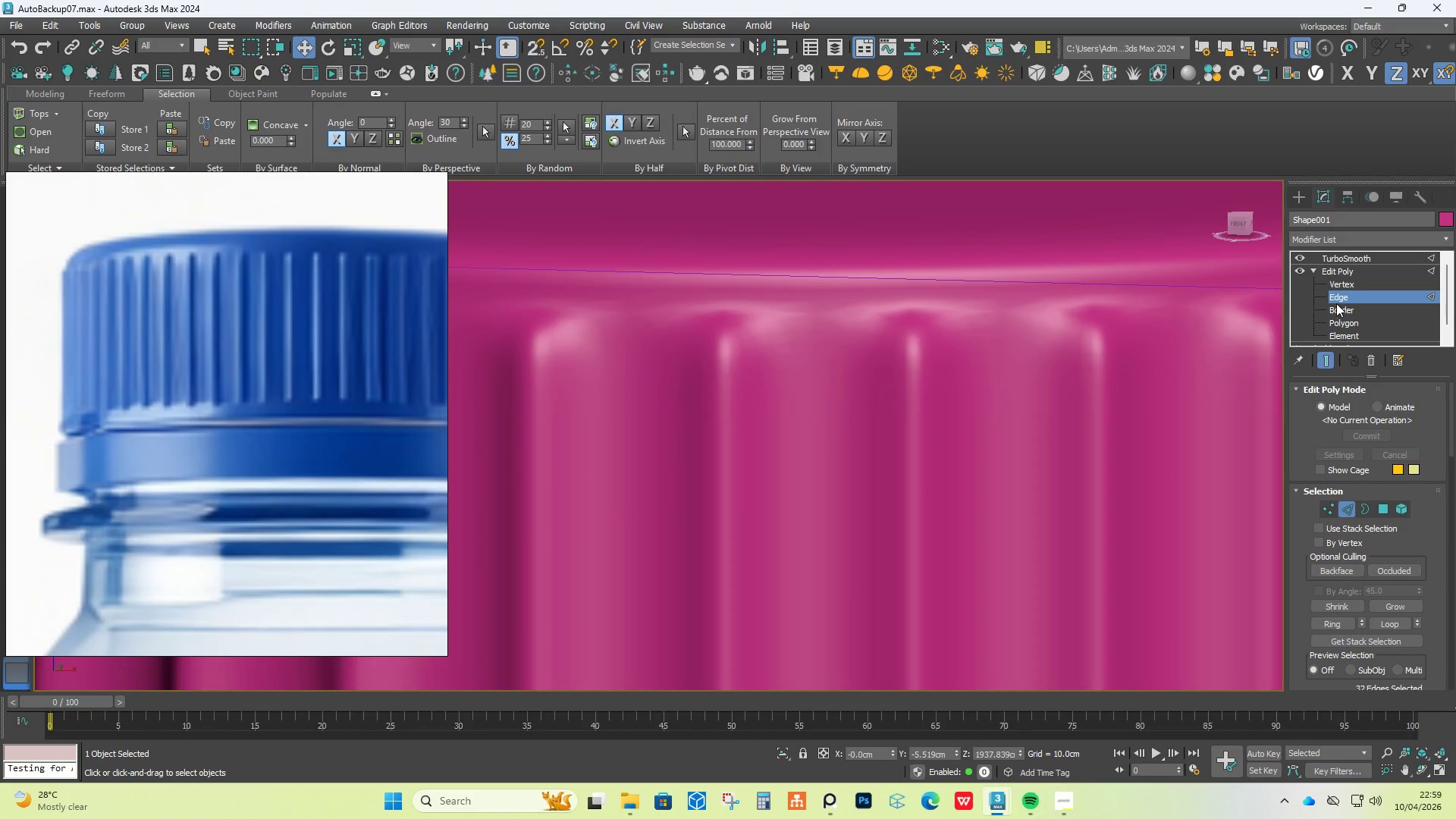 
left_click([1326, 364])
 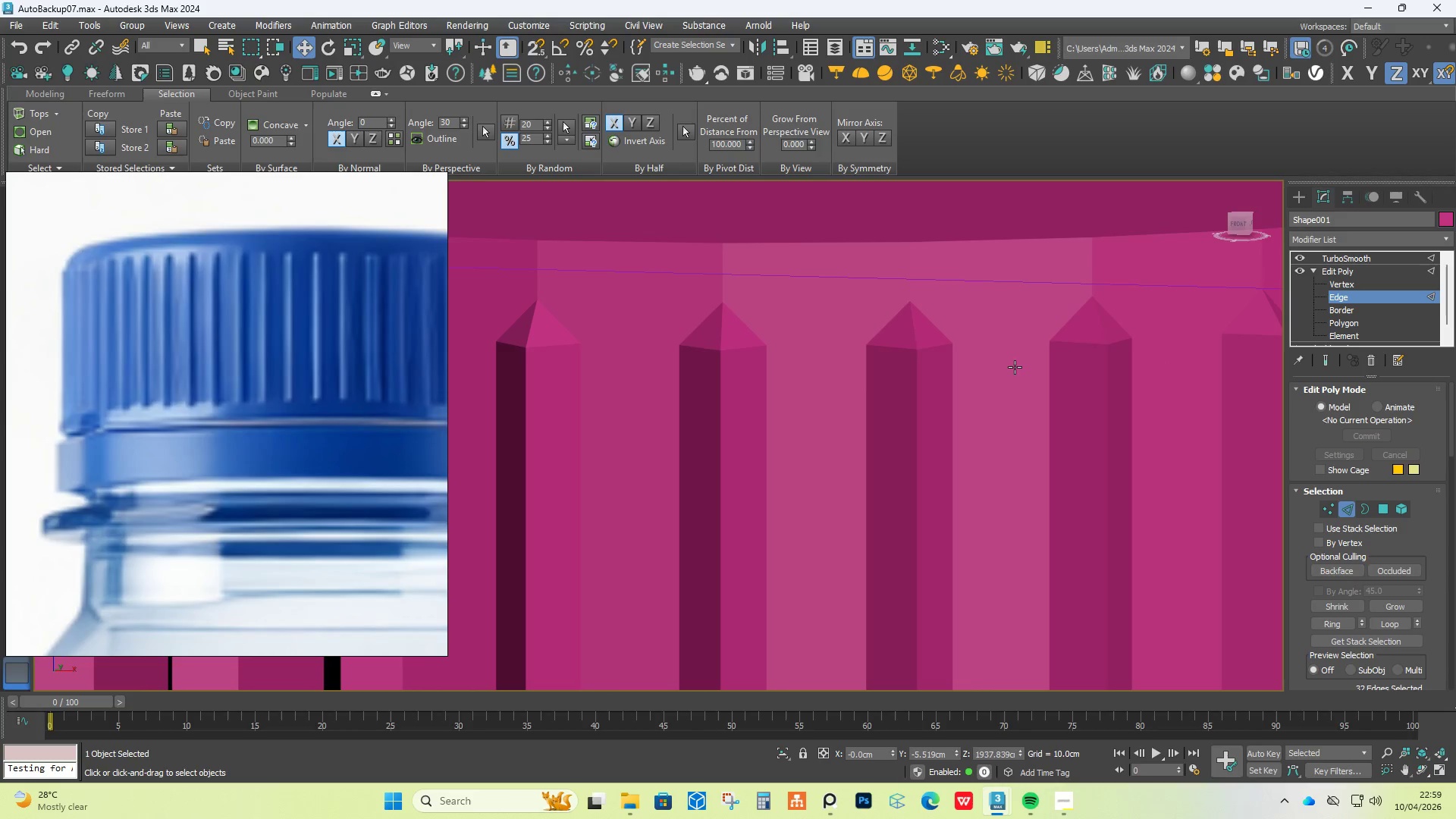 
key(F4)
 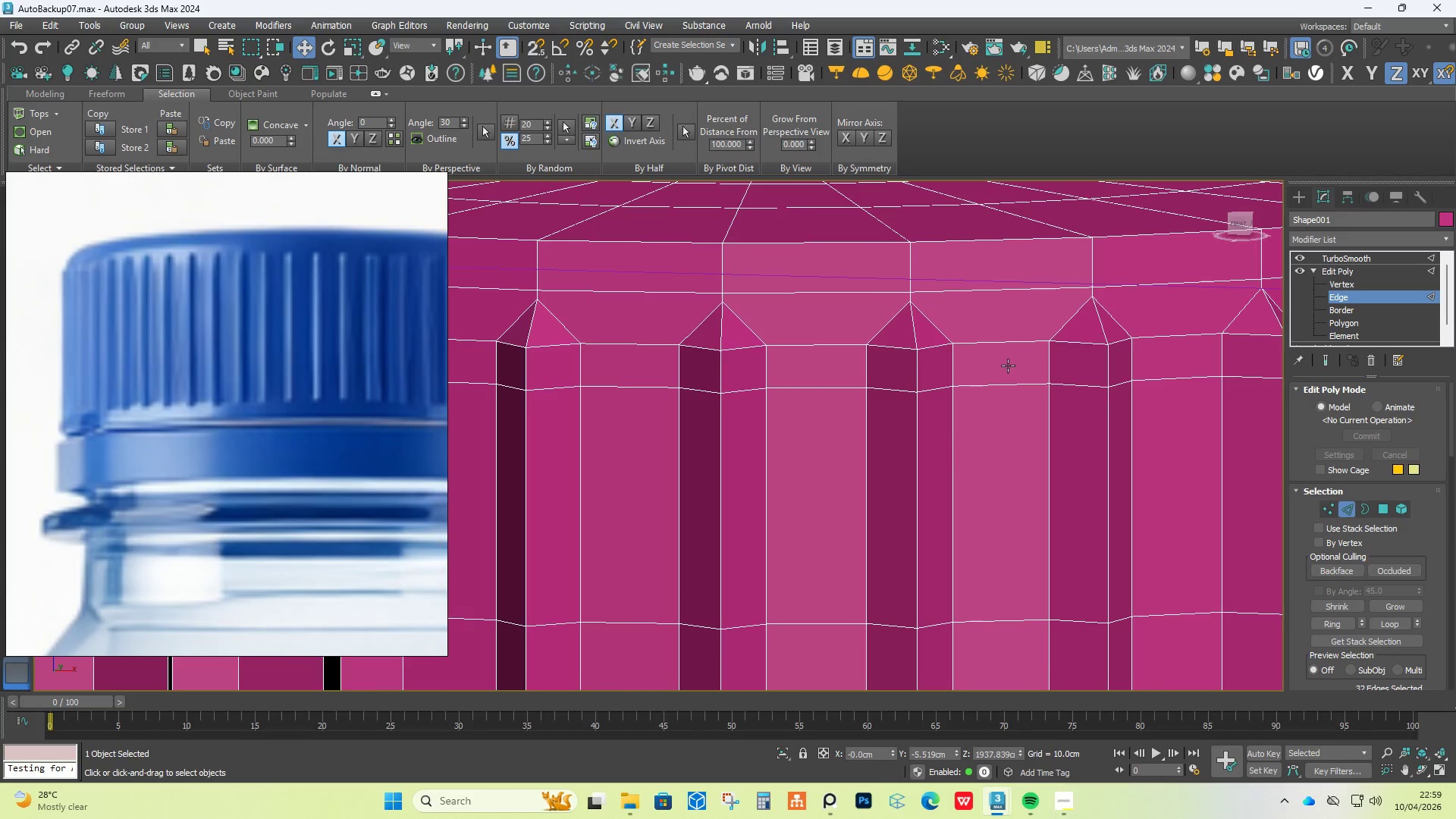 
scroll: coordinate [1006, 226], scroll_direction: down, amount: 3.0
 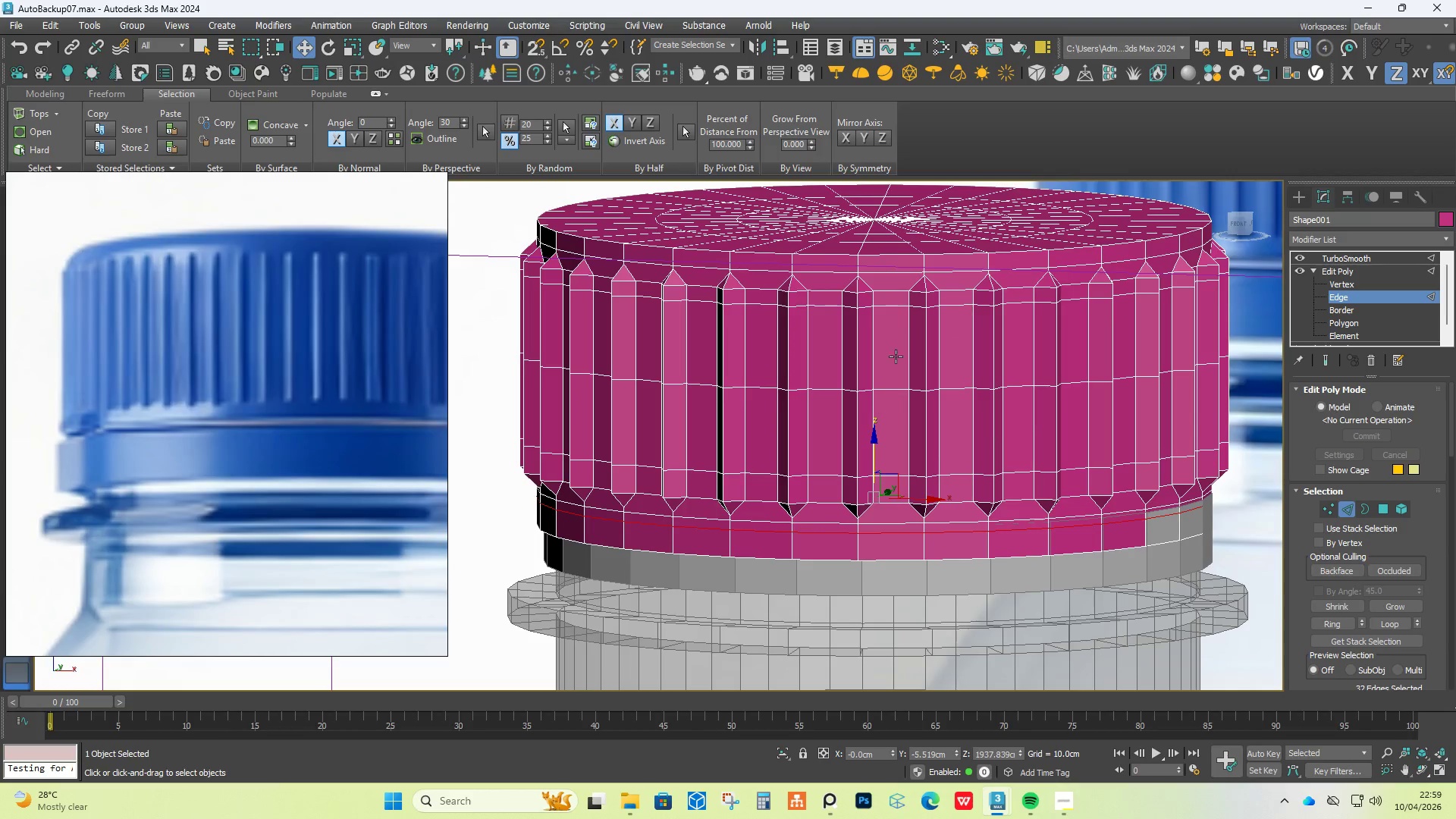 
scroll: coordinate [898, 255], scroll_direction: up, amount: 3.0
 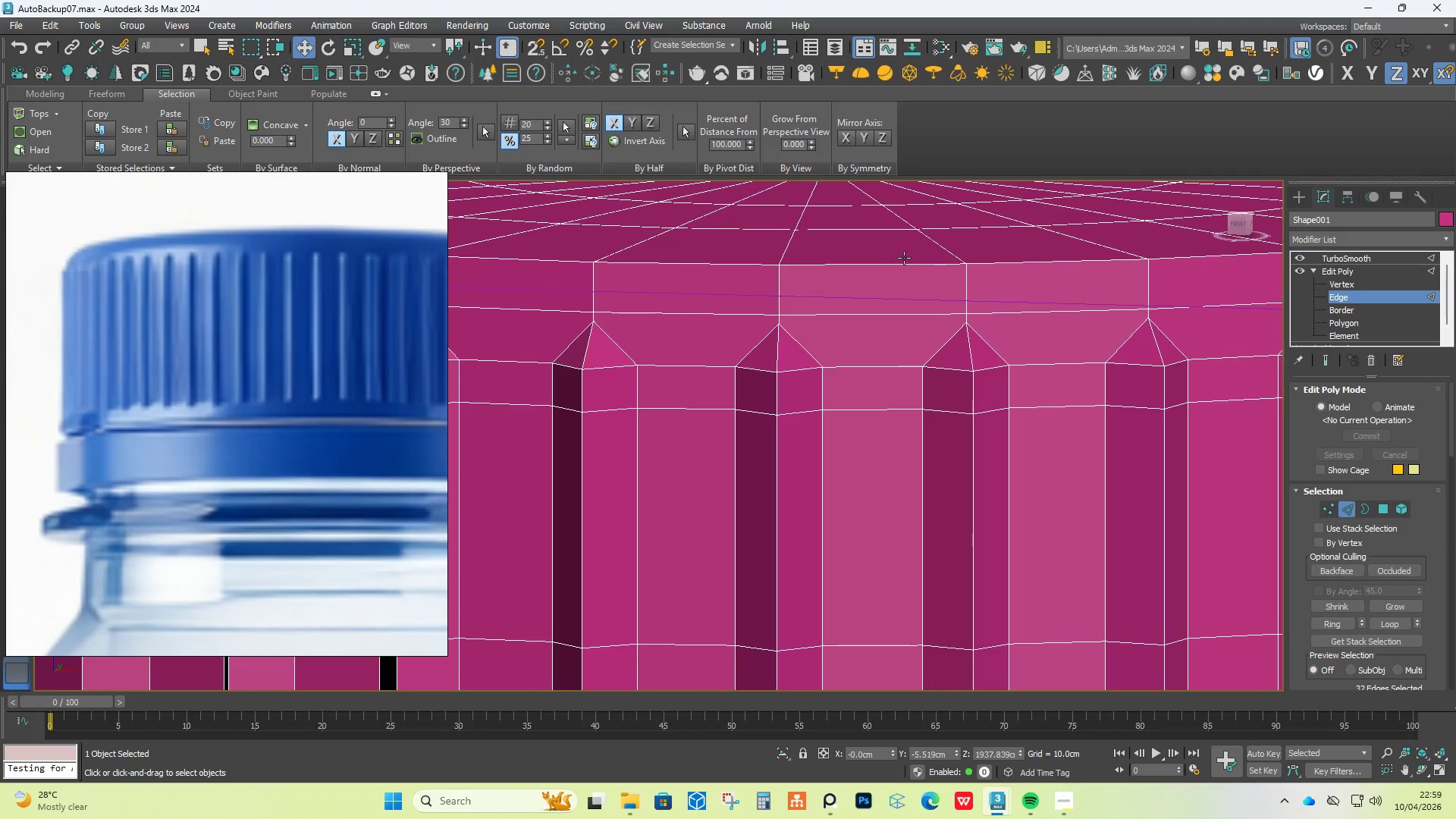 
scroll: coordinate [905, 257], scroll_direction: down, amount: 3.0
 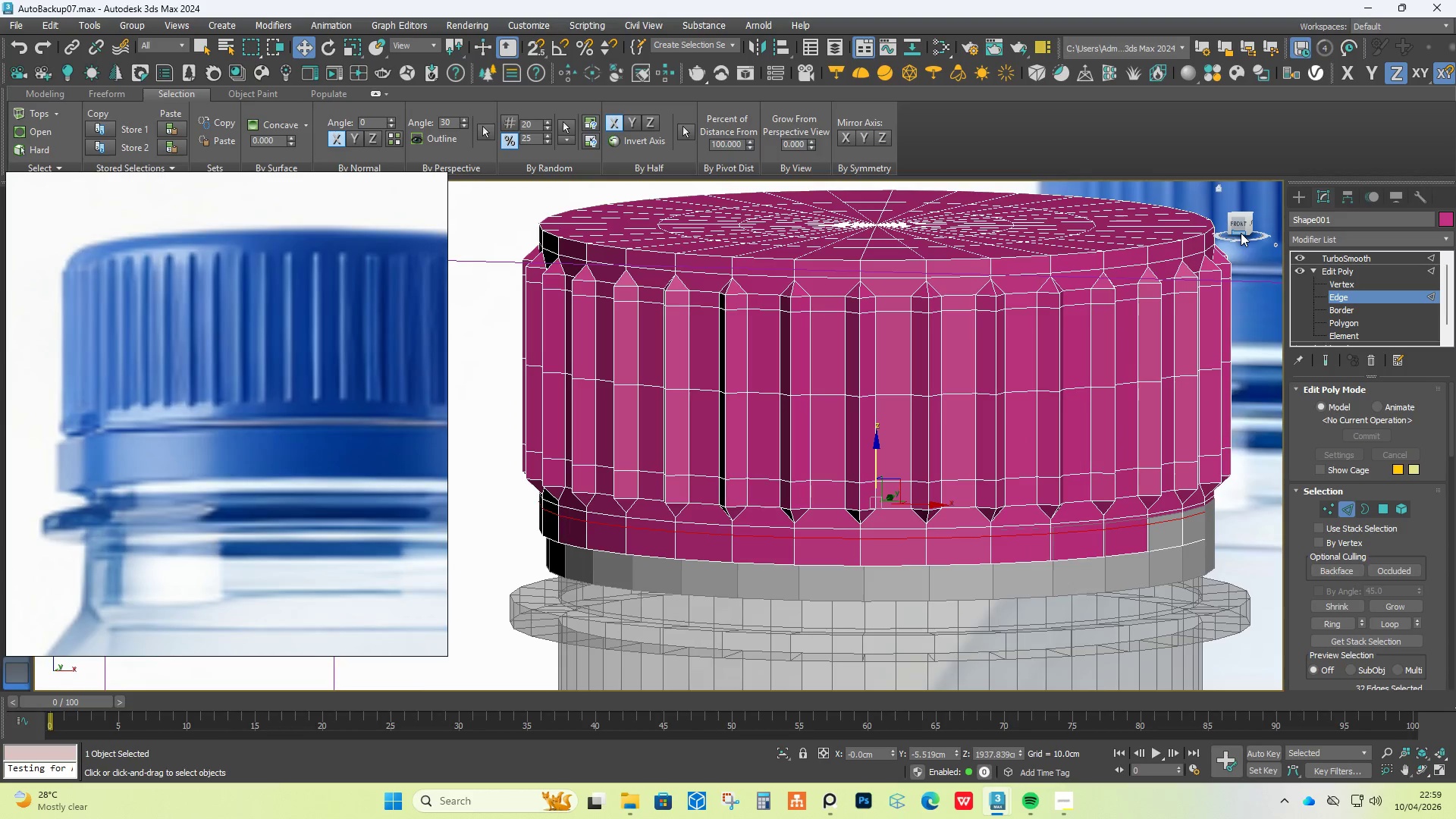 
left_click([1241, 232])
 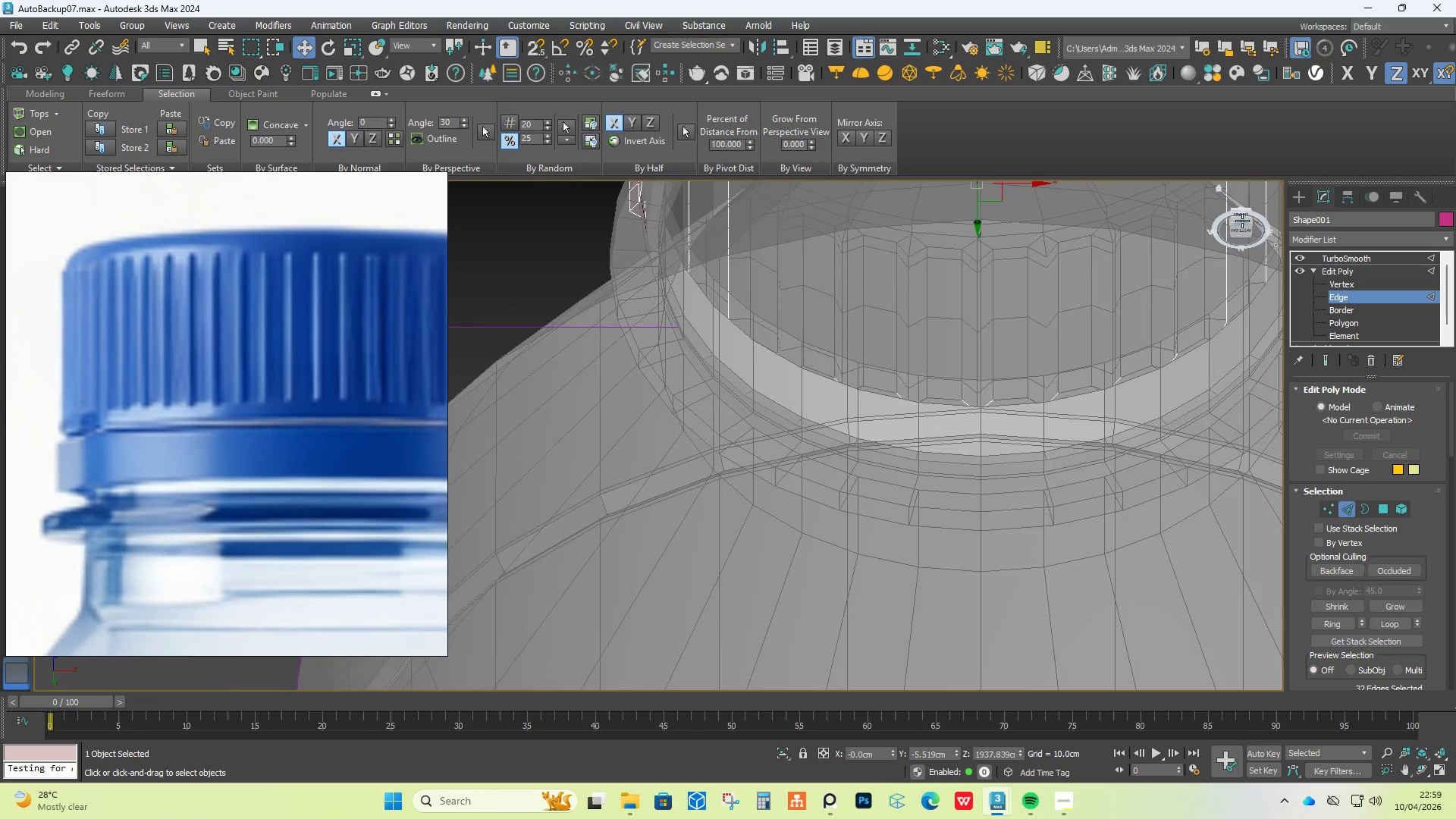 
hold_key(key=AltLeft, duration=0.47)
 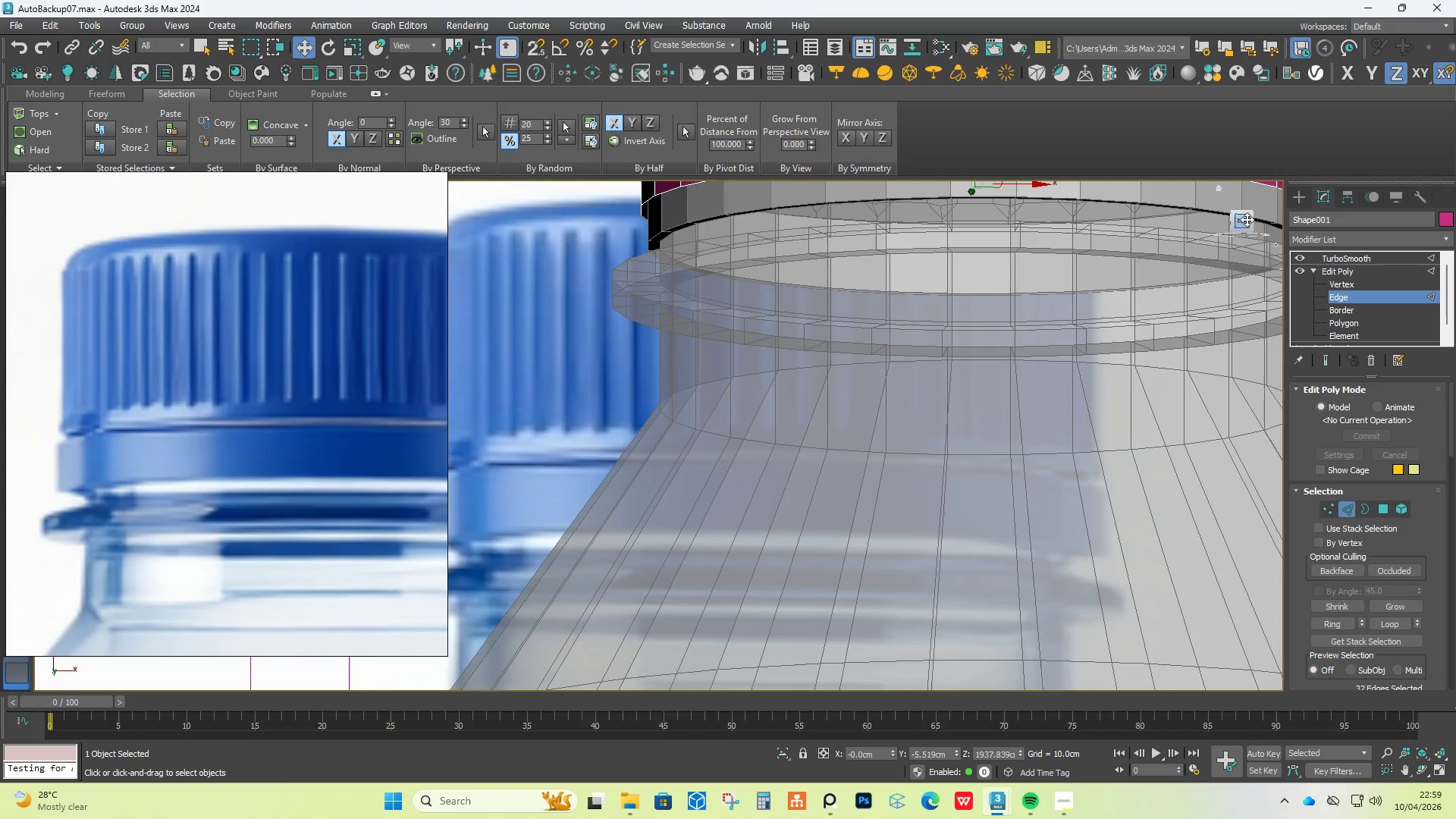 
left_click([1245, 221])
 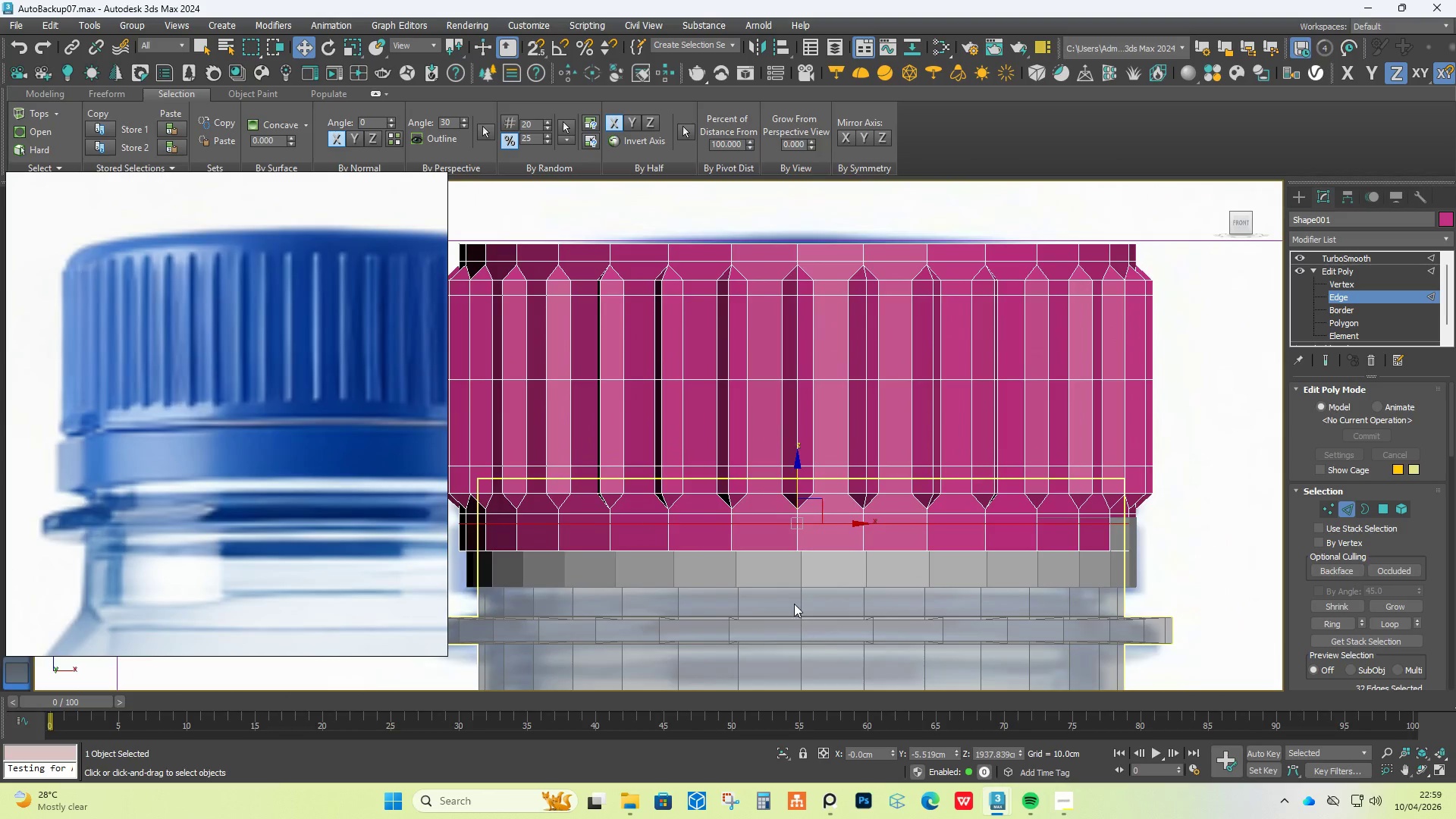 
scroll: coordinate [830, 484], scroll_direction: down, amount: 1.0
 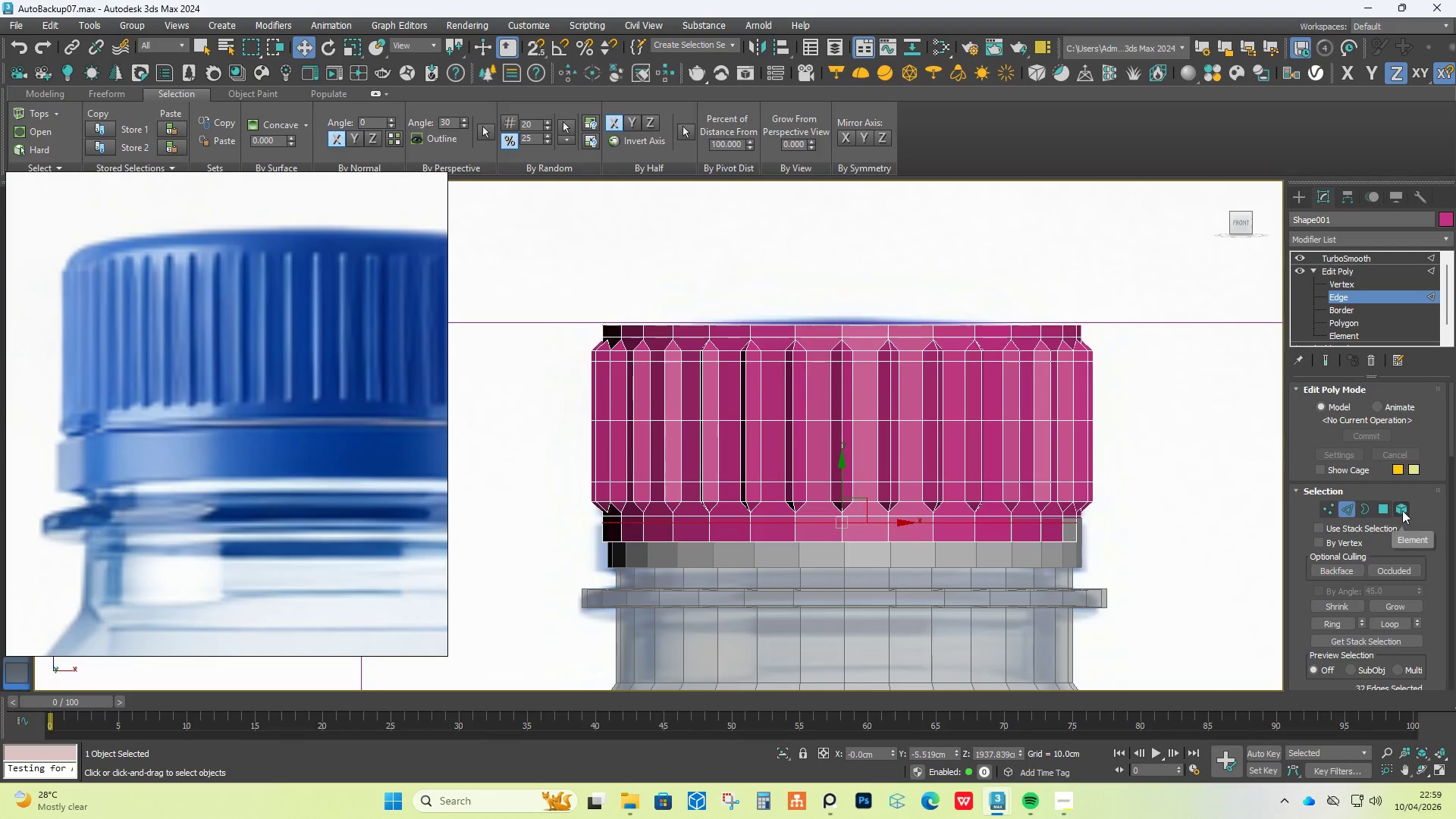 
left_click([1389, 510])
 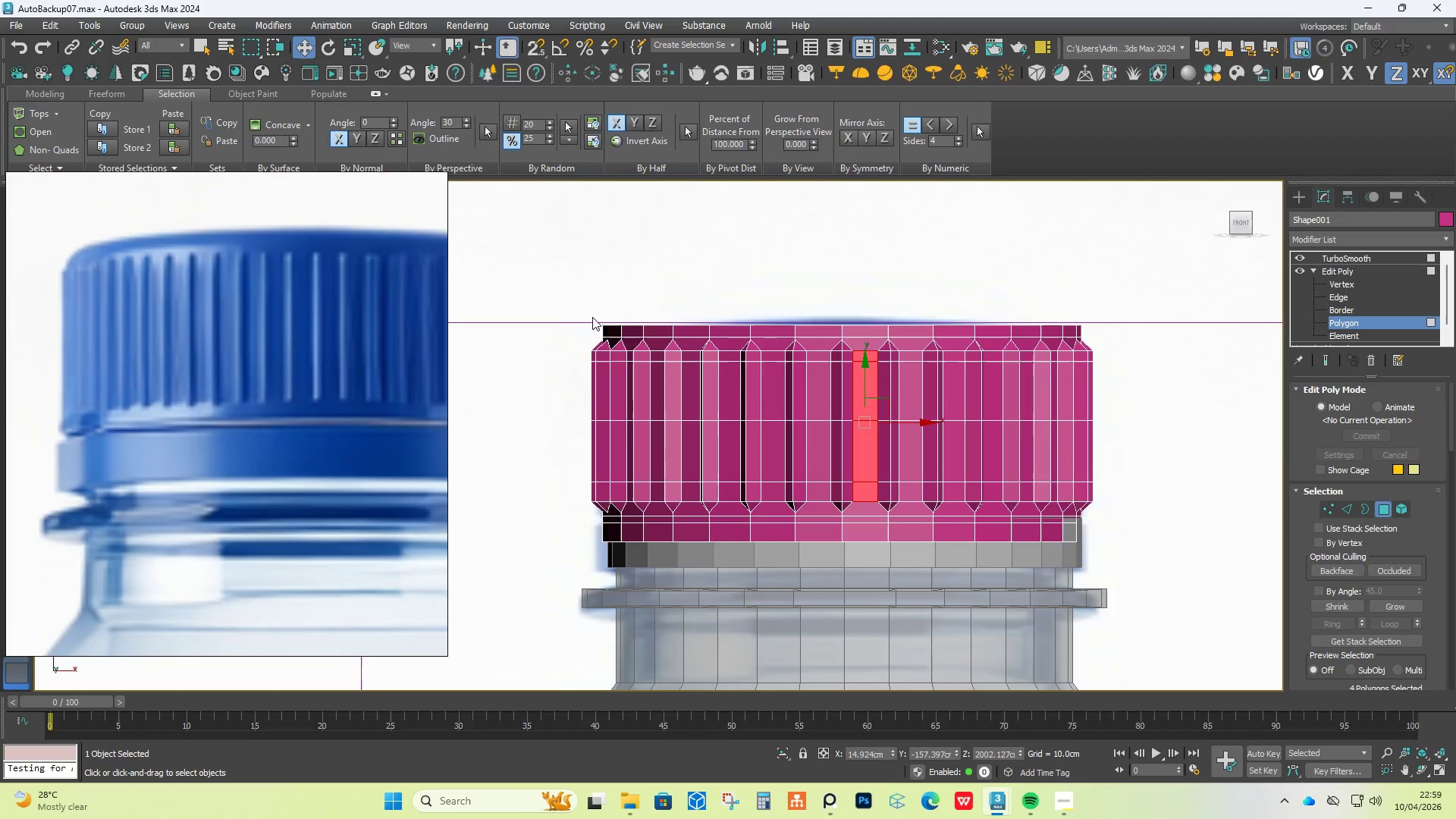 
left_click_drag(start_coordinate=[530, 287], to_coordinate=[1219, 331])
 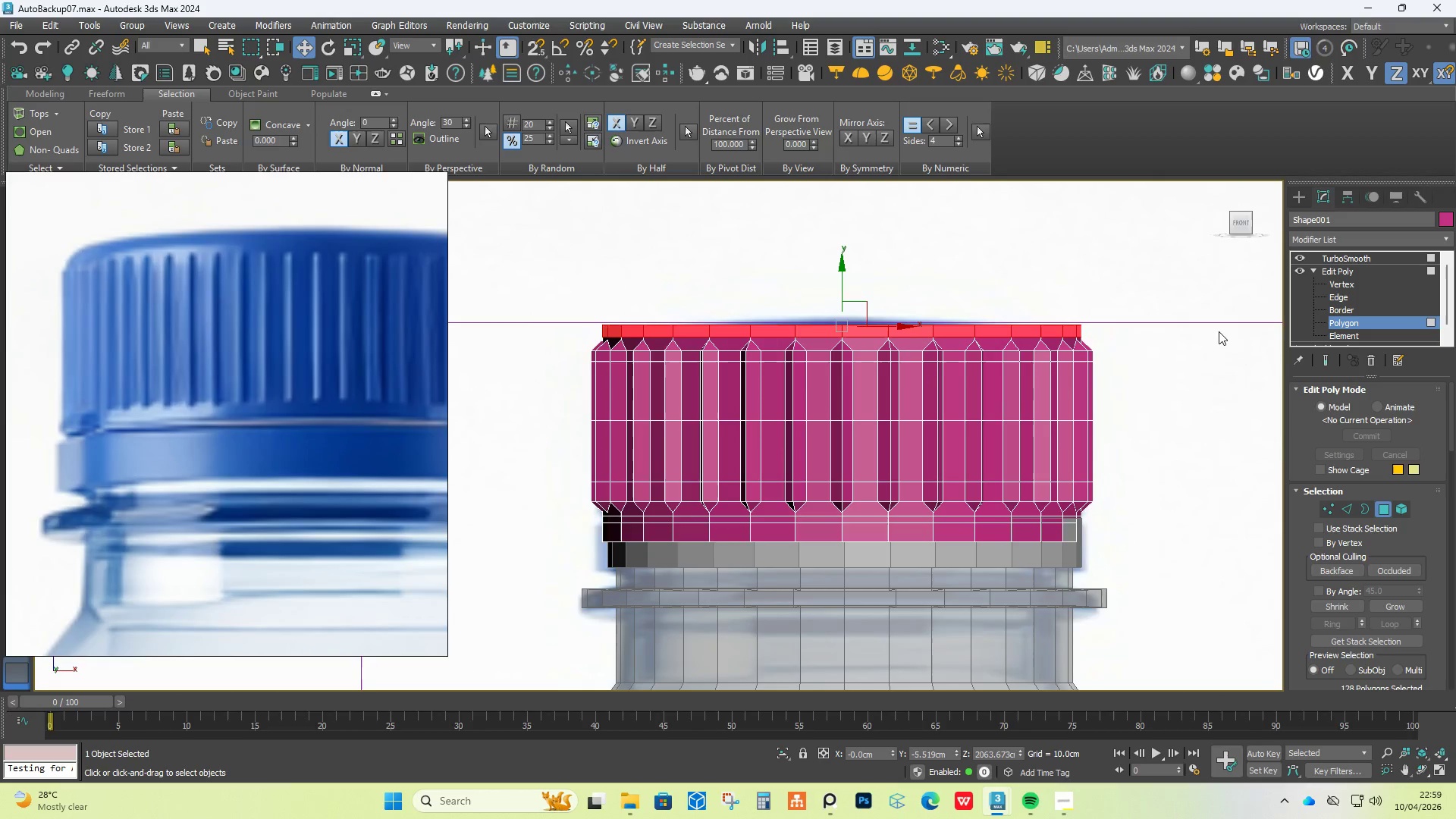 
key(Delete)
 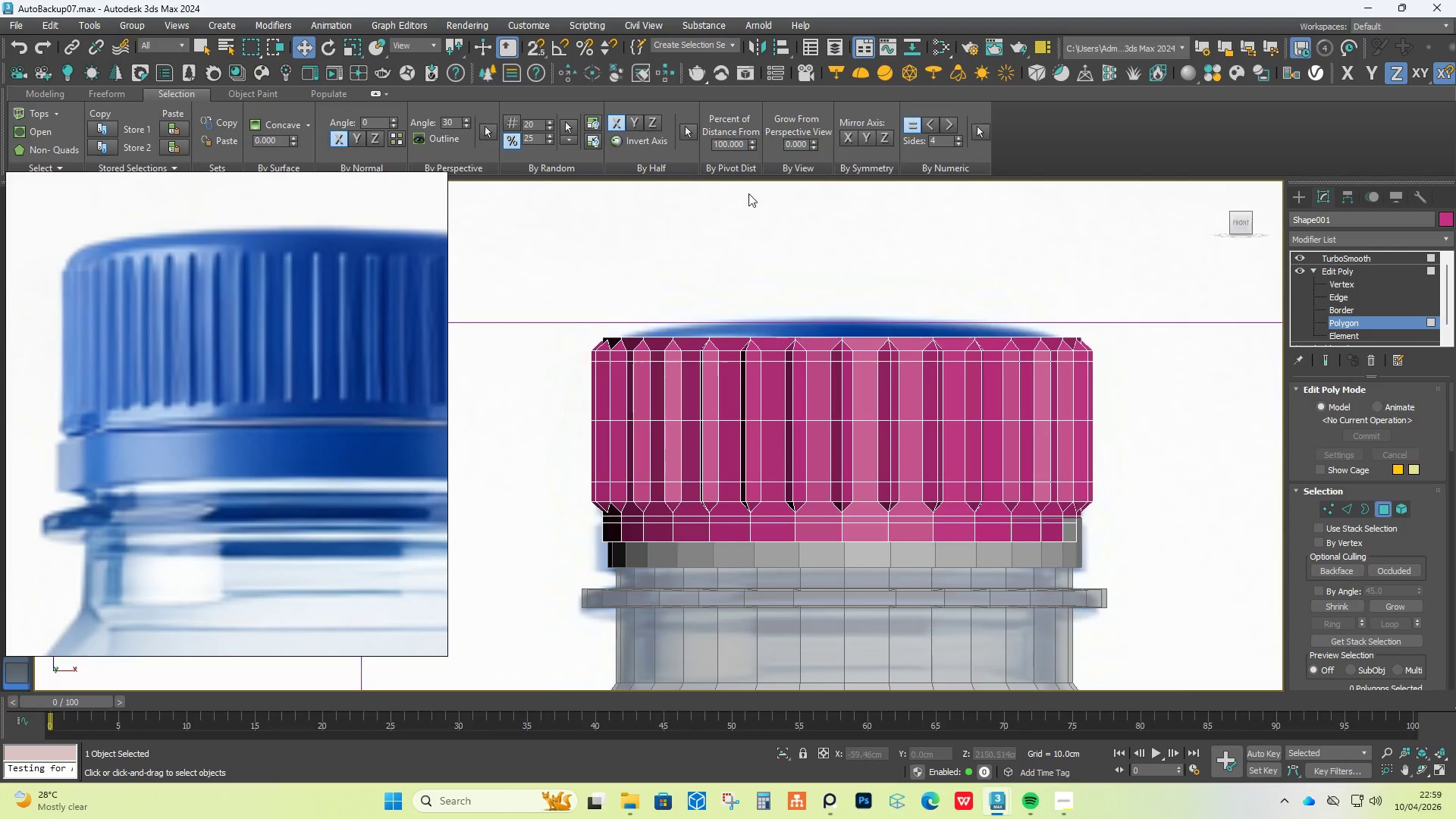 
scroll: coordinate [790, 368], scroll_direction: up, amount: 3.0
 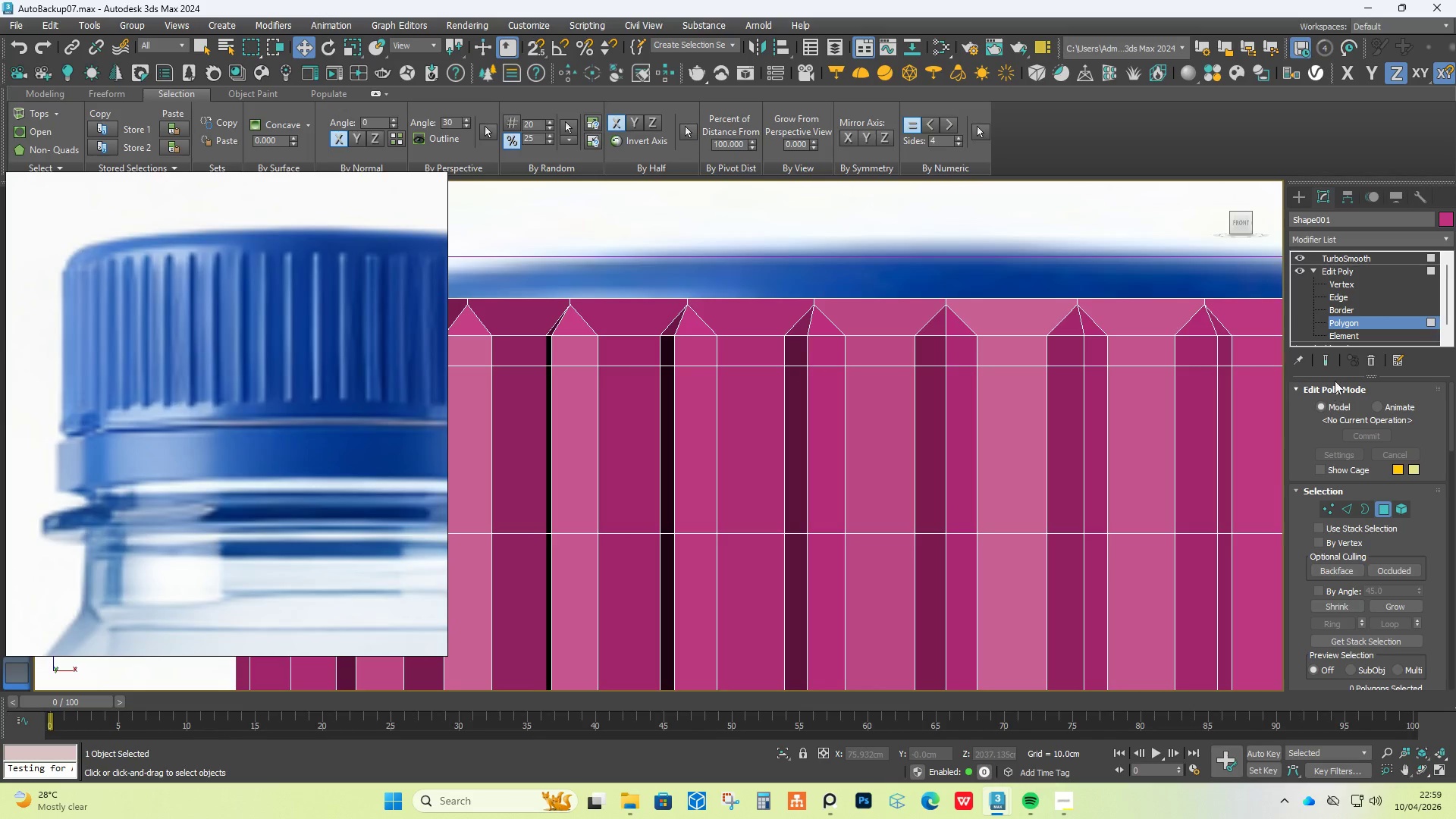 
left_click([1330, 365])
 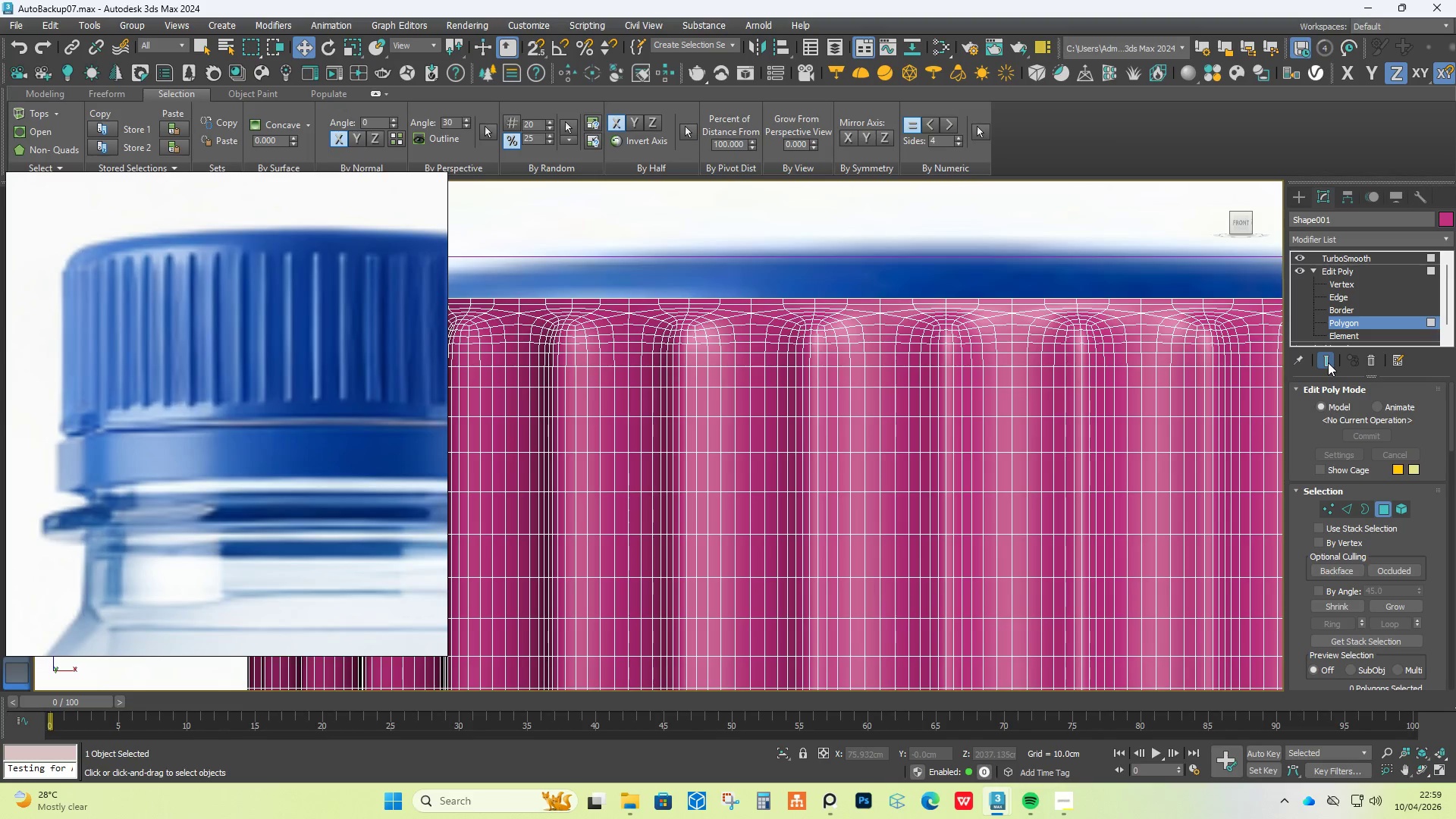 
left_click([1328, 362])
 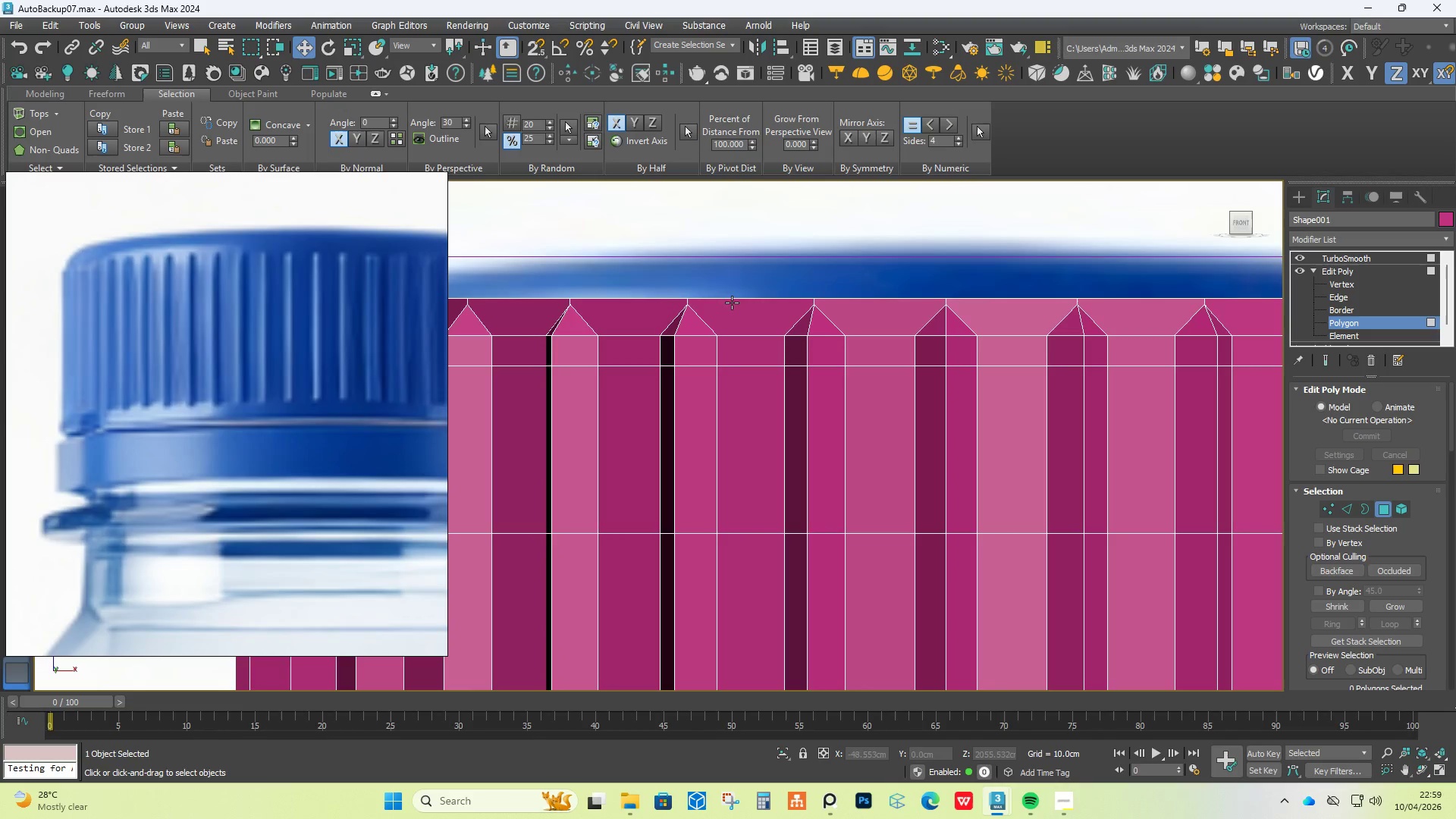 
scroll: coordinate [841, 296], scroll_direction: up, amount: 3.0
 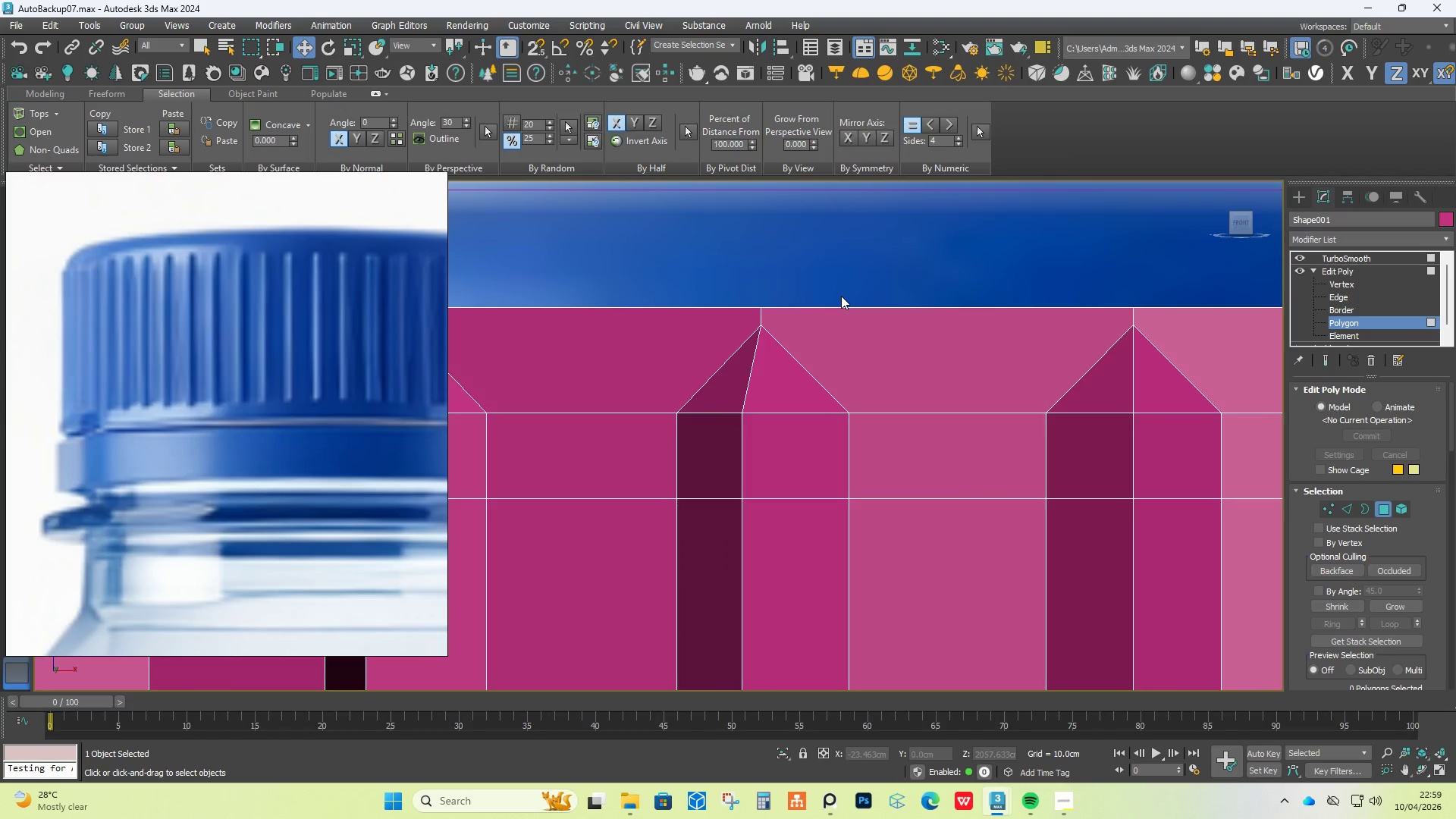 
scroll: coordinate [818, 320], scroll_direction: down, amount: 8.0
 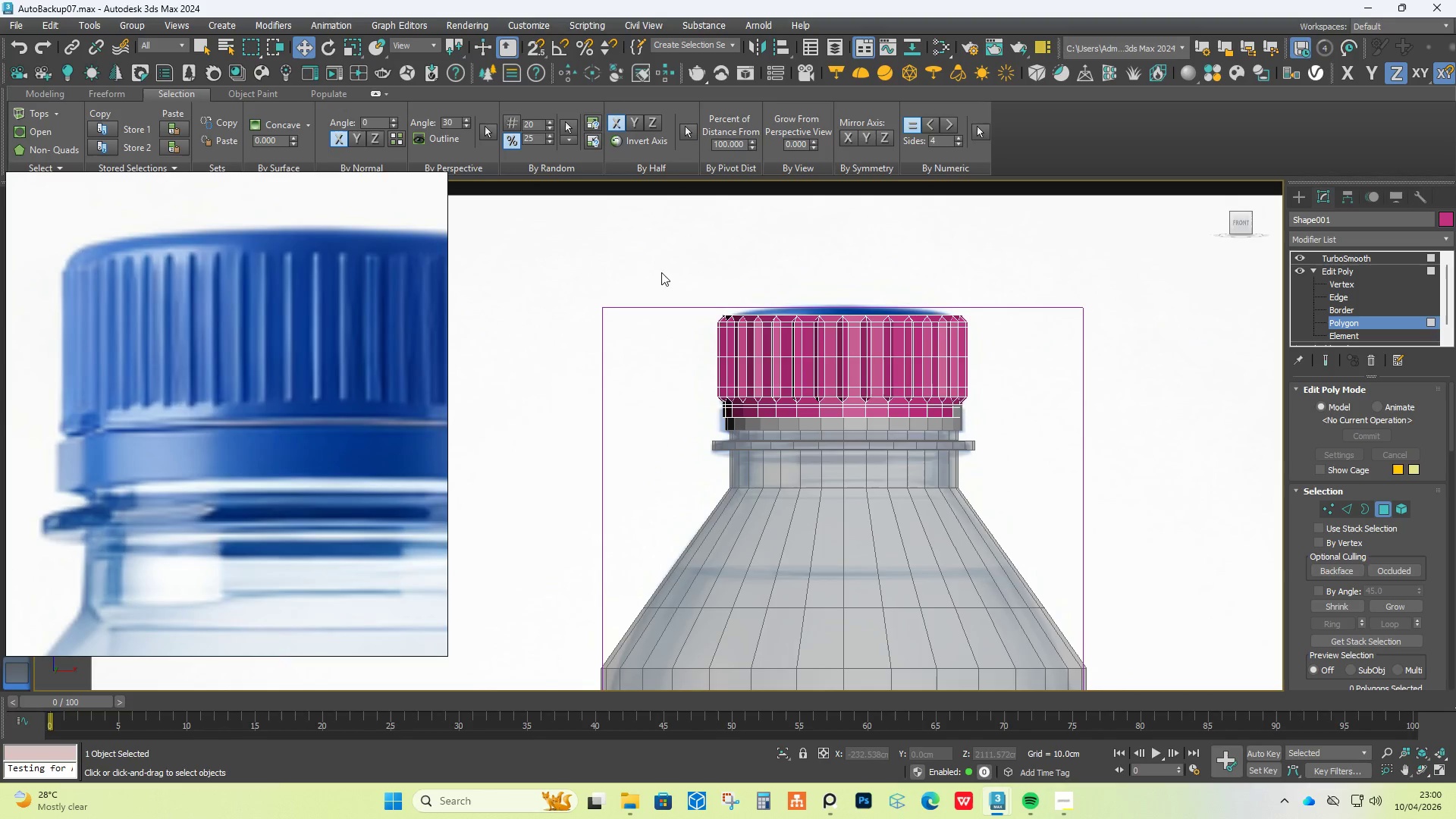 
left_click_drag(start_coordinate=[636, 269], to_coordinate=[972, 318])
 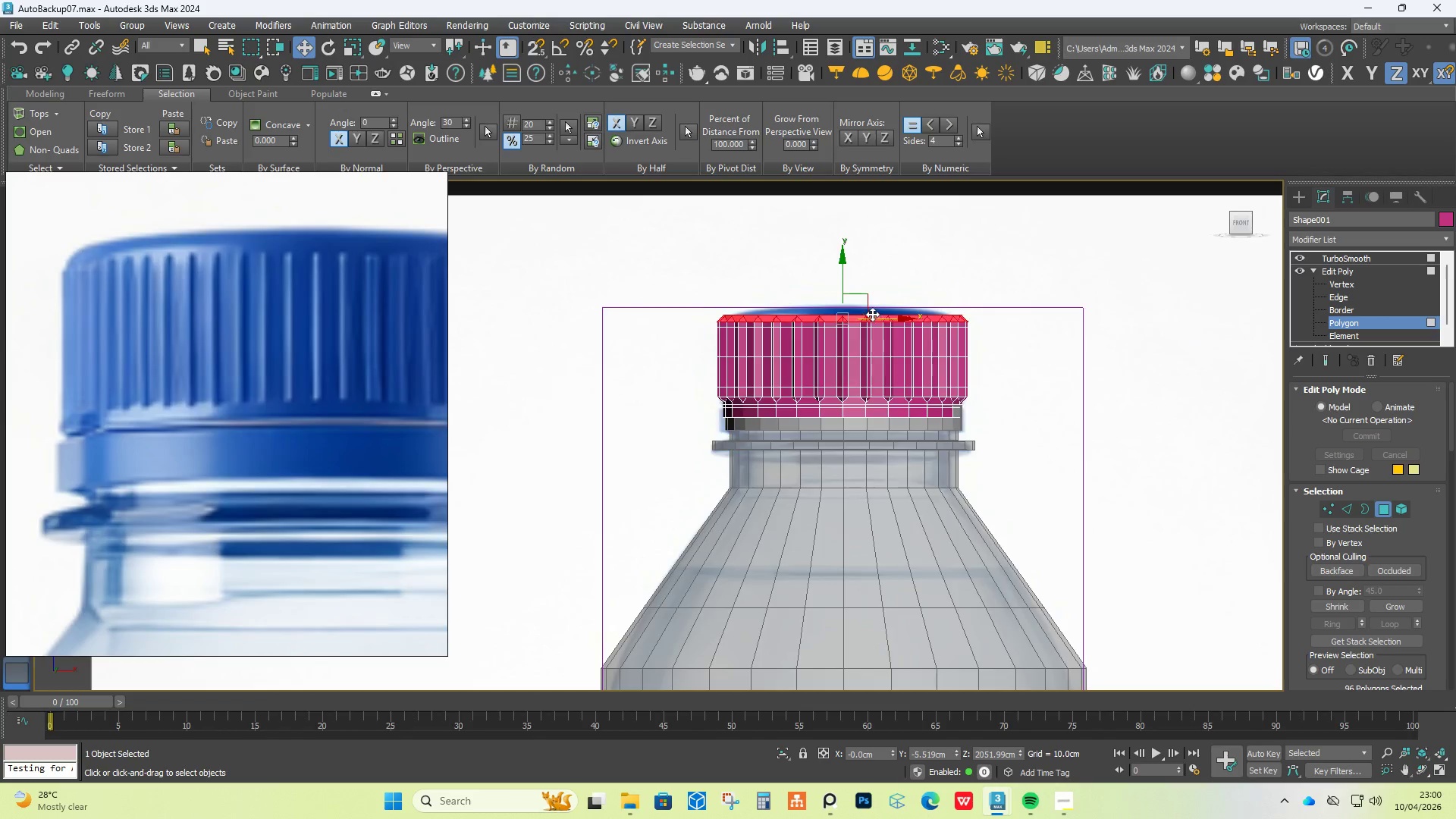 
scroll: coordinate [872, 314], scroll_direction: up, amount: 5.0
 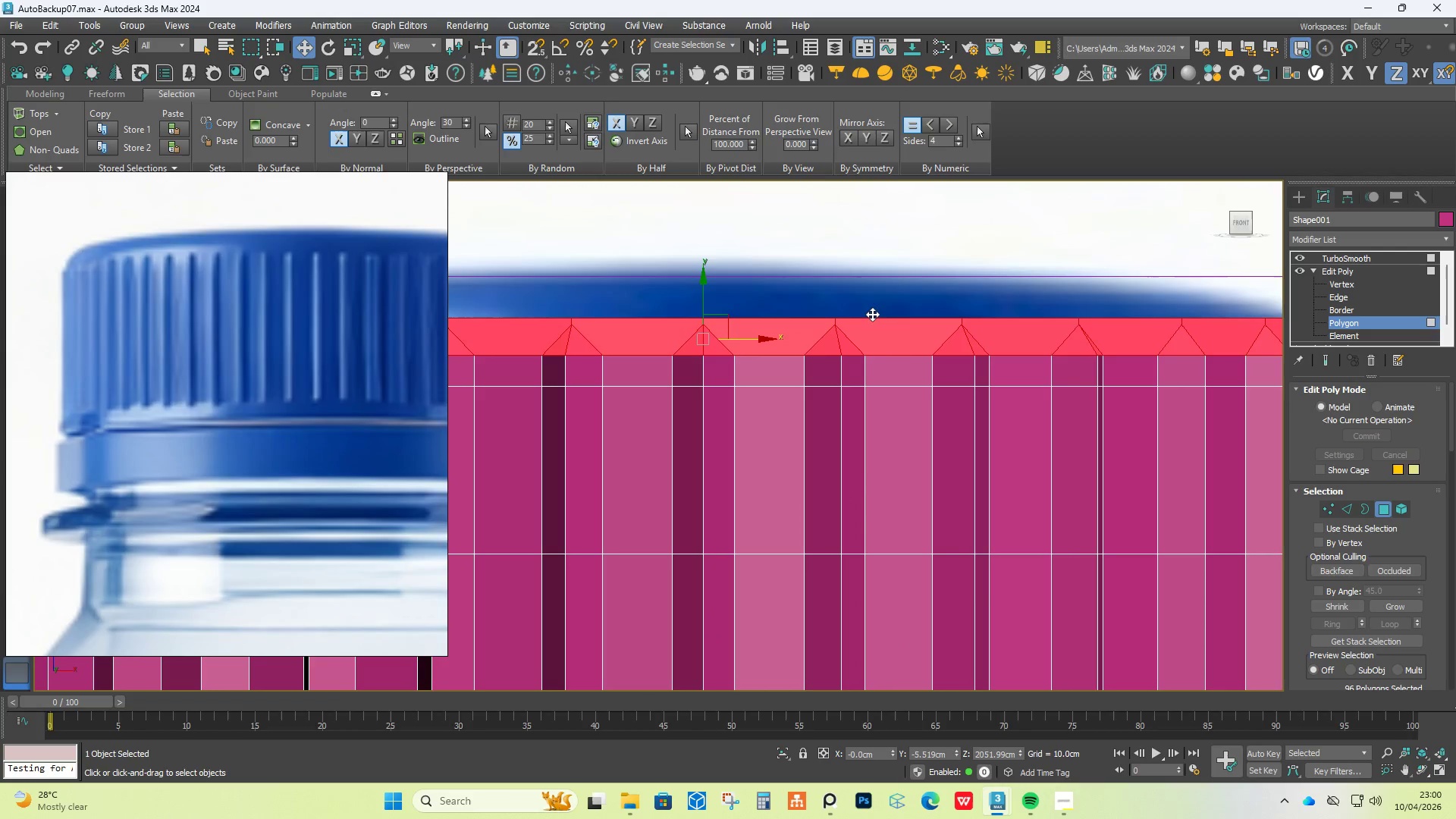 
key(Delete)
 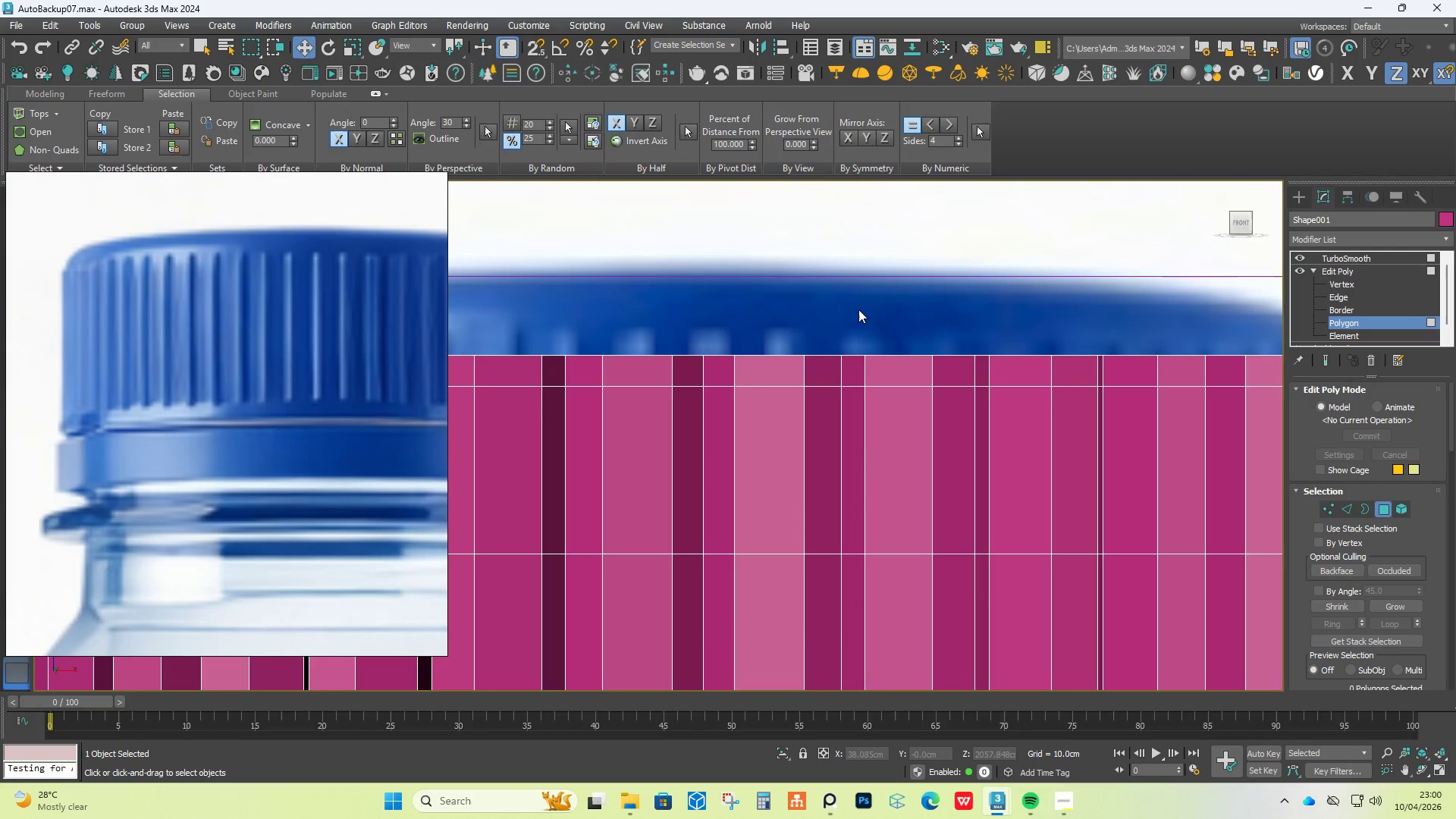 
scroll: coordinate [858, 356], scroll_direction: down, amount: 5.0
 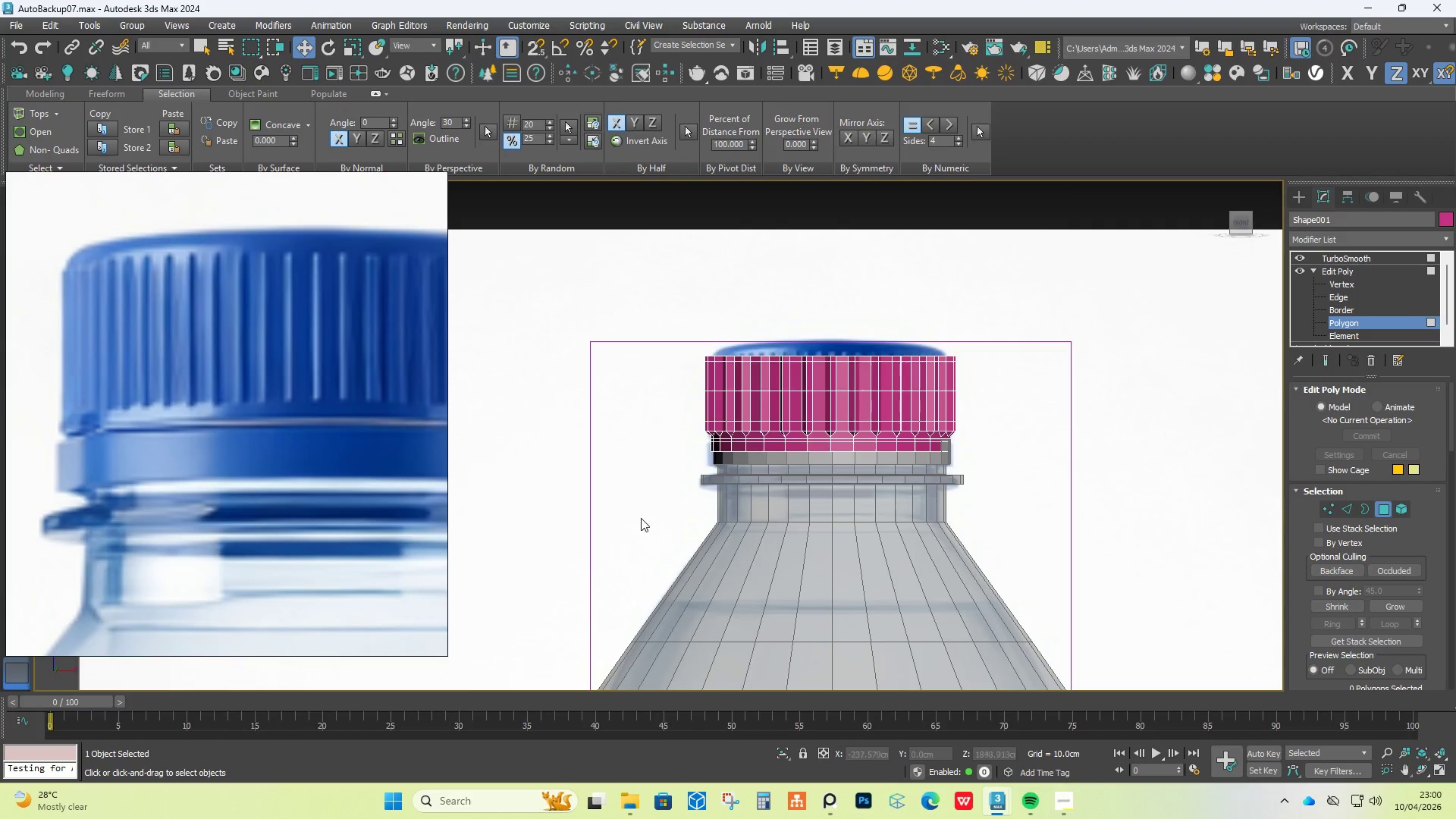 
left_click_drag(start_coordinate=[639, 525], to_coordinate=[980, 428])
 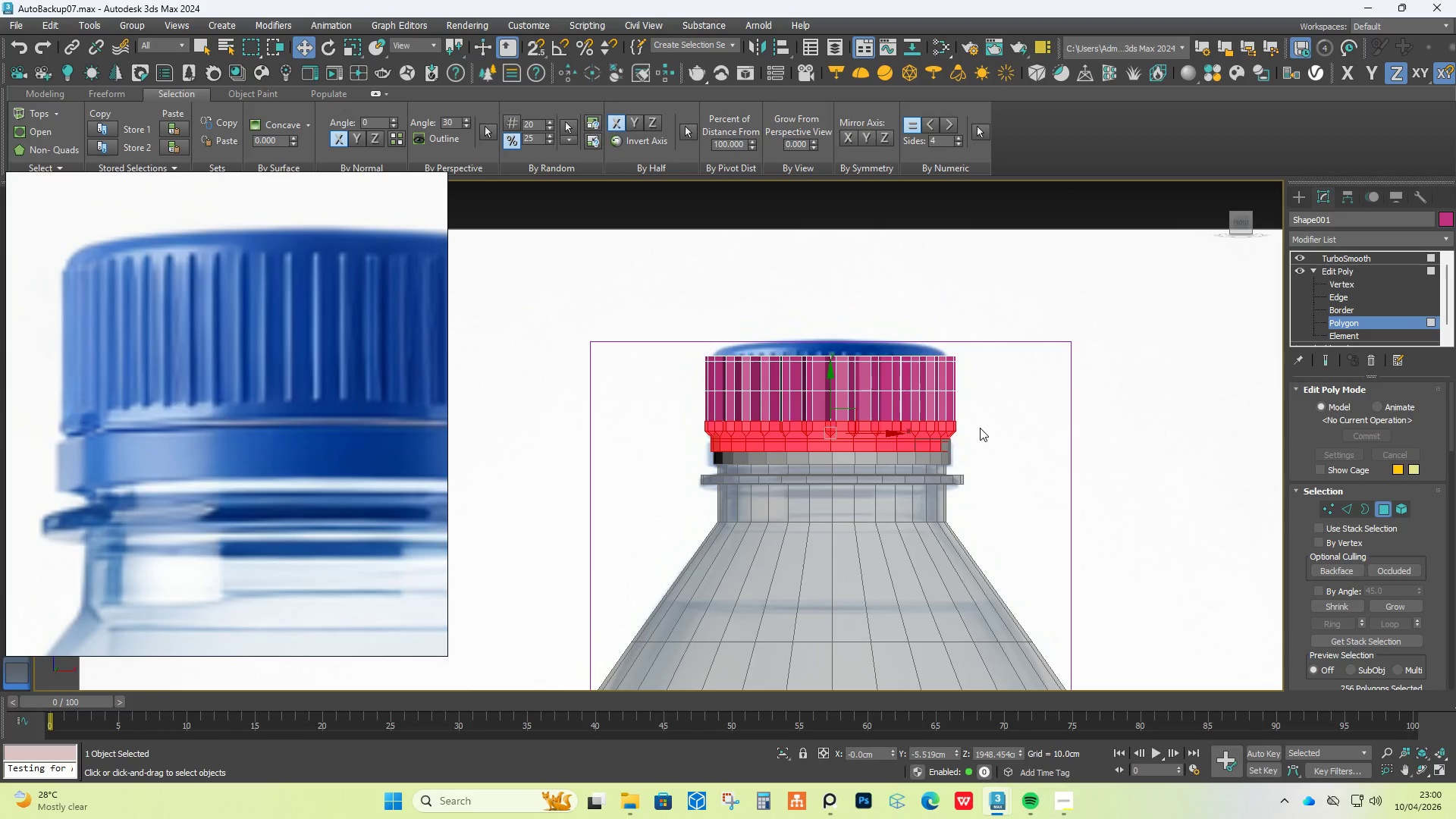 
key(Delete)
 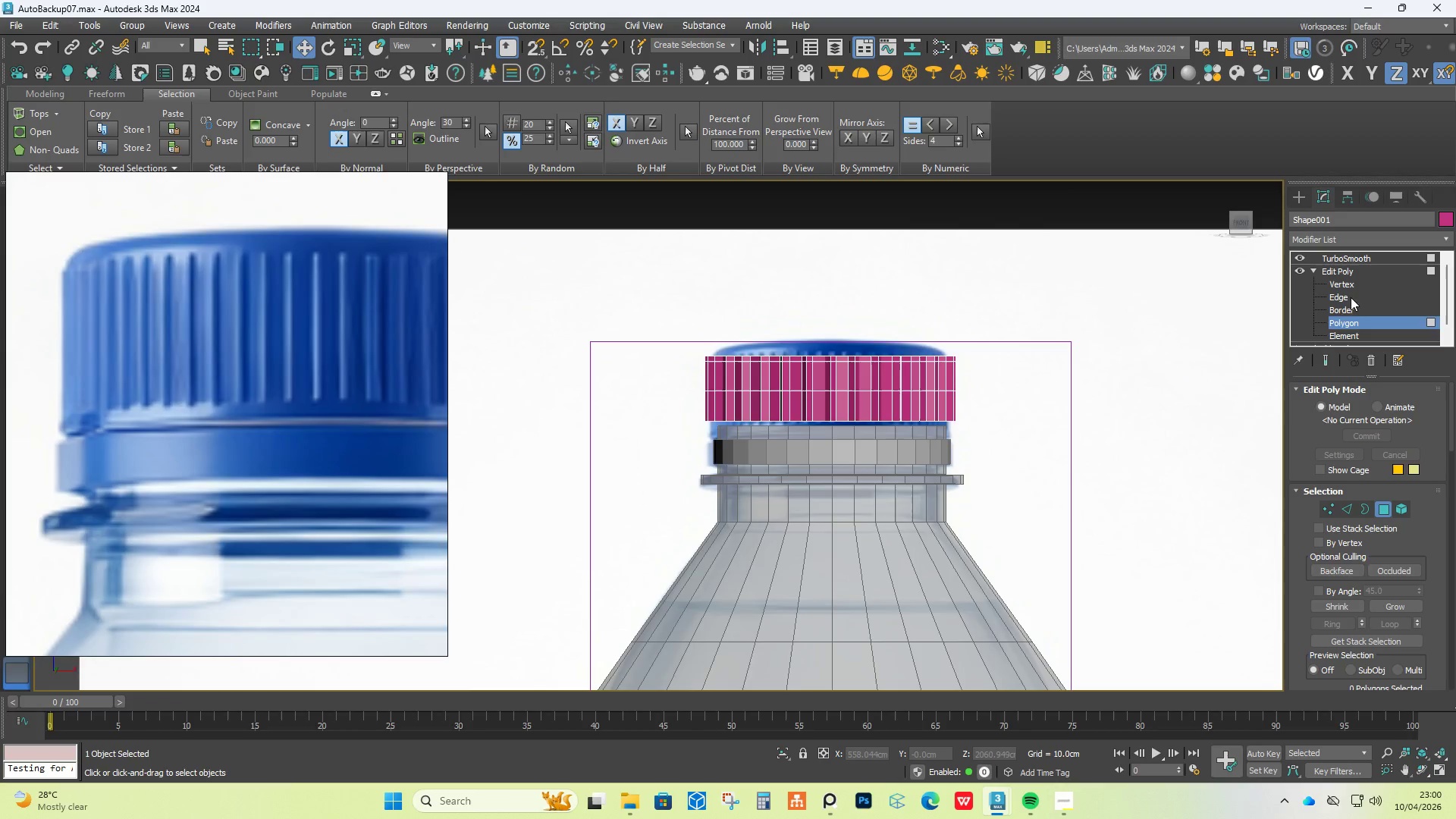 
left_click([1329, 366])
 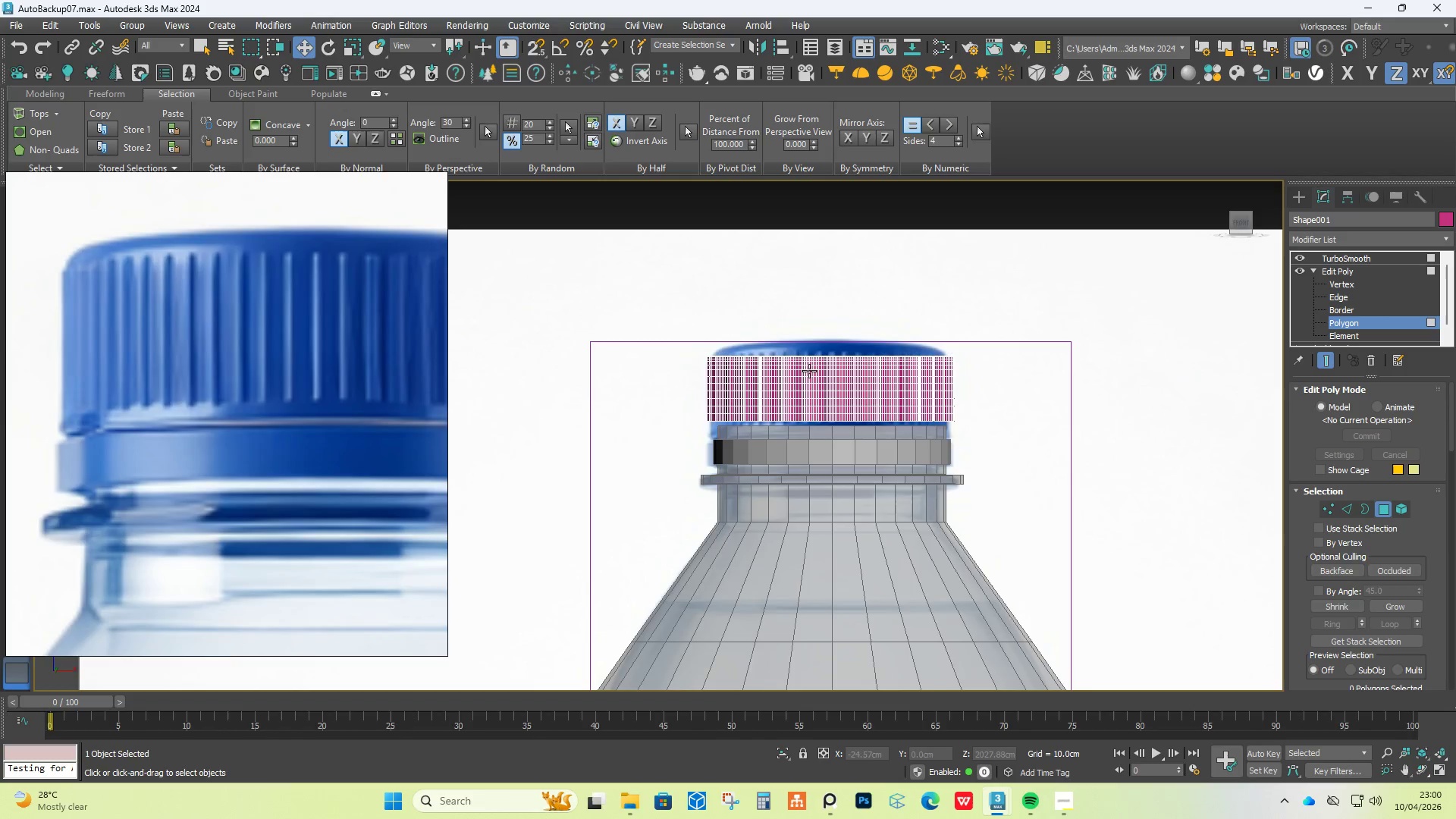 
scroll: coordinate [809, 371], scroll_direction: up, amount: 5.0
 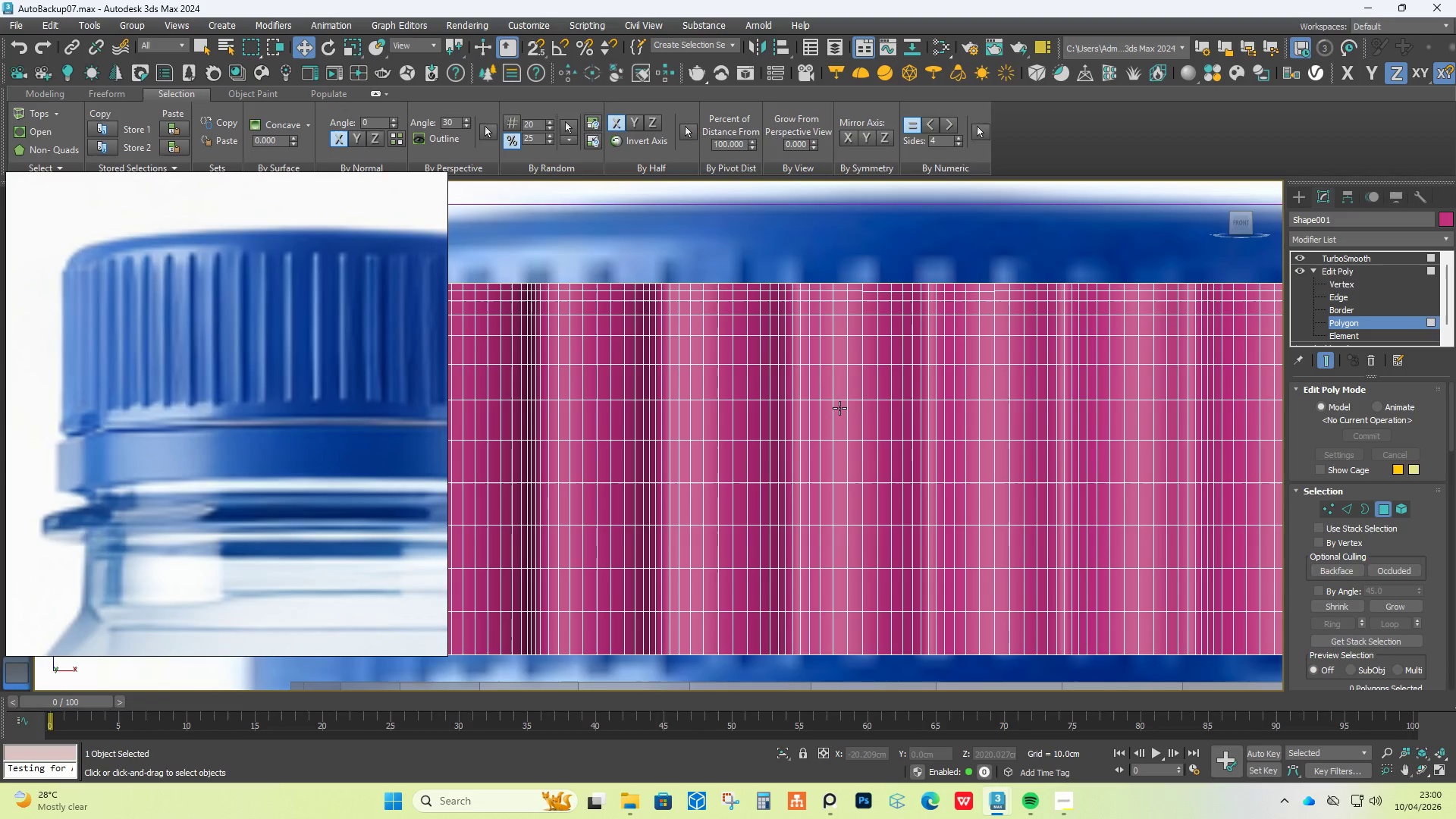 
key(F4)
 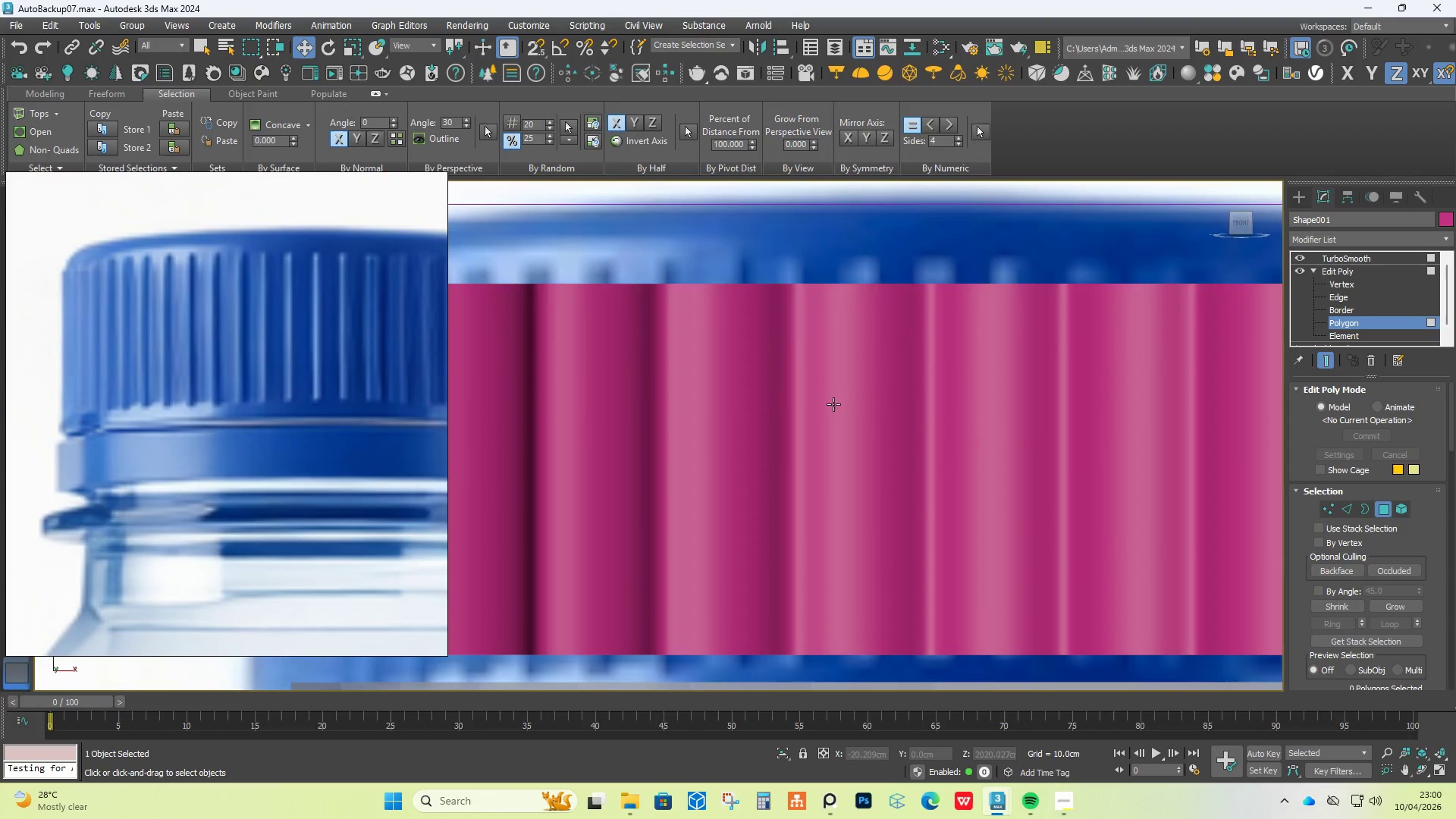 
hold_key(key=AltLeft, duration=0.8)
 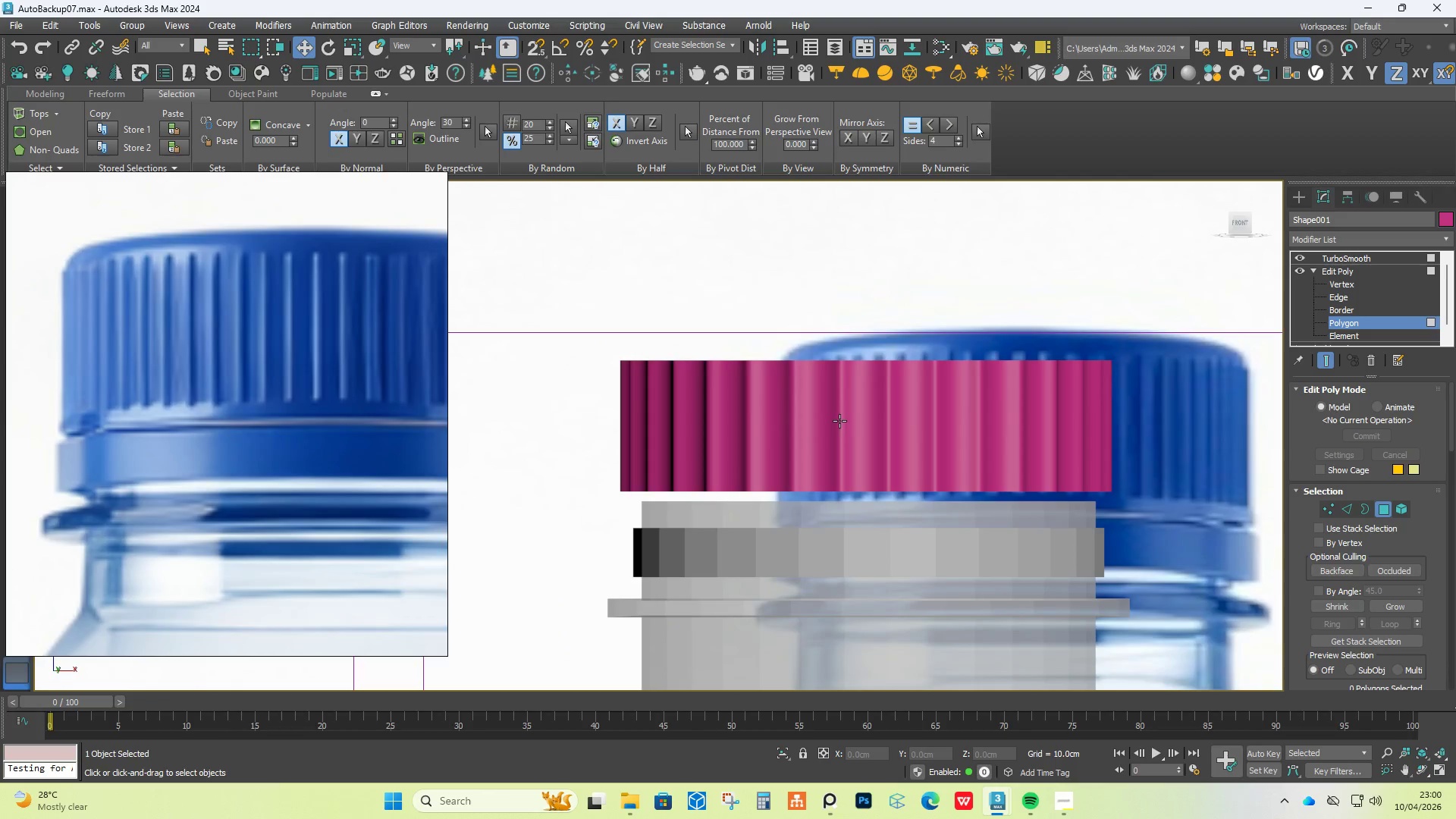 
scroll: coordinate [831, 402], scroll_direction: down, amount: 3.0
 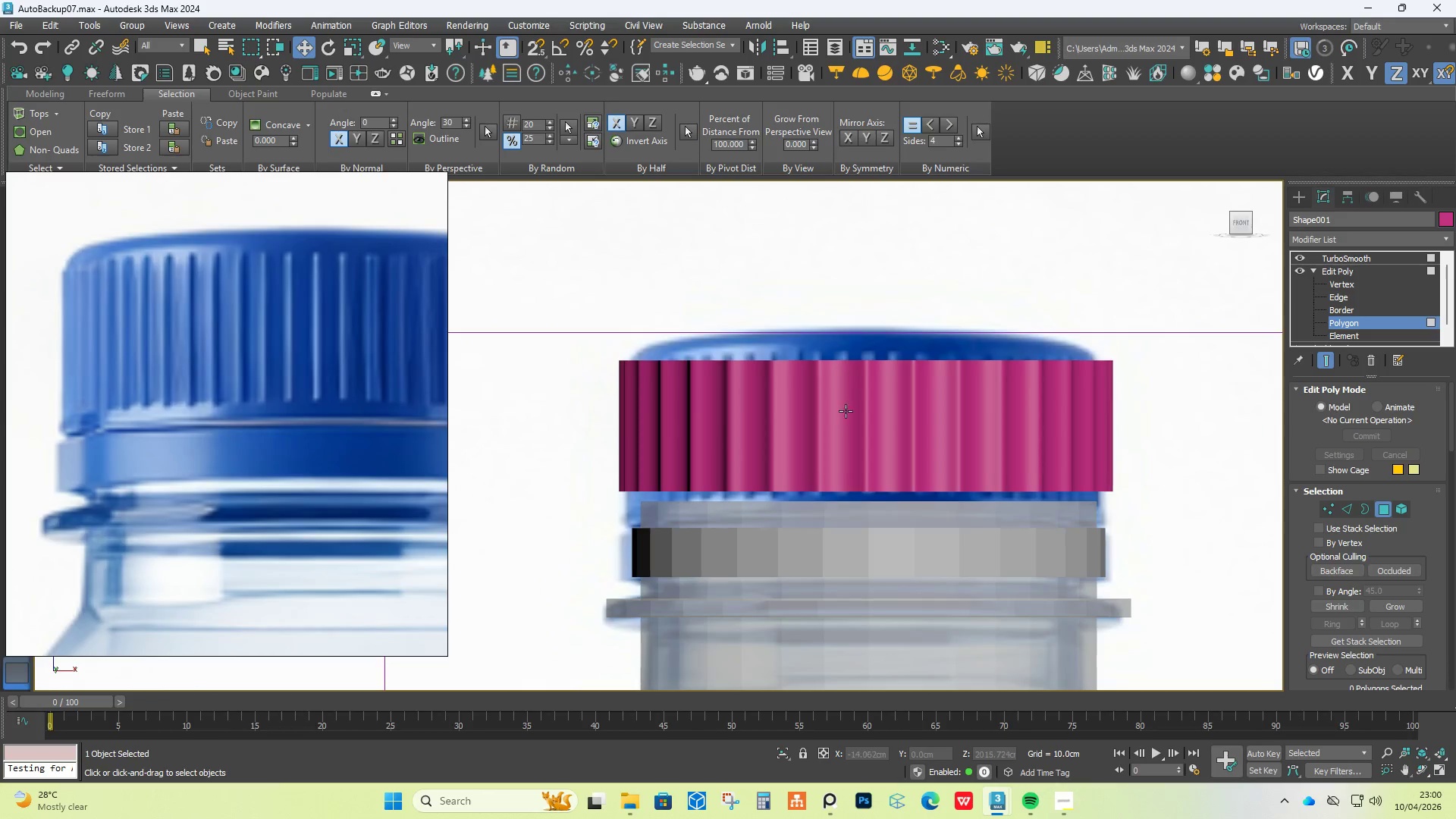 
hold_key(key=AltLeft, duration=0.7)
 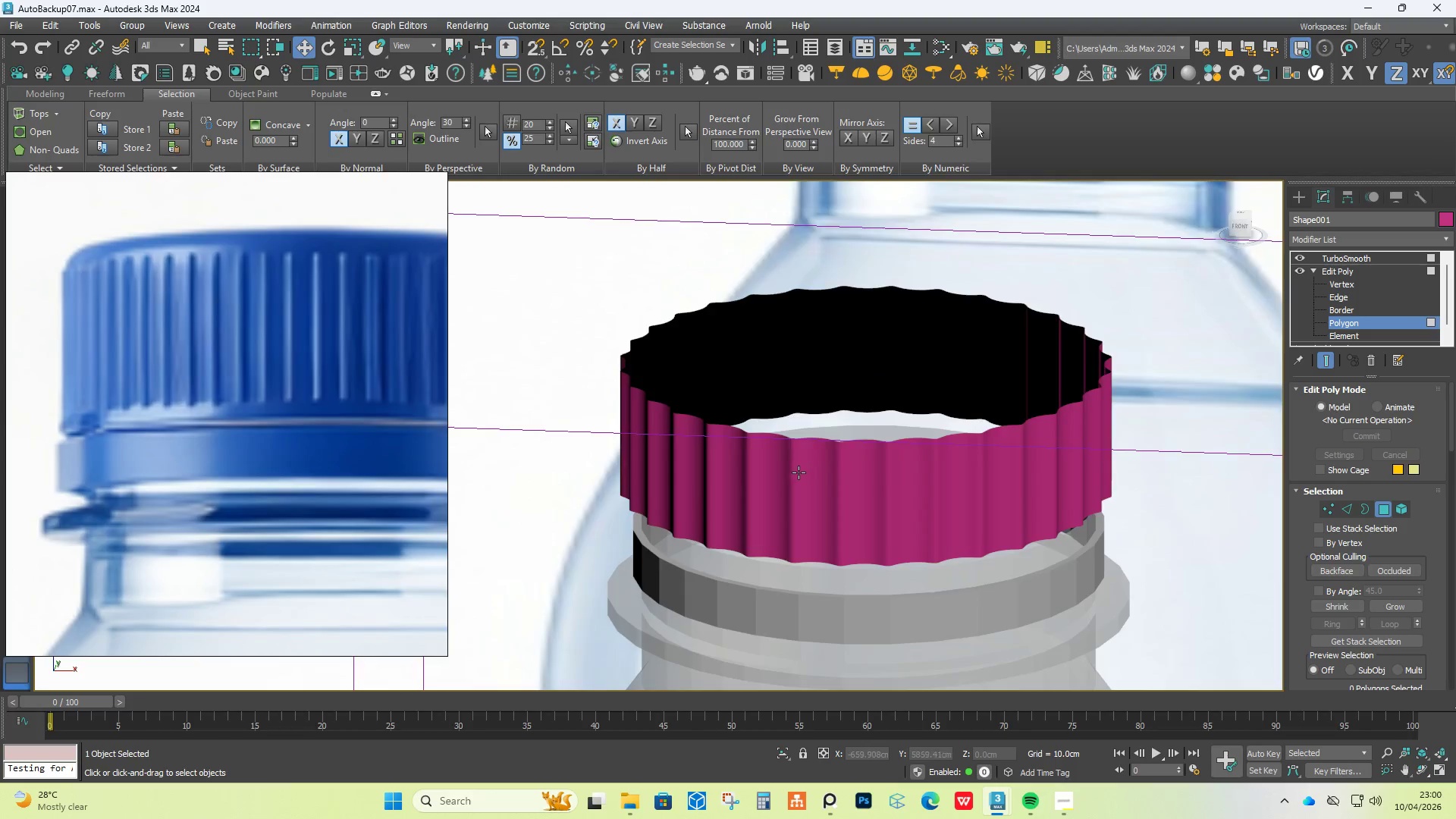 
scroll: coordinate [799, 472], scroll_direction: up, amount: 3.0
 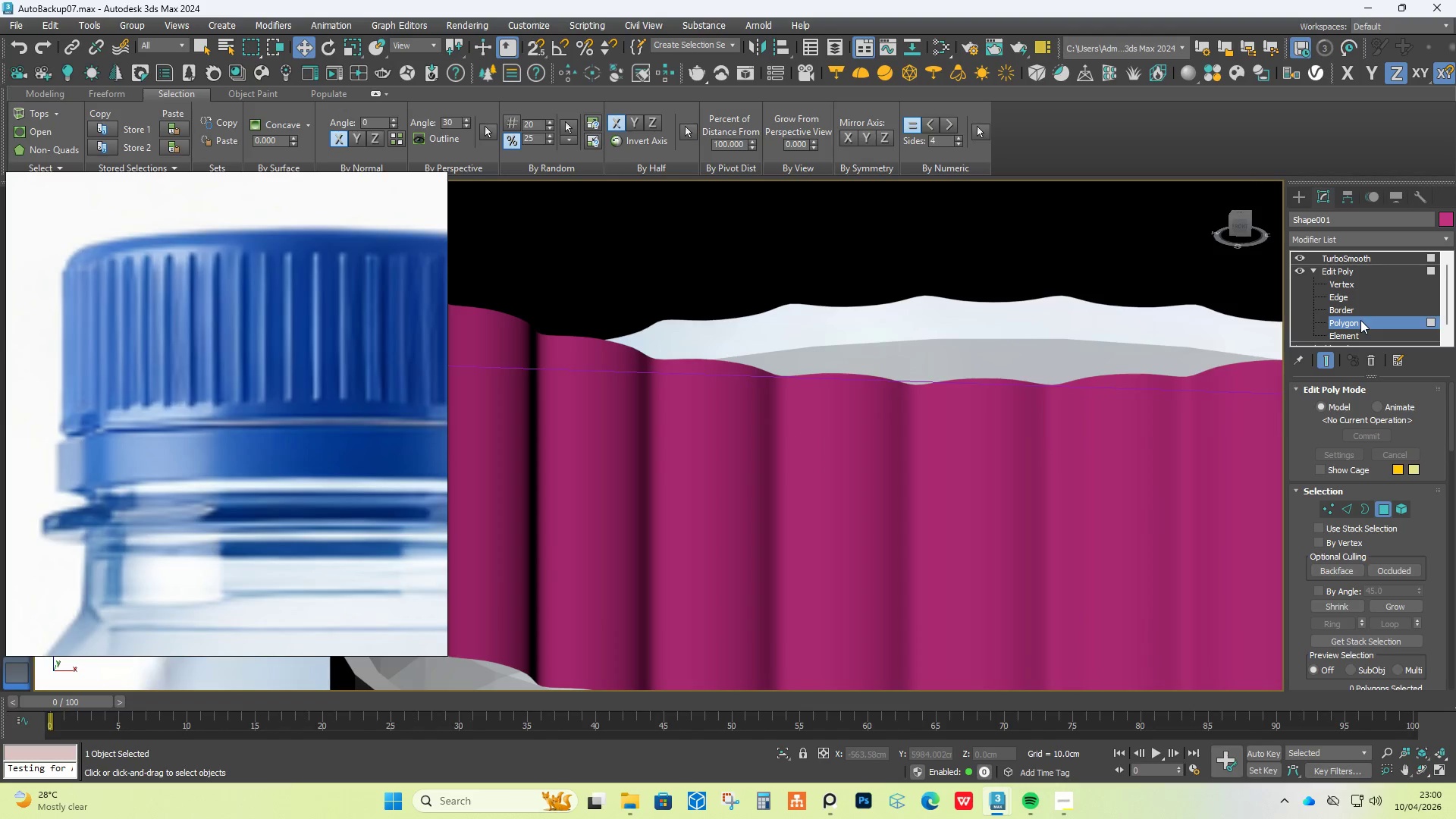 
key(Alt+AltLeft)
 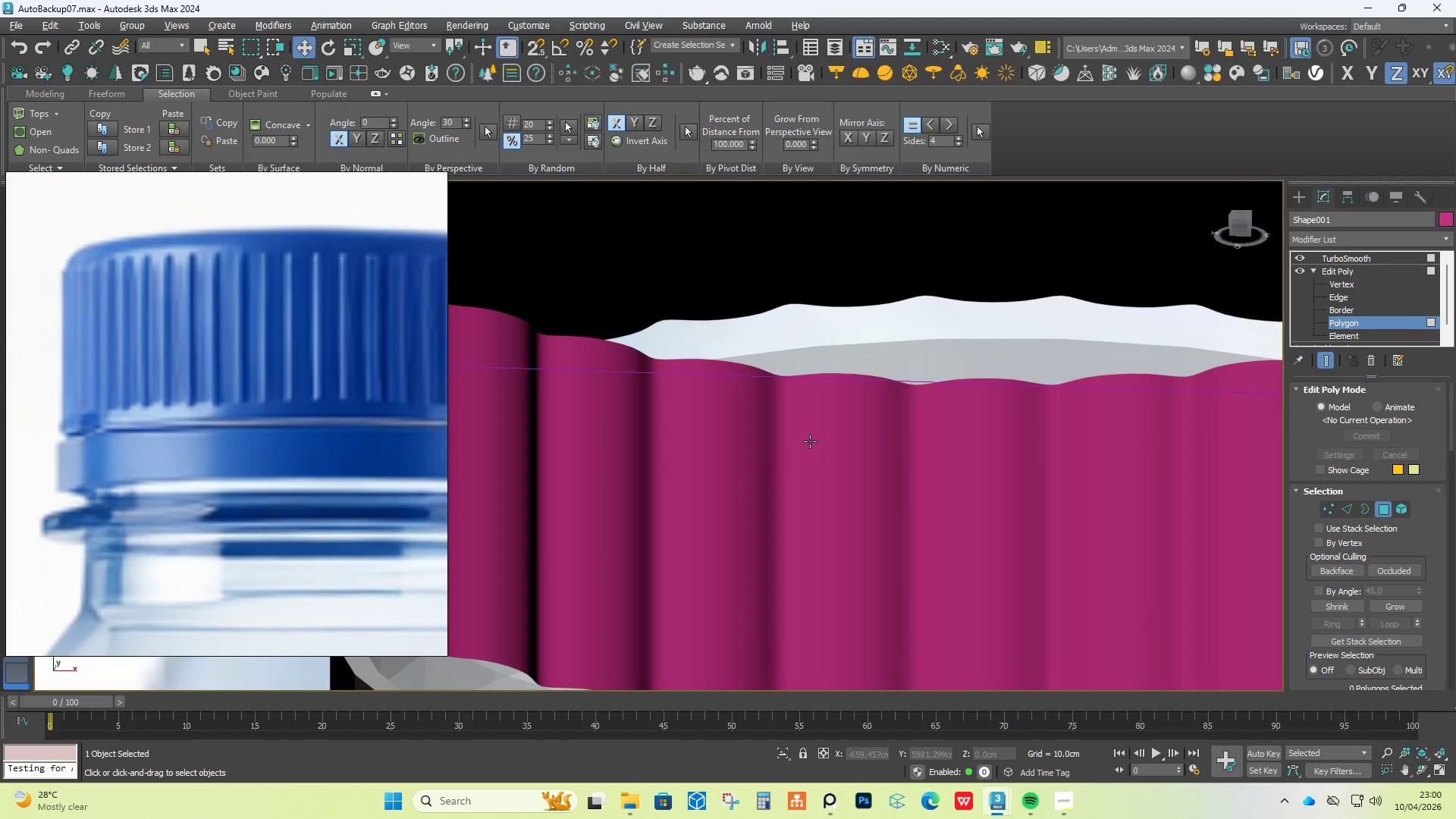 
key(Alt+1)
 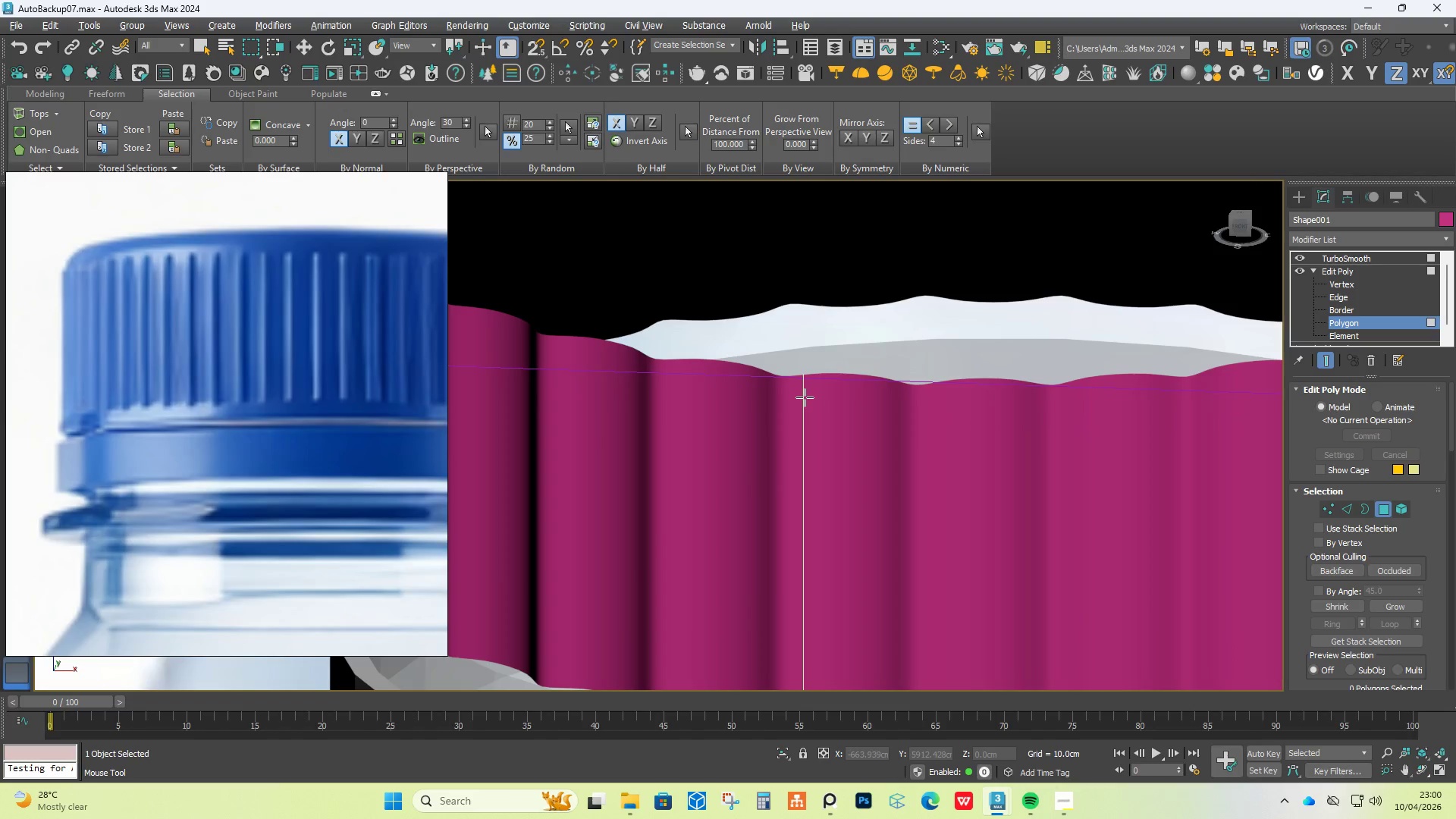 
left_click([805, 397])
 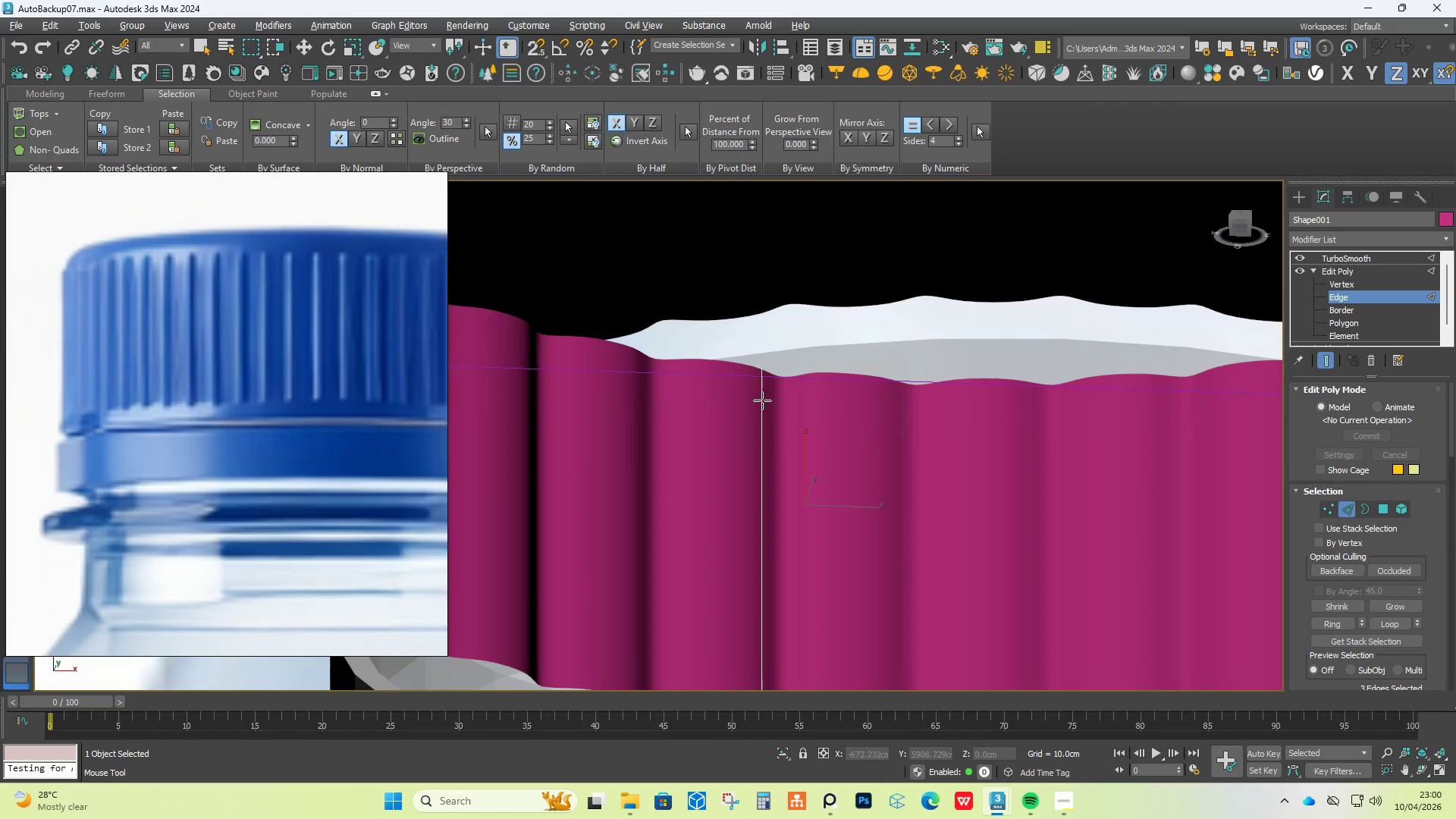 
hold_key(key=AltLeft, duration=0.47)
 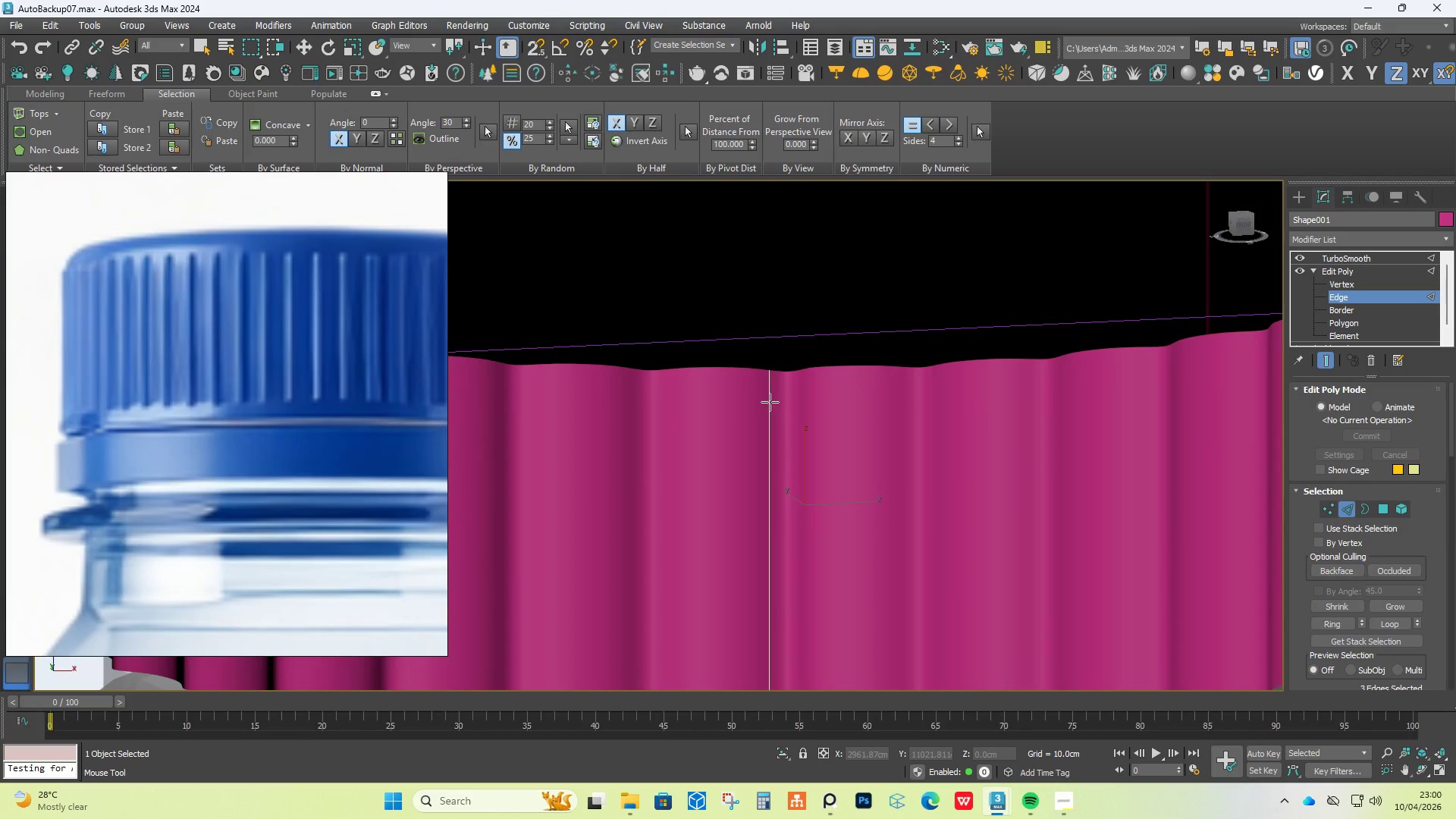 
left_click([770, 402])
 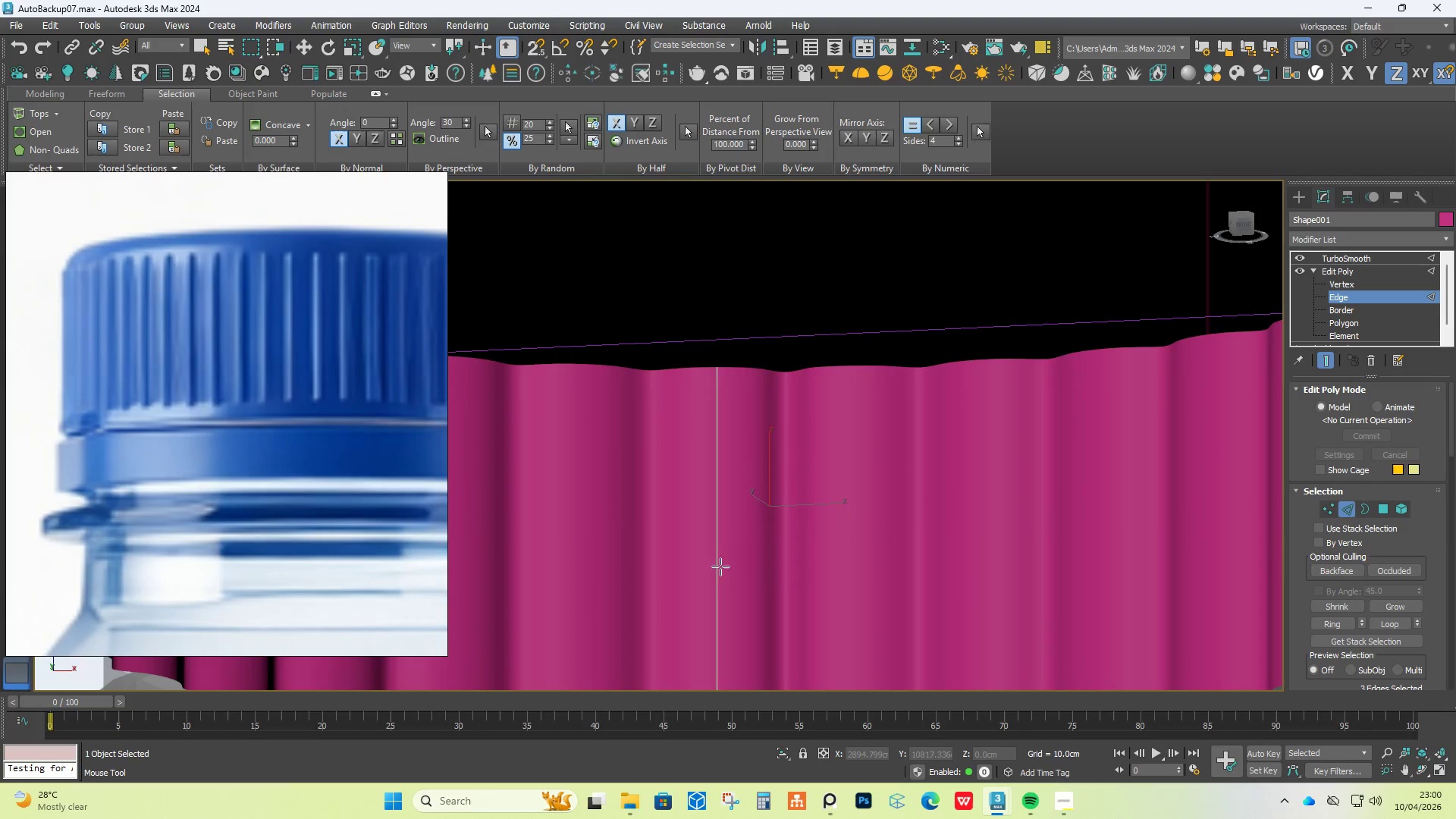 
hold_key(key=AltLeft, duration=0.72)
 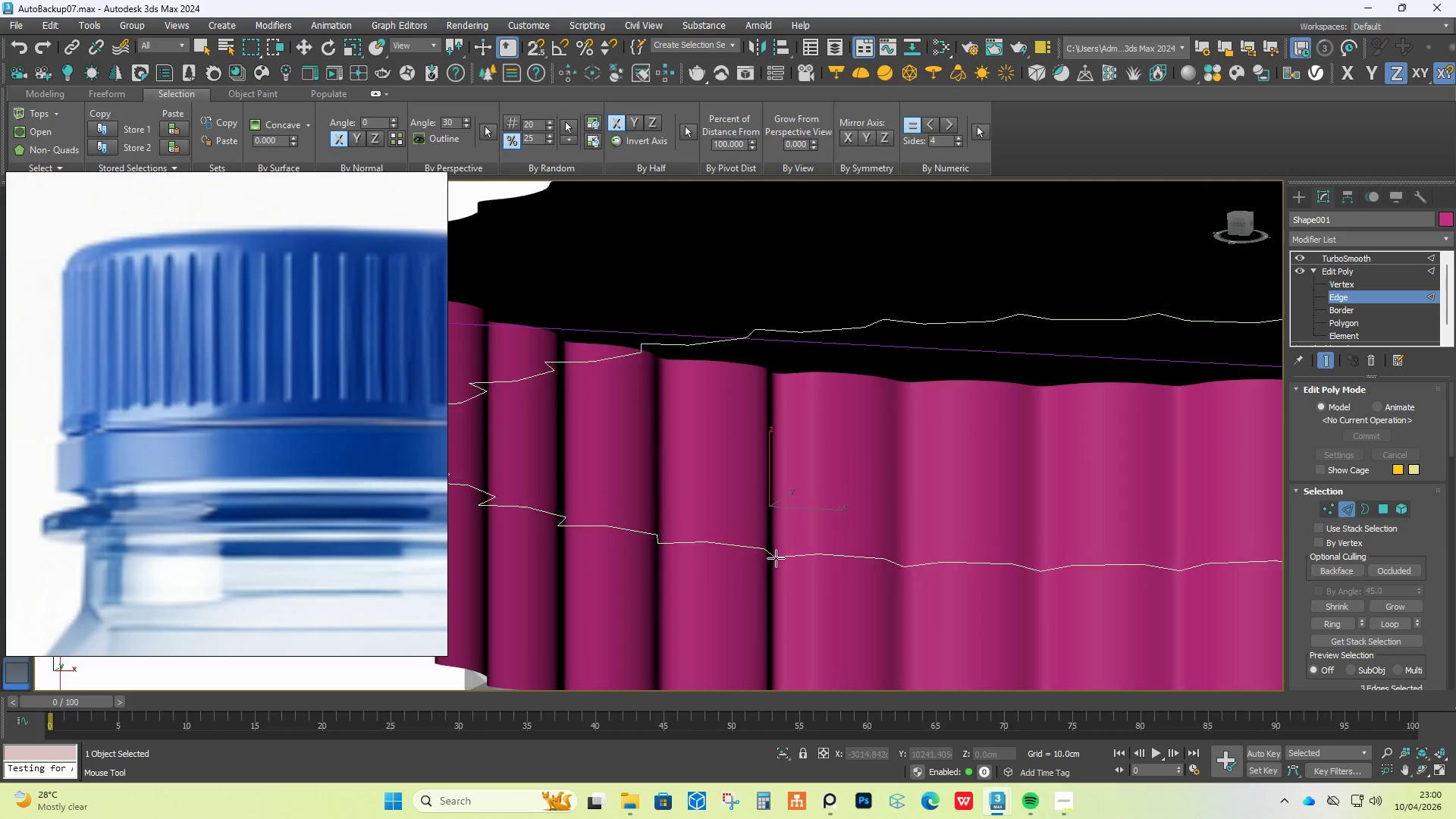 
scroll: coordinate [776, 558], scroll_direction: down, amount: 1.0
 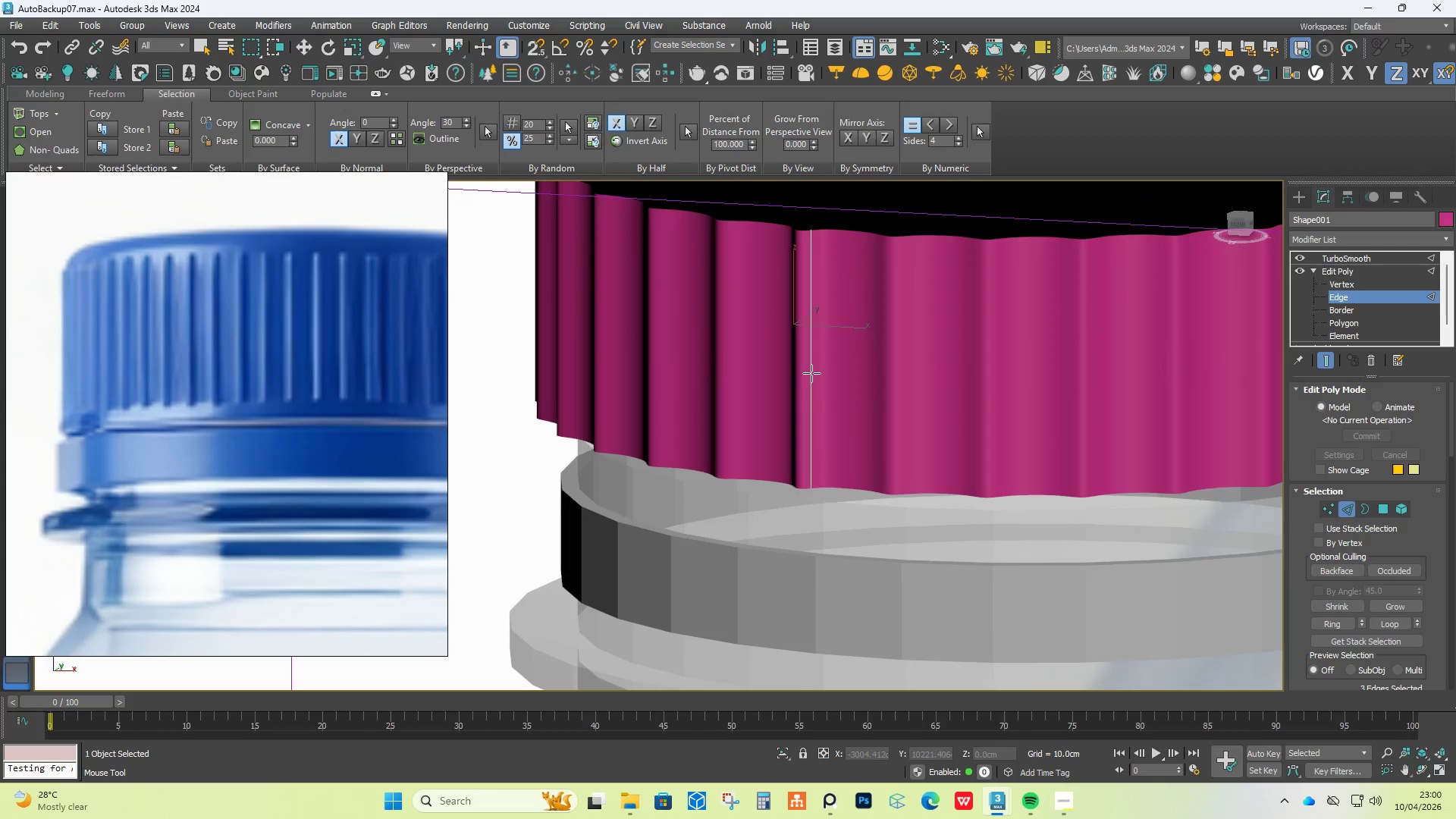 
key(Control+Z)
 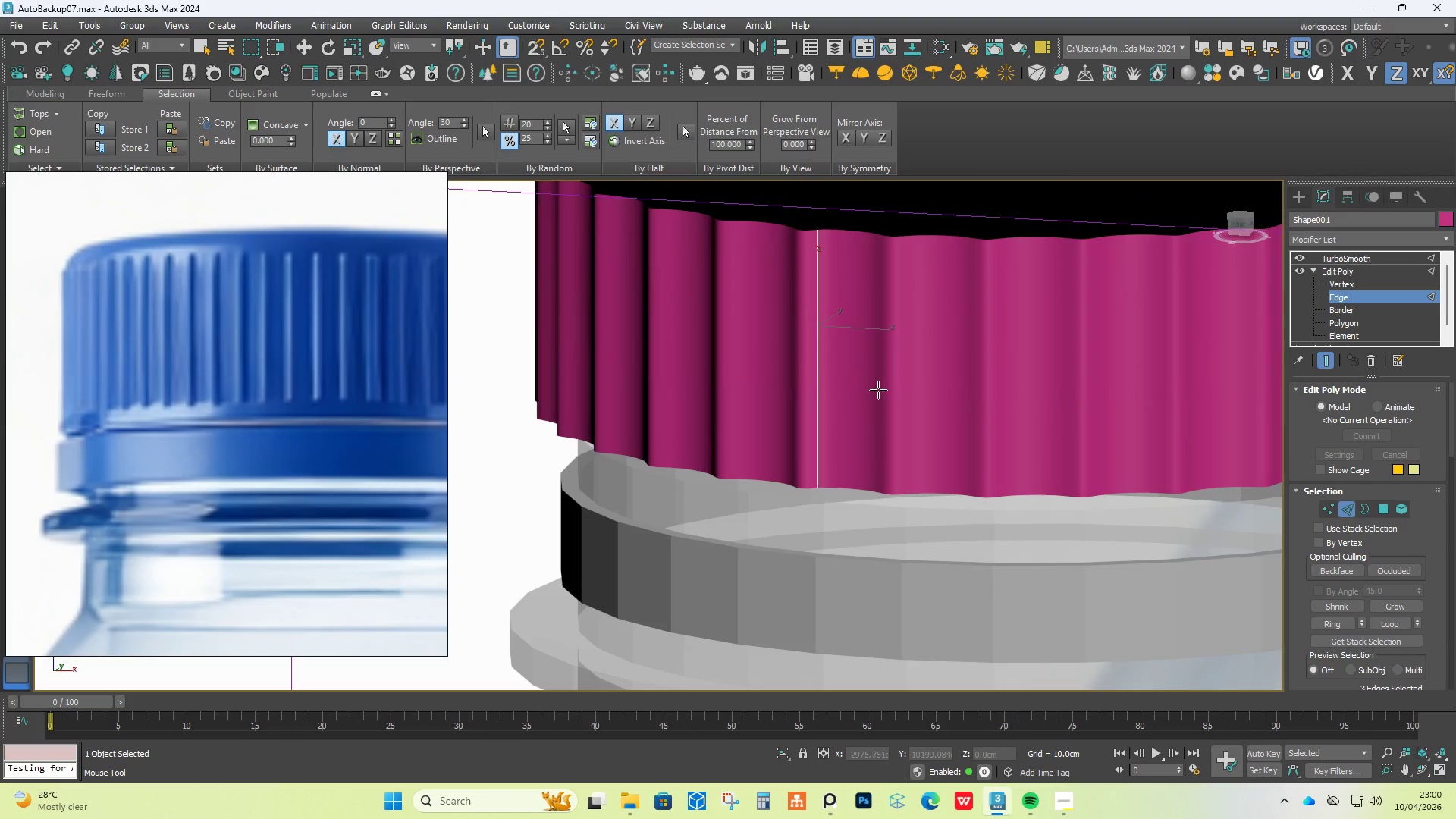 
key(Control+Z)
 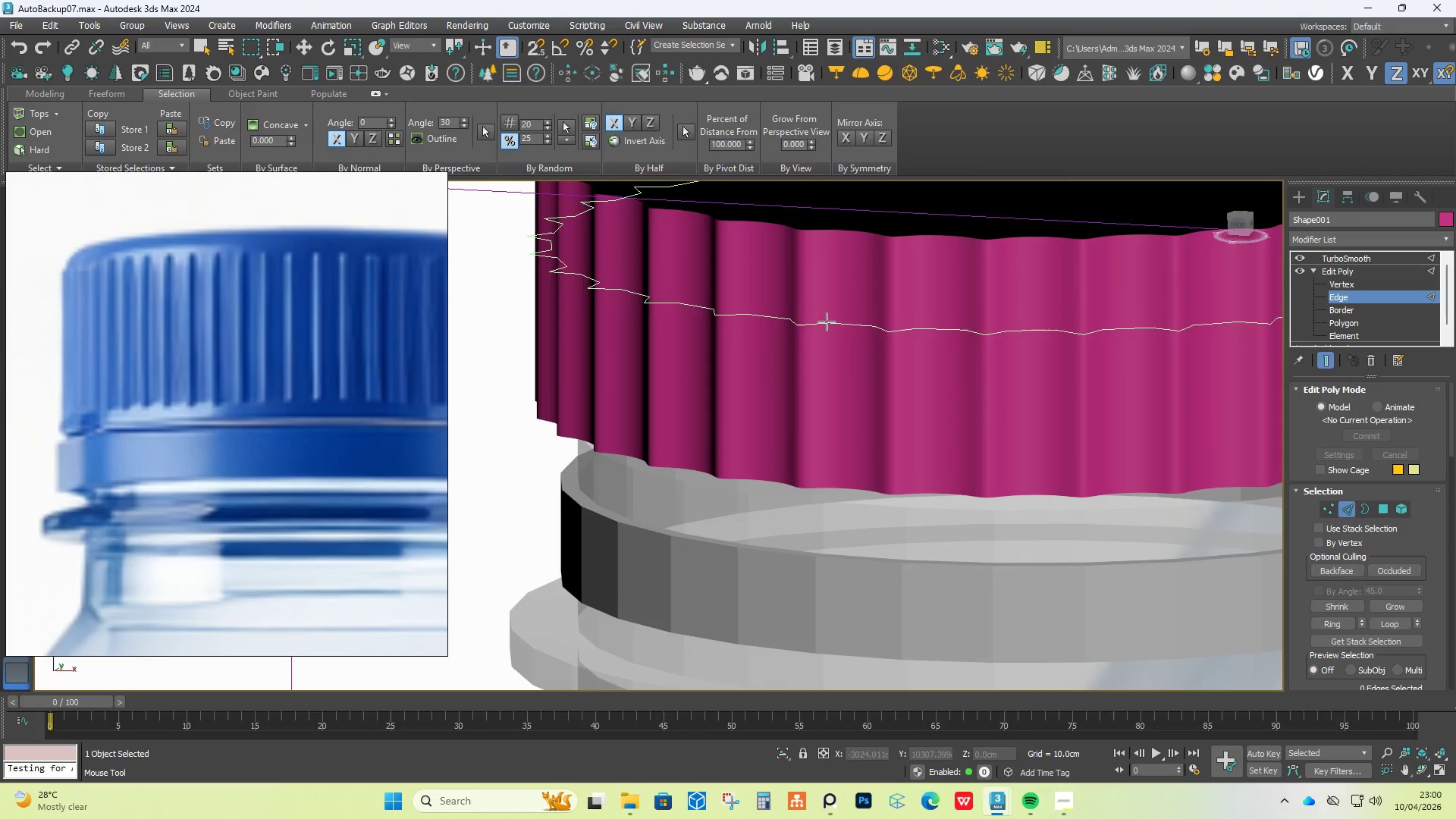 
right_click([827, 322])
 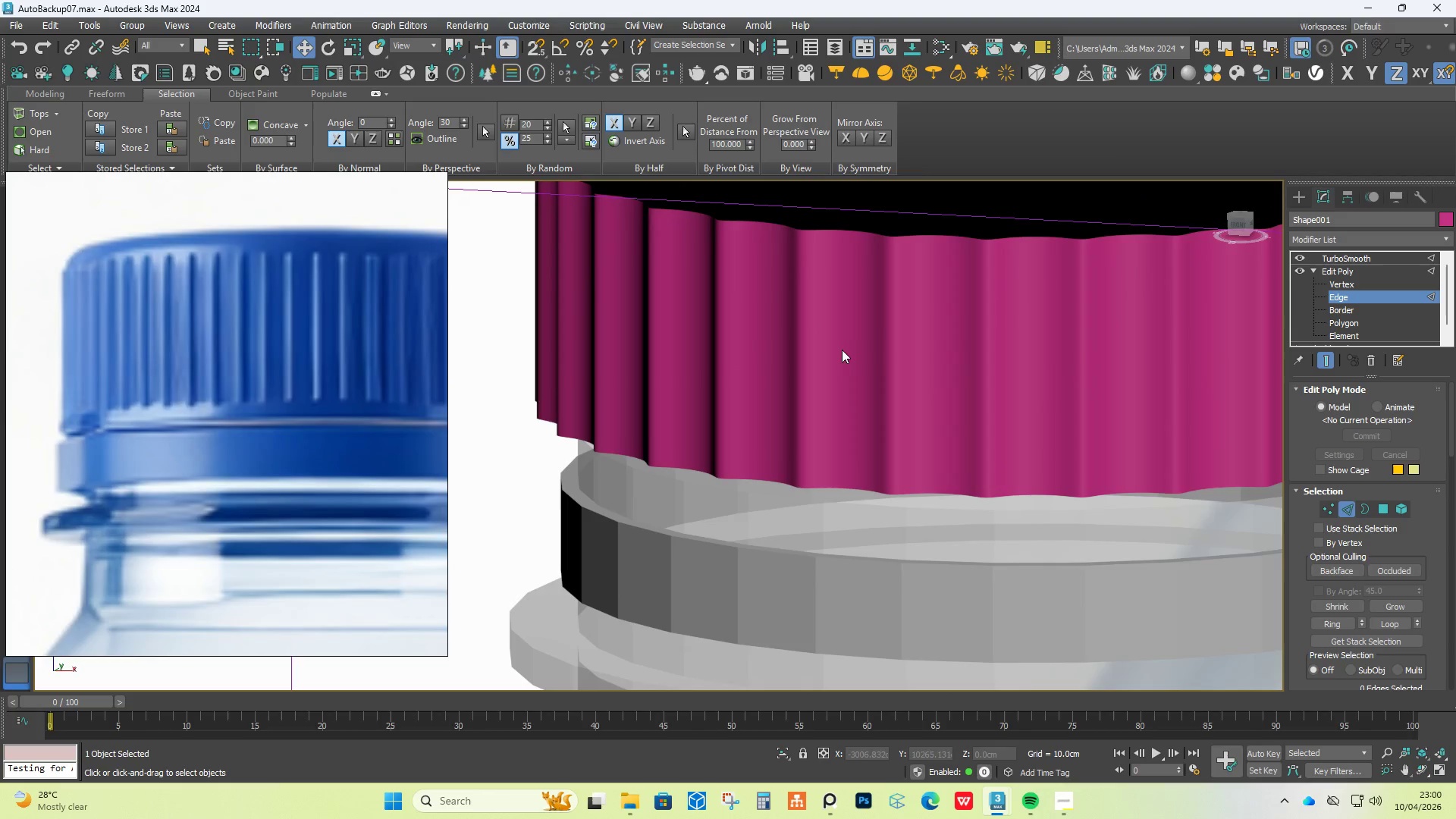 
hold_key(key=AltLeft, duration=0.84)
 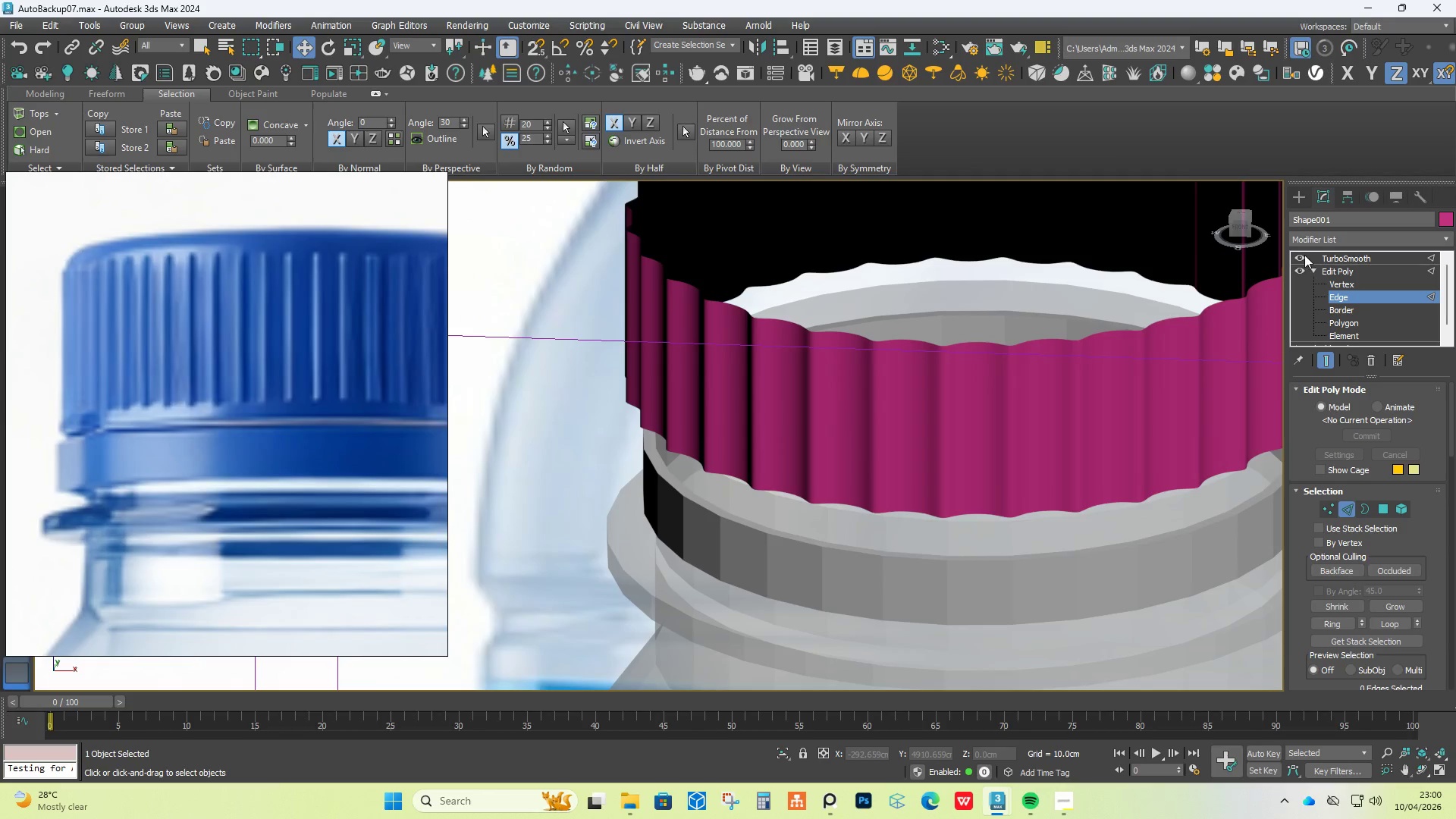 
scroll: coordinate [842, 356], scroll_direction: down, amount: 1.0
 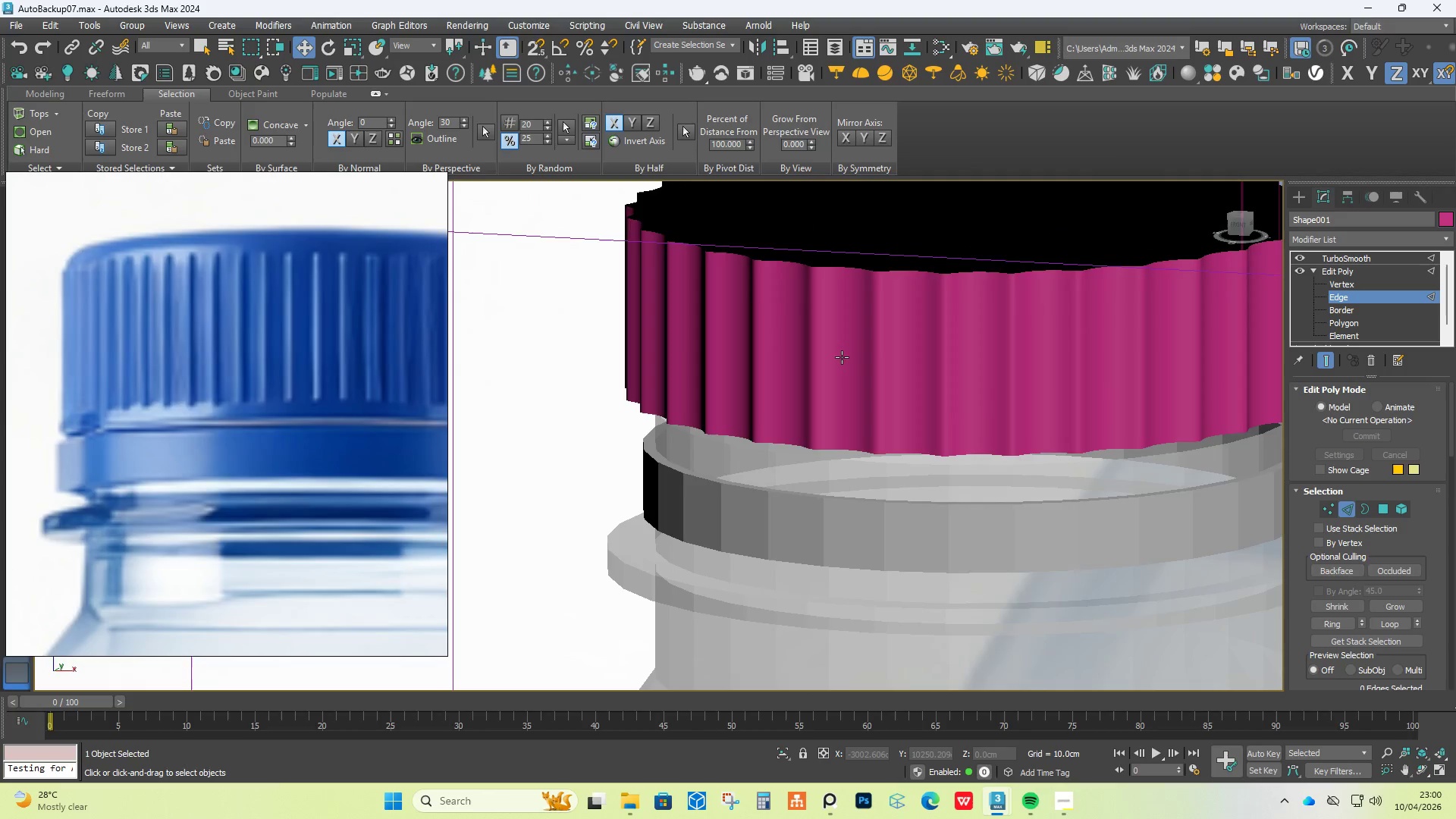 
left_click([1301, 255])
 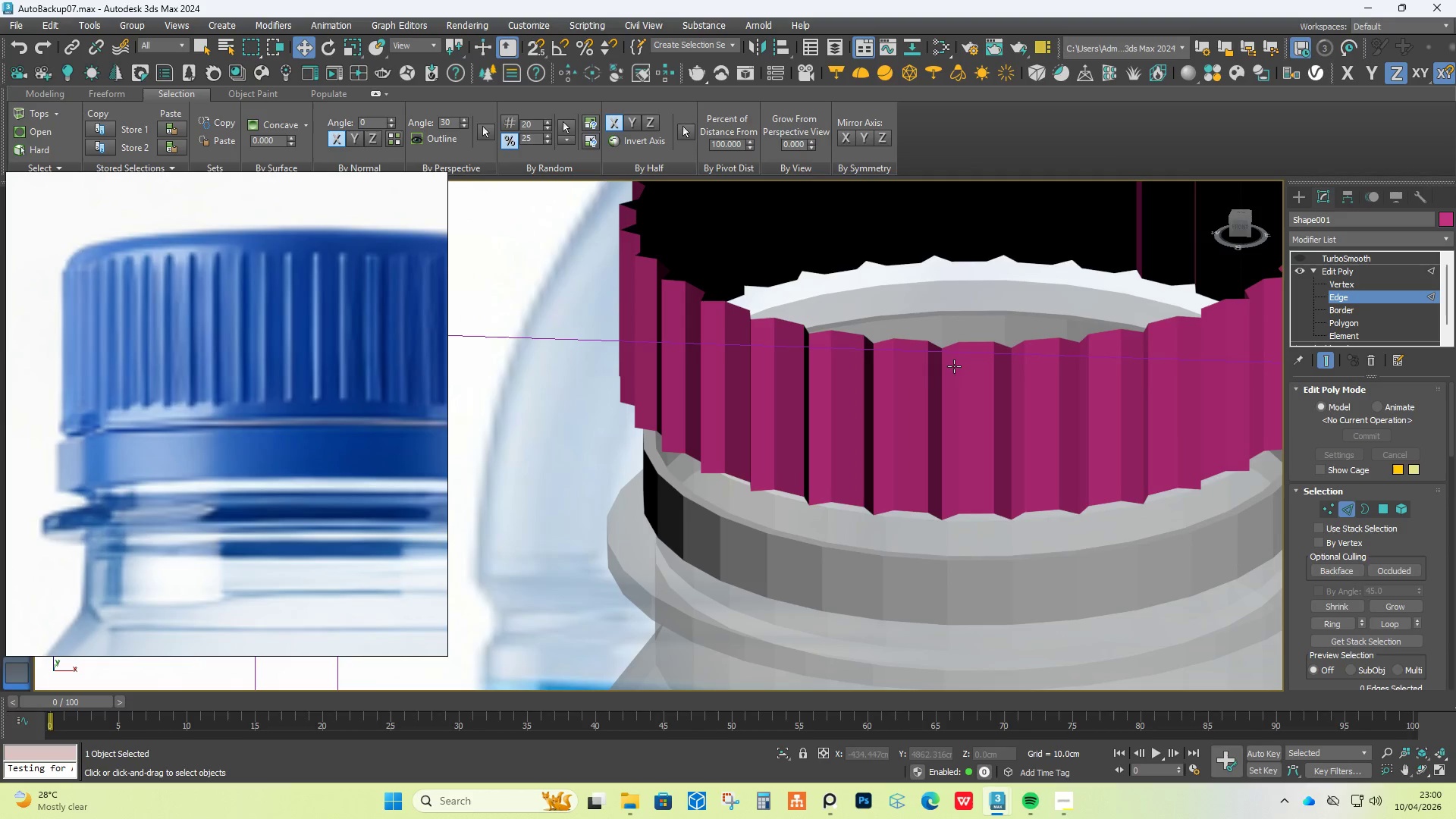 
key(F4)
 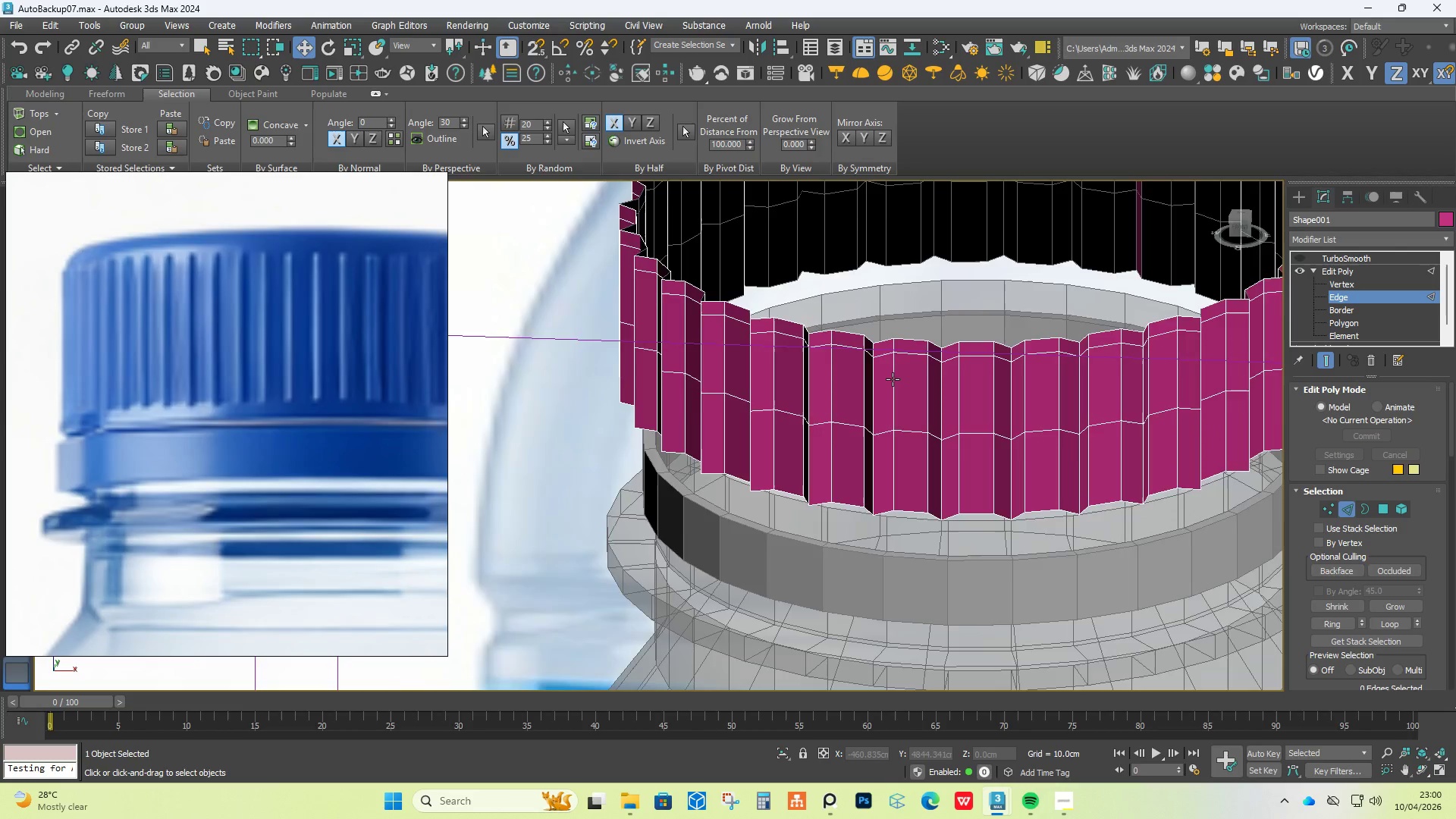 
scroll: coordinate [893, 379], scroll_direction: up, amount: 1.0
 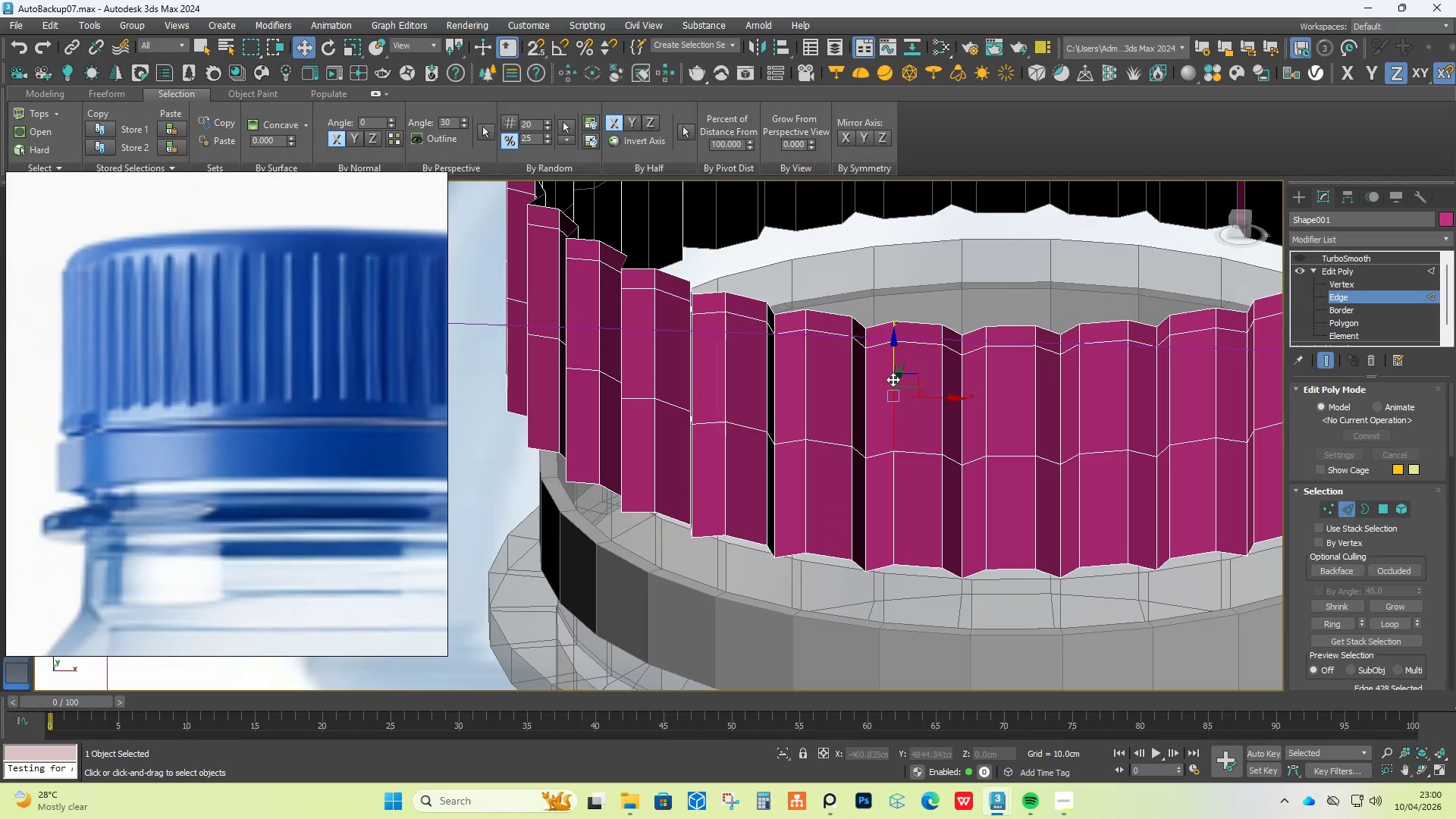 
double_click([893, 379])
 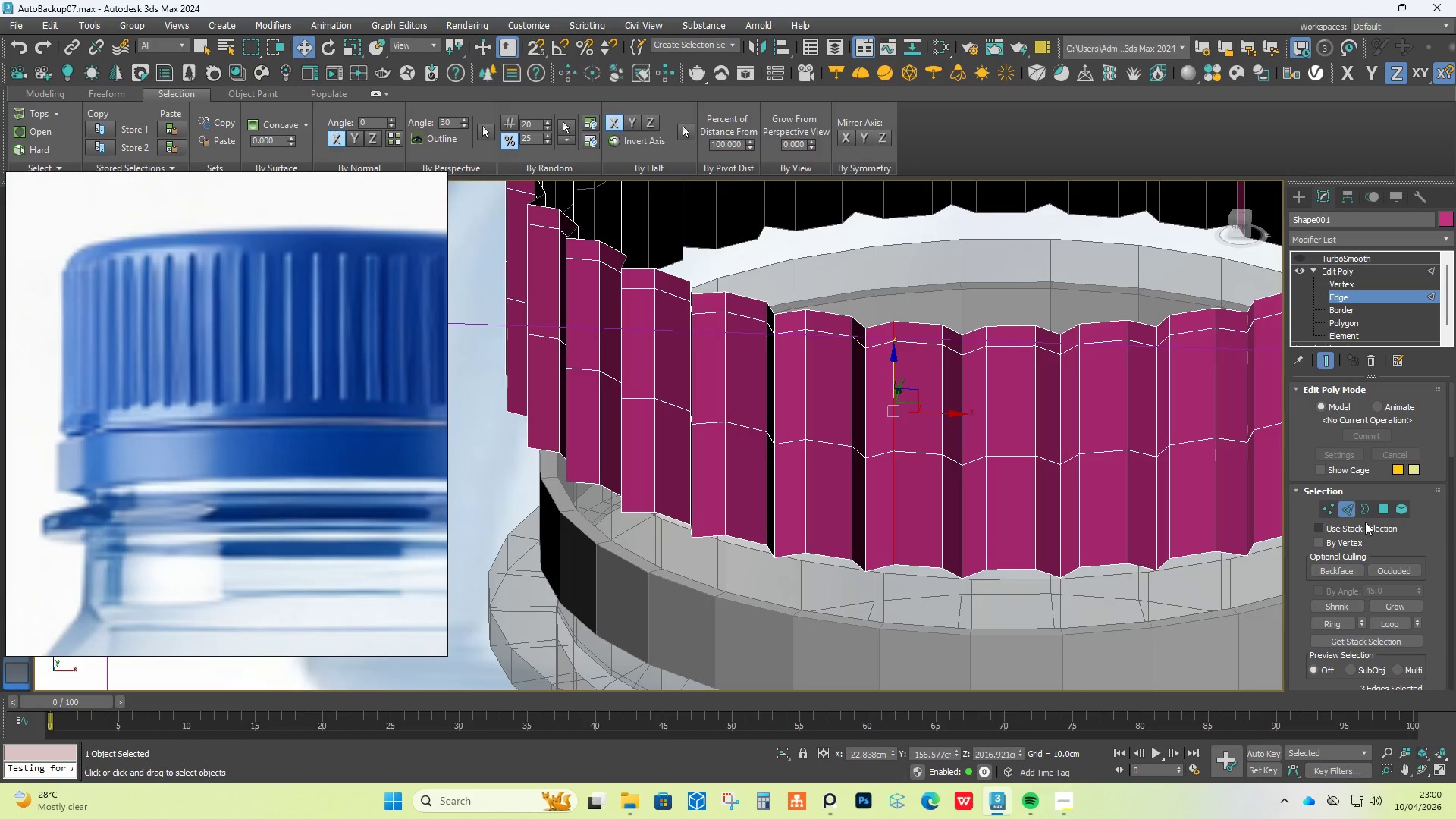 
hold_key(key=AltLeft, duration=0.42)
 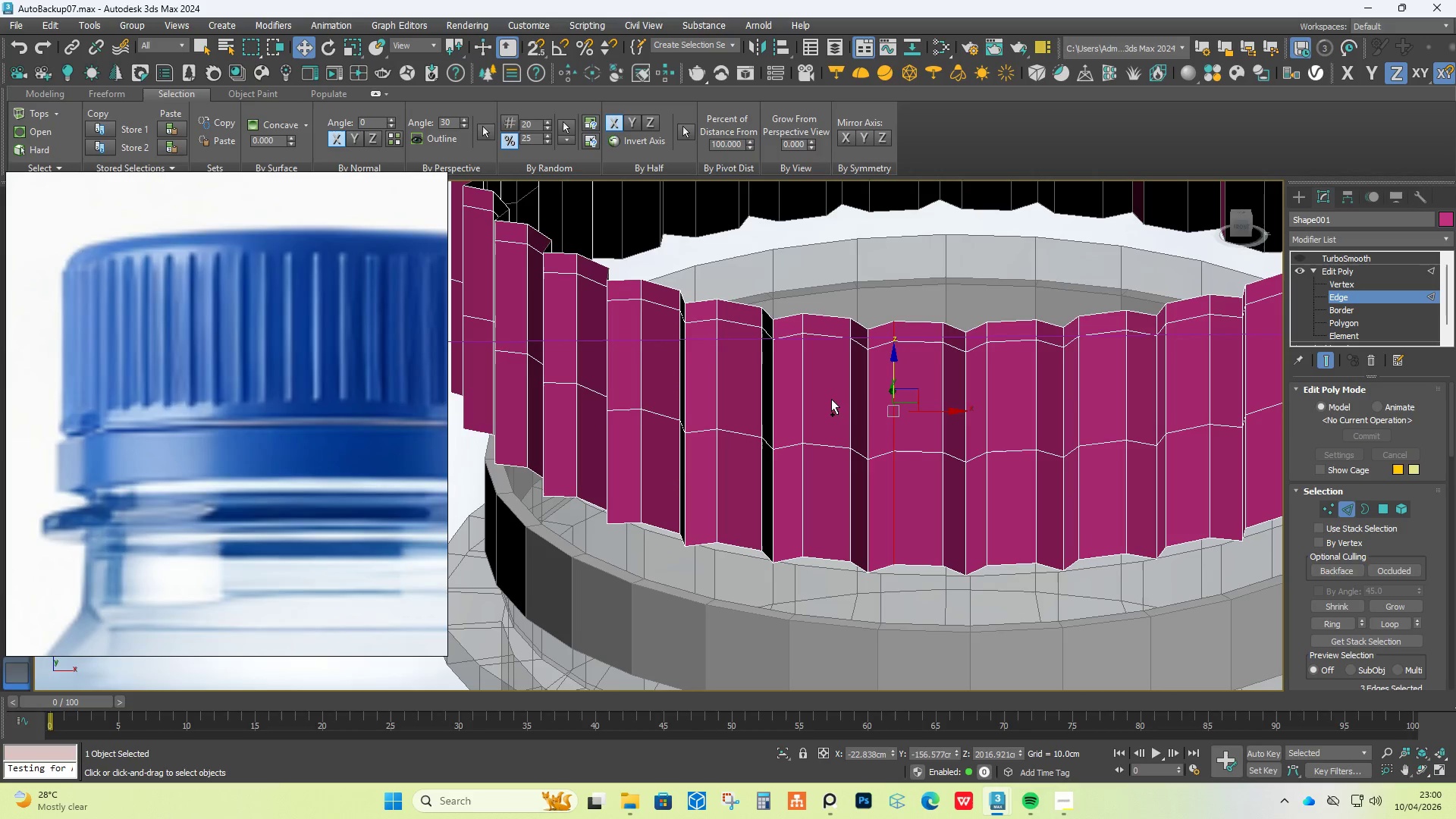 
hold_key(key=ControlLeft, duration=1.5)
left_click([844, 382])
 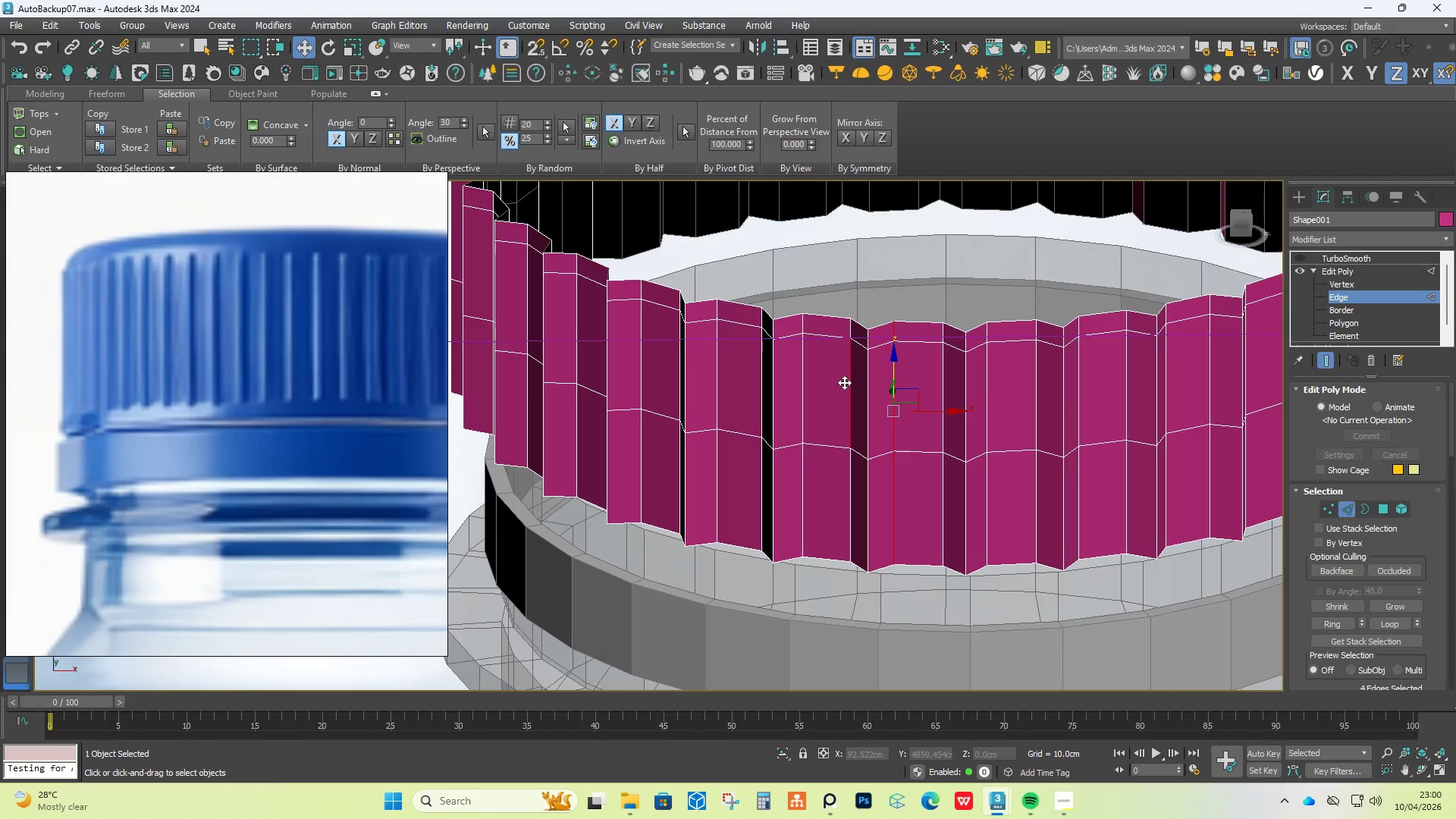 
double_click([844, 382])
 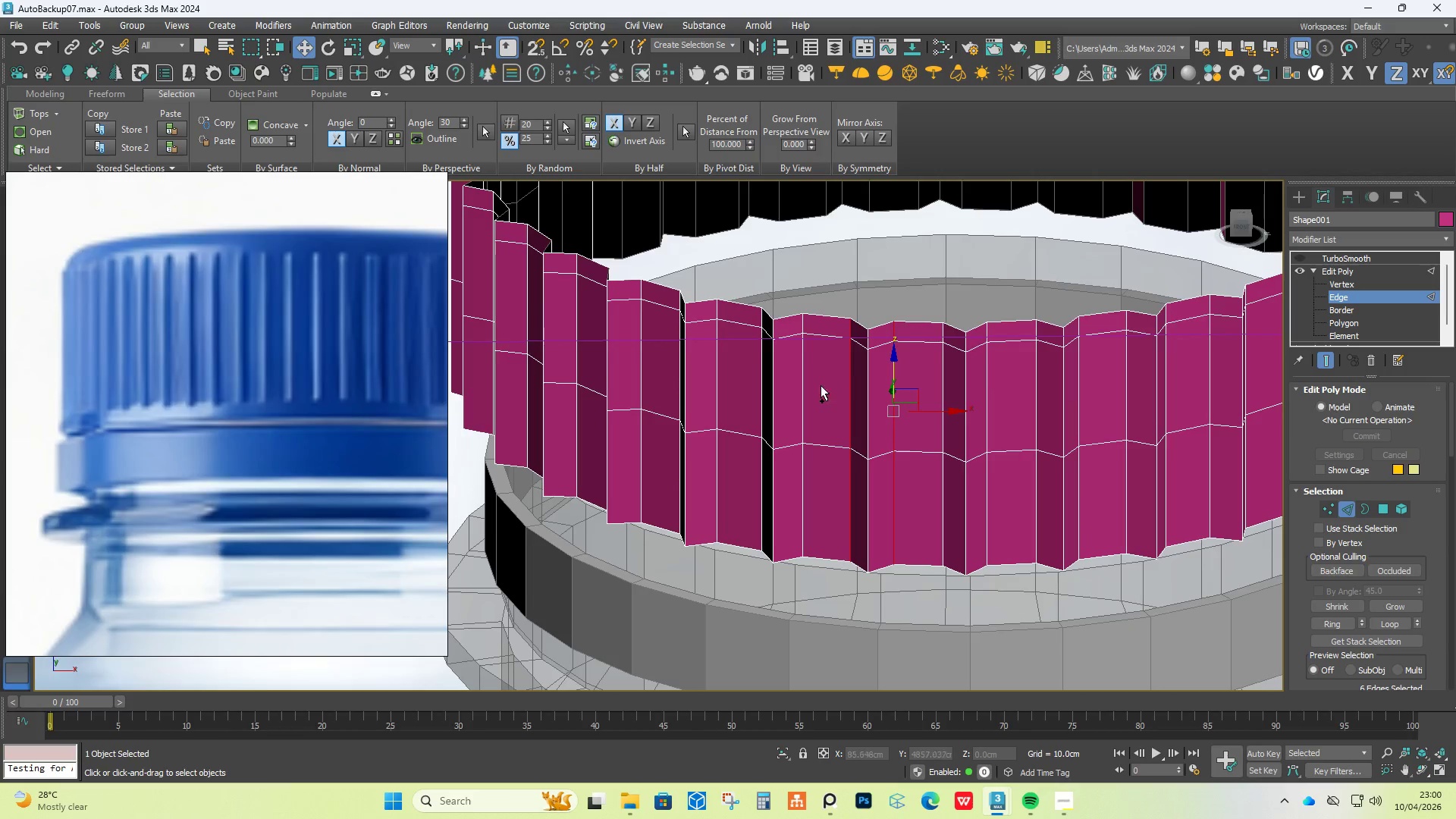 
hold_key(key=ControlLeft, duration=1.53)
left_click([803, 380])
 